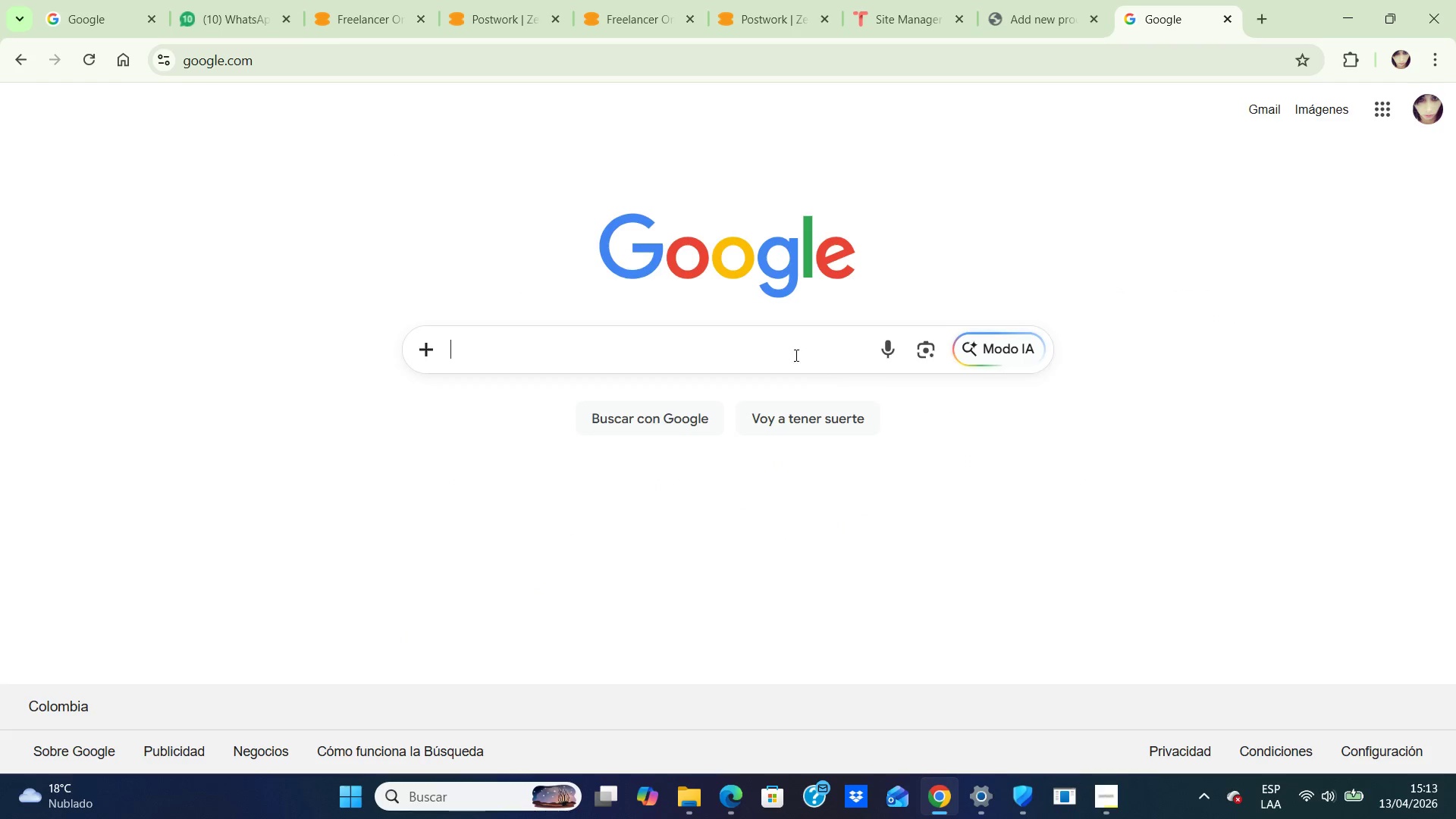 
left_click([788, 345])
 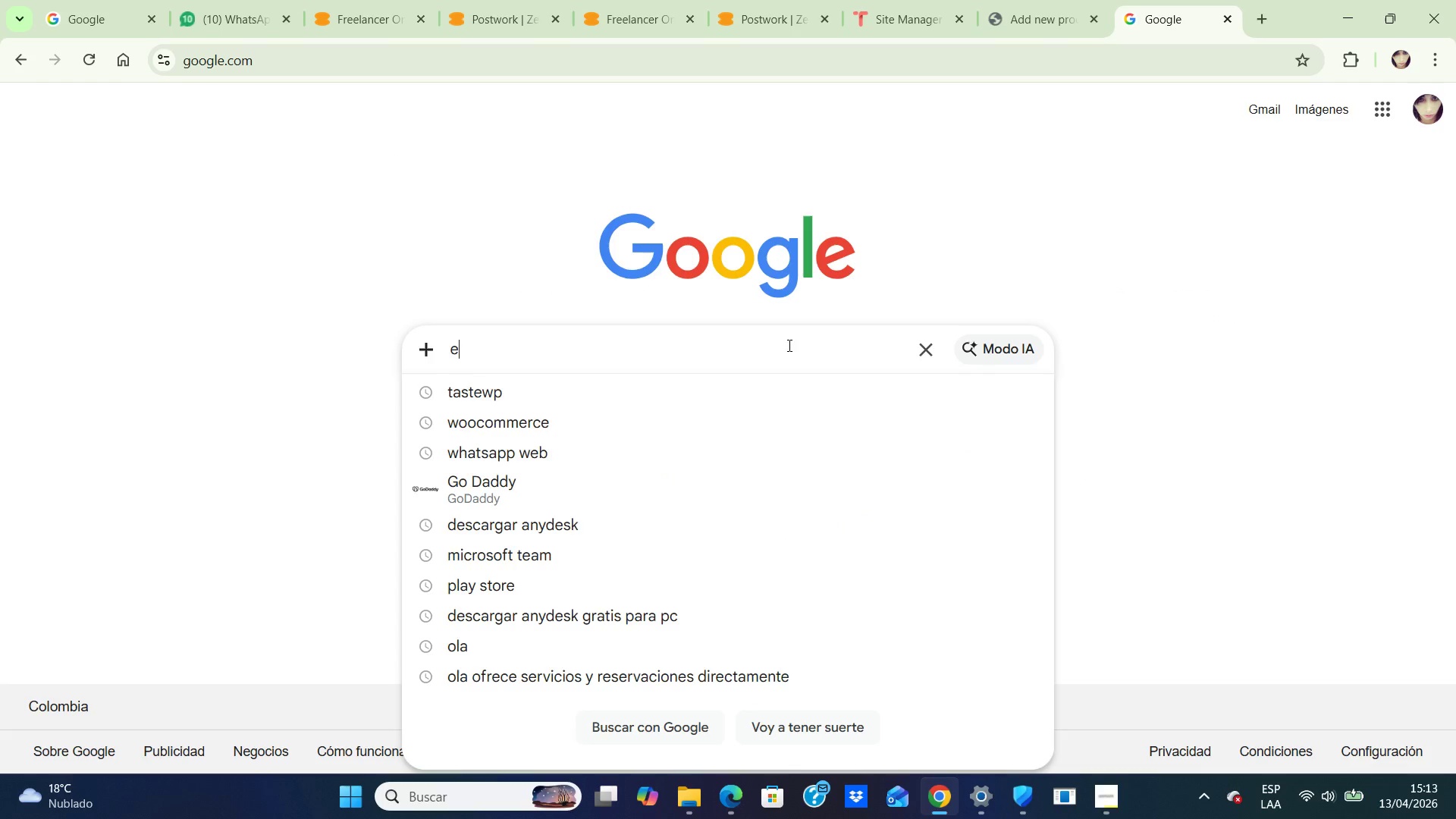 
type(empresa)
 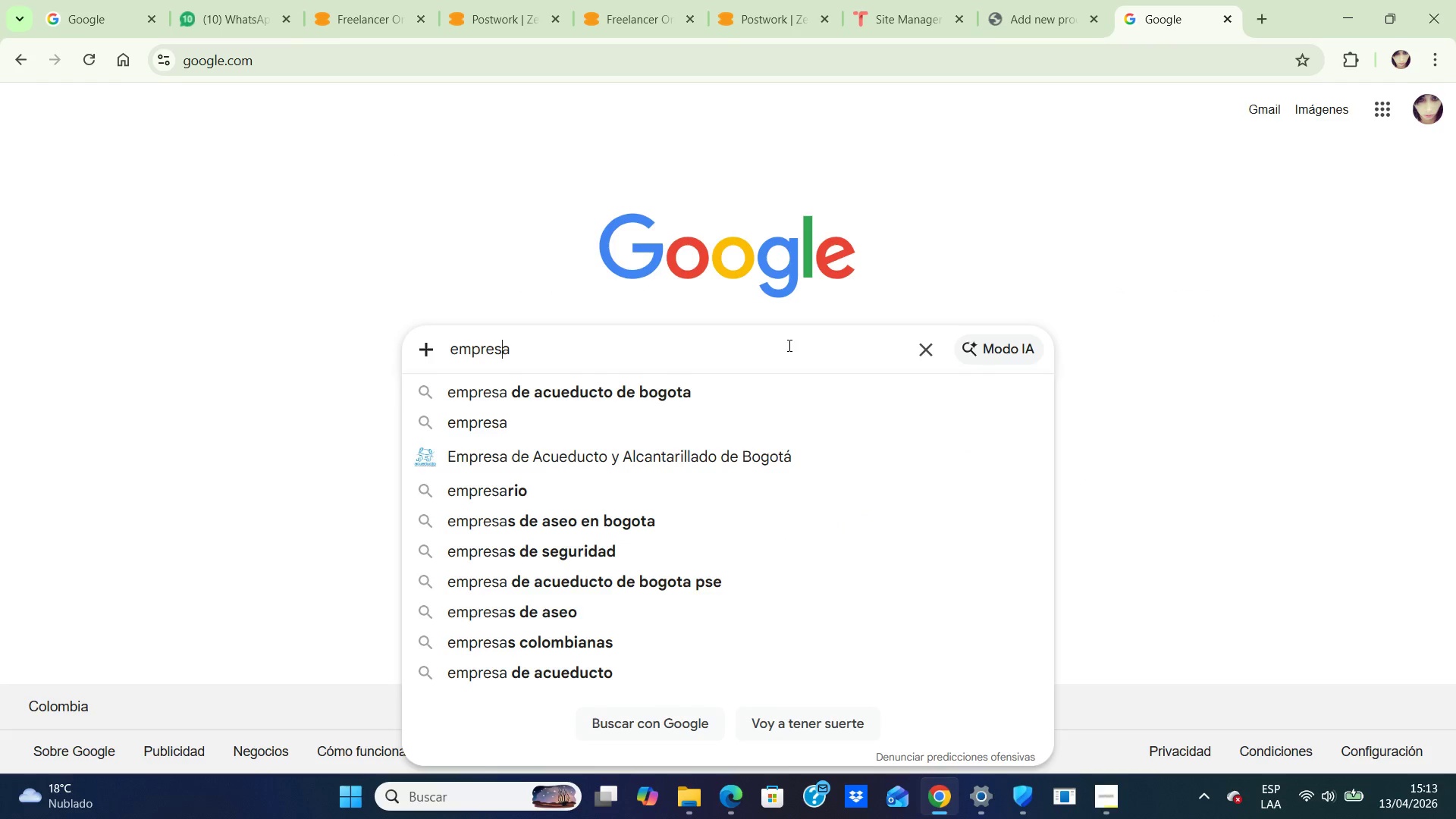 
key(ArrowLeft)
 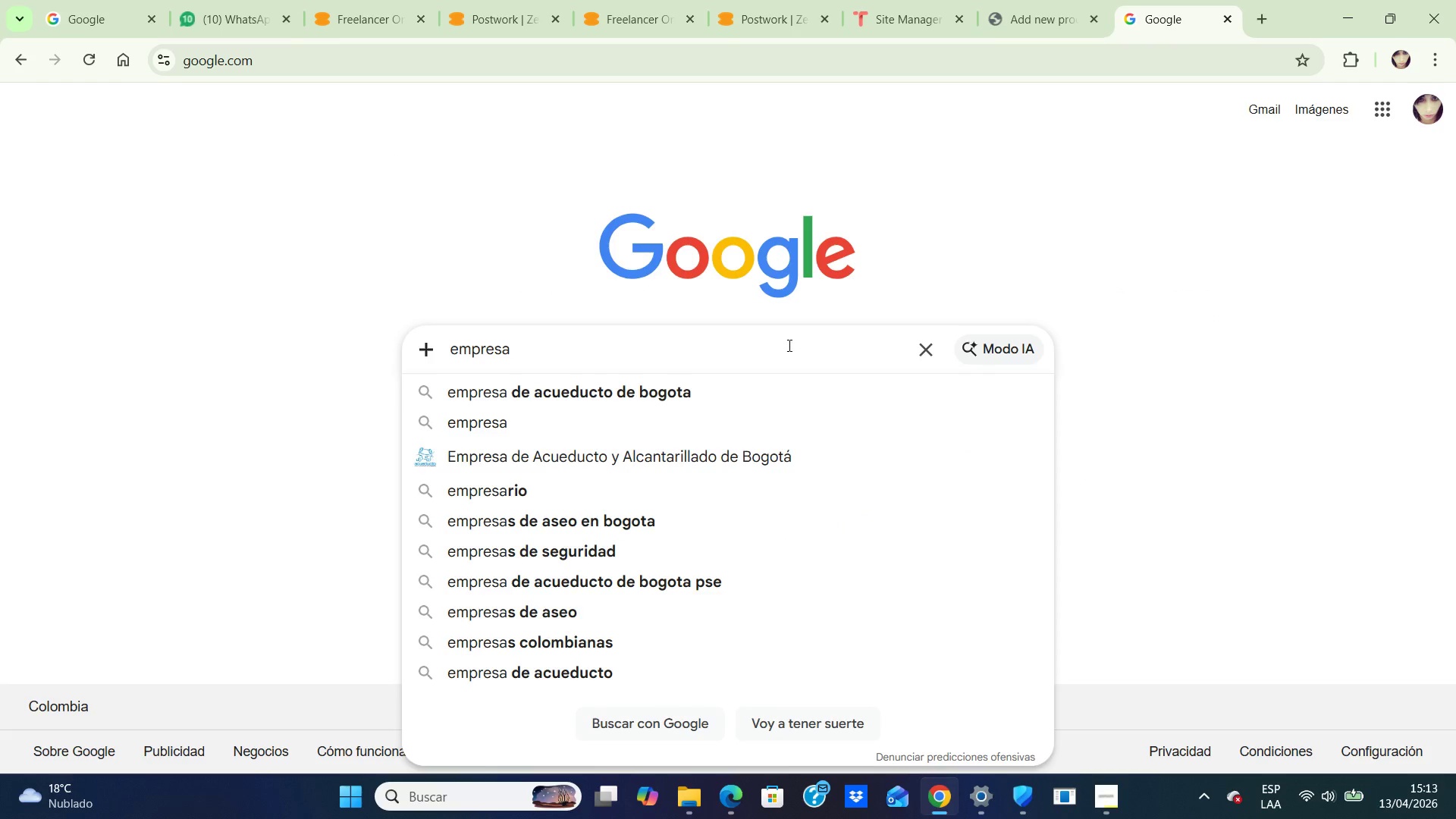 
key(Enter)
 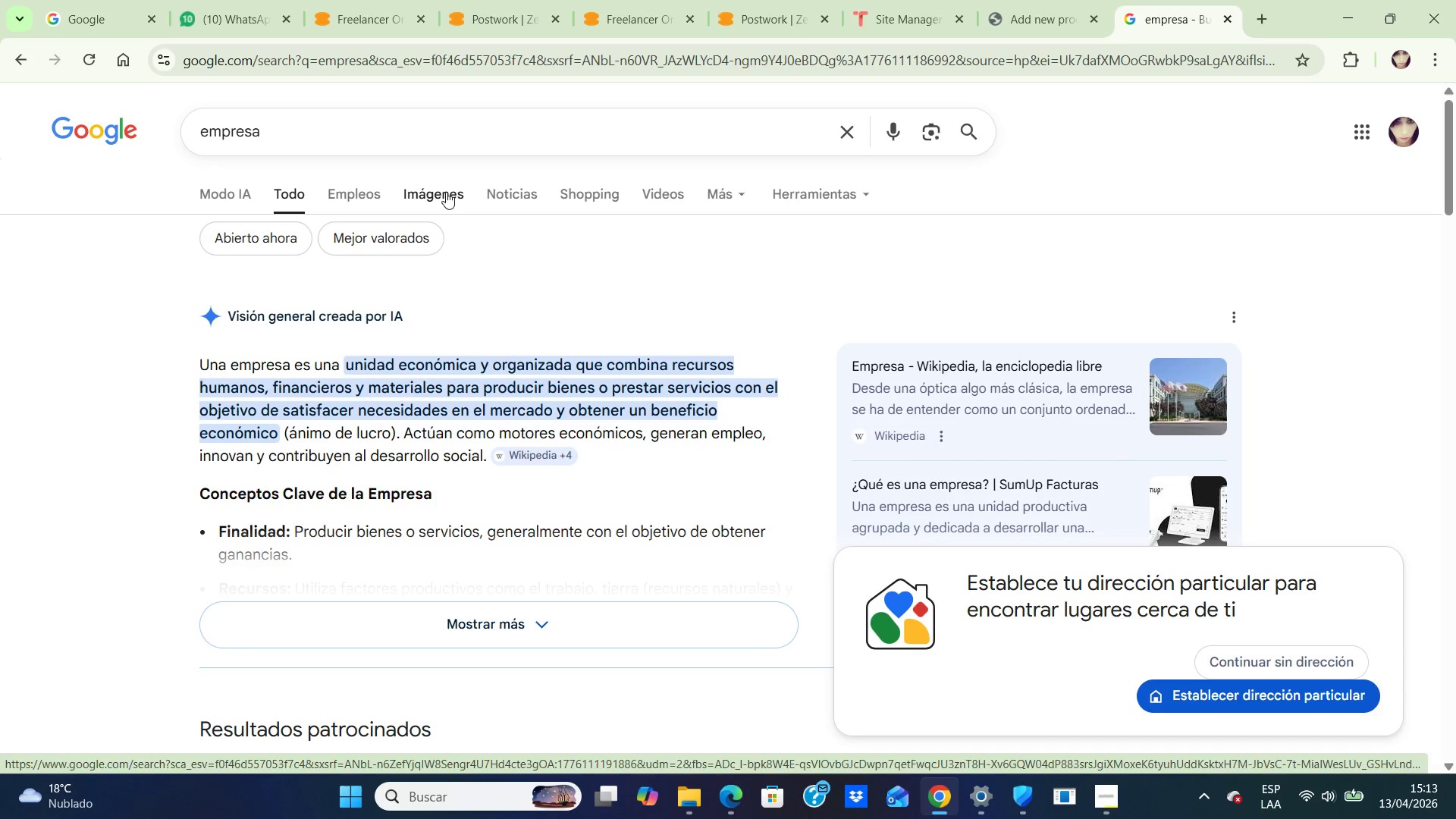 
left_click([446, 192])
 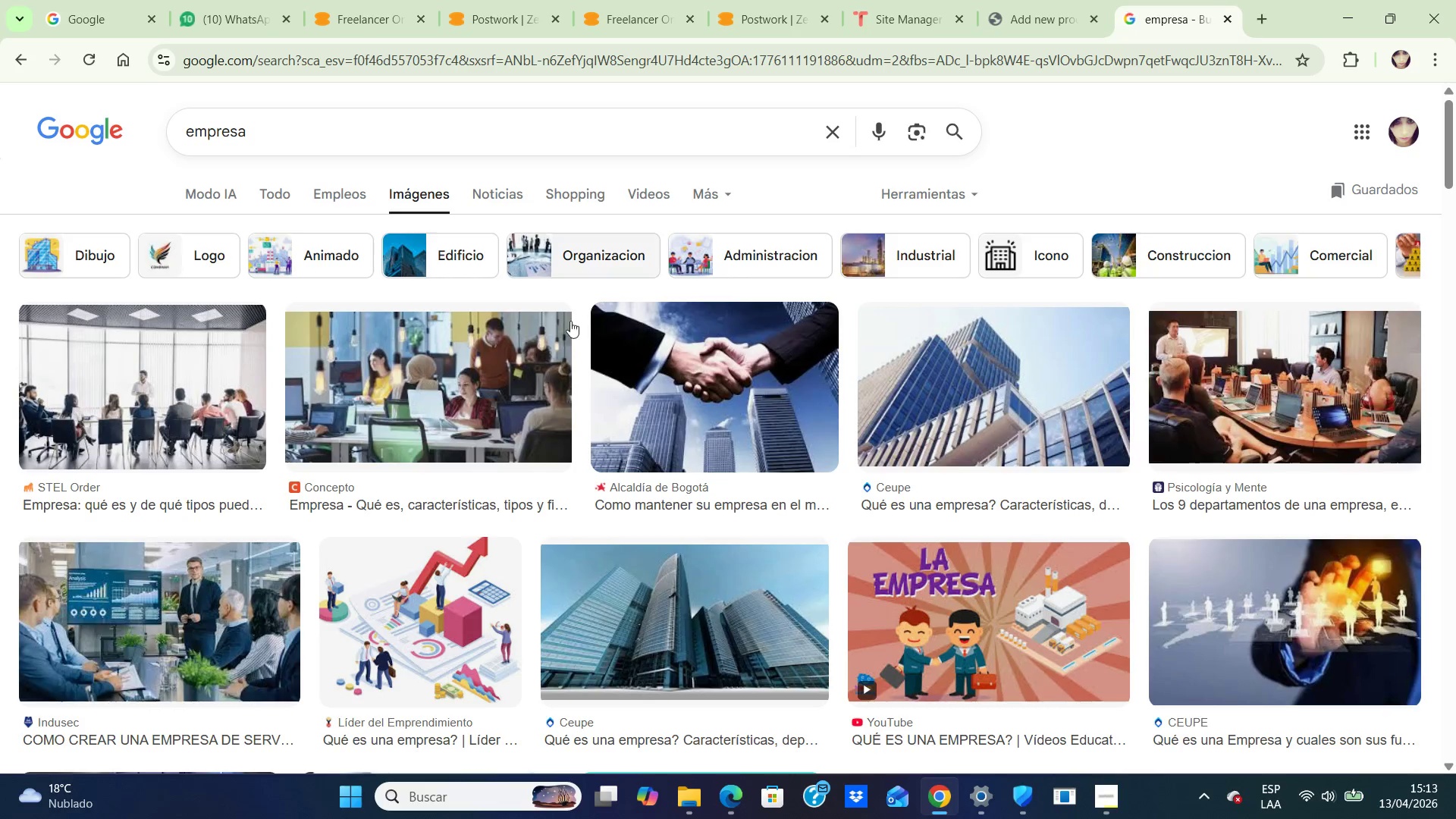 
left_click([724, 402])
 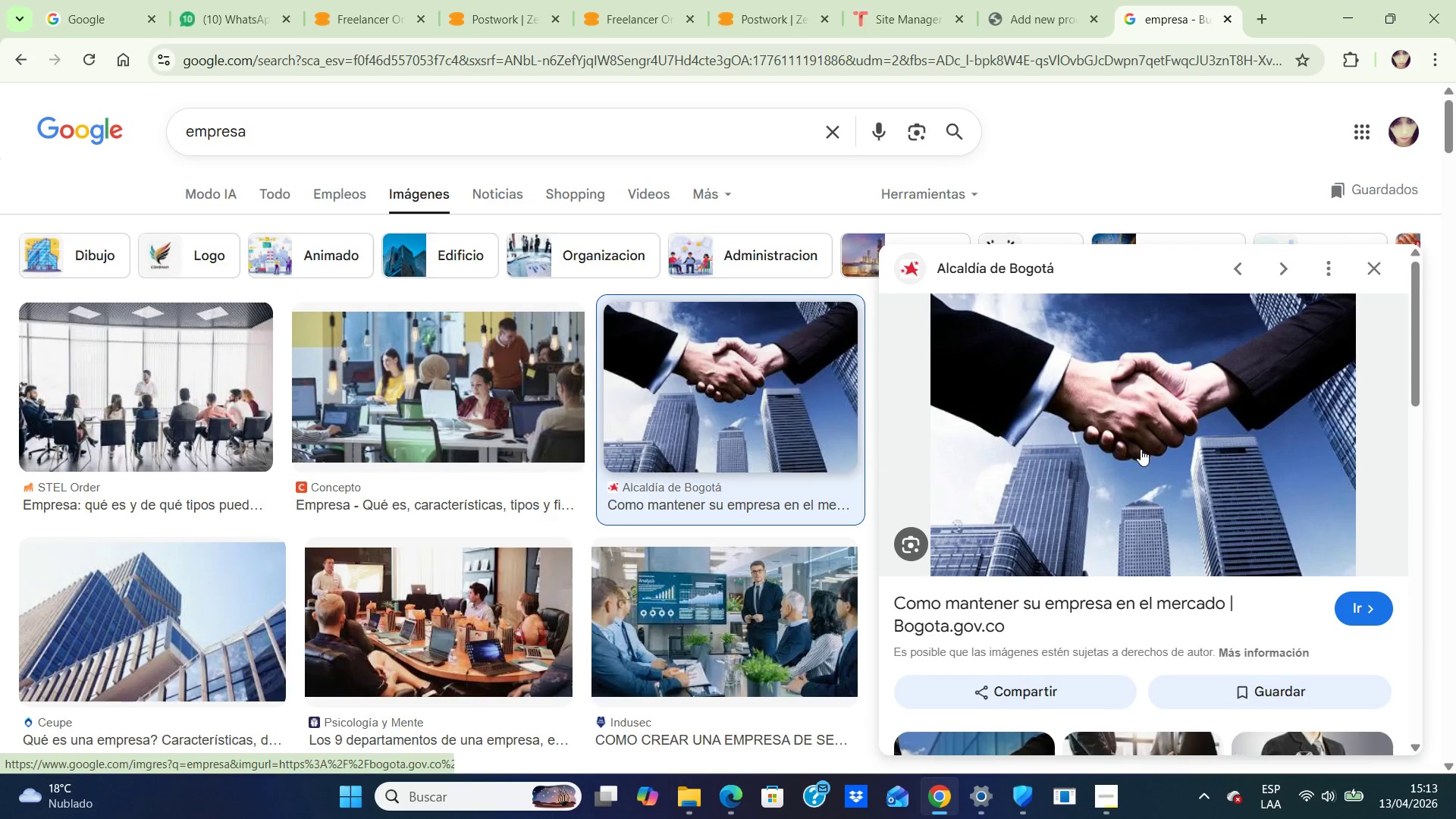 
right_click([1141, 449])
 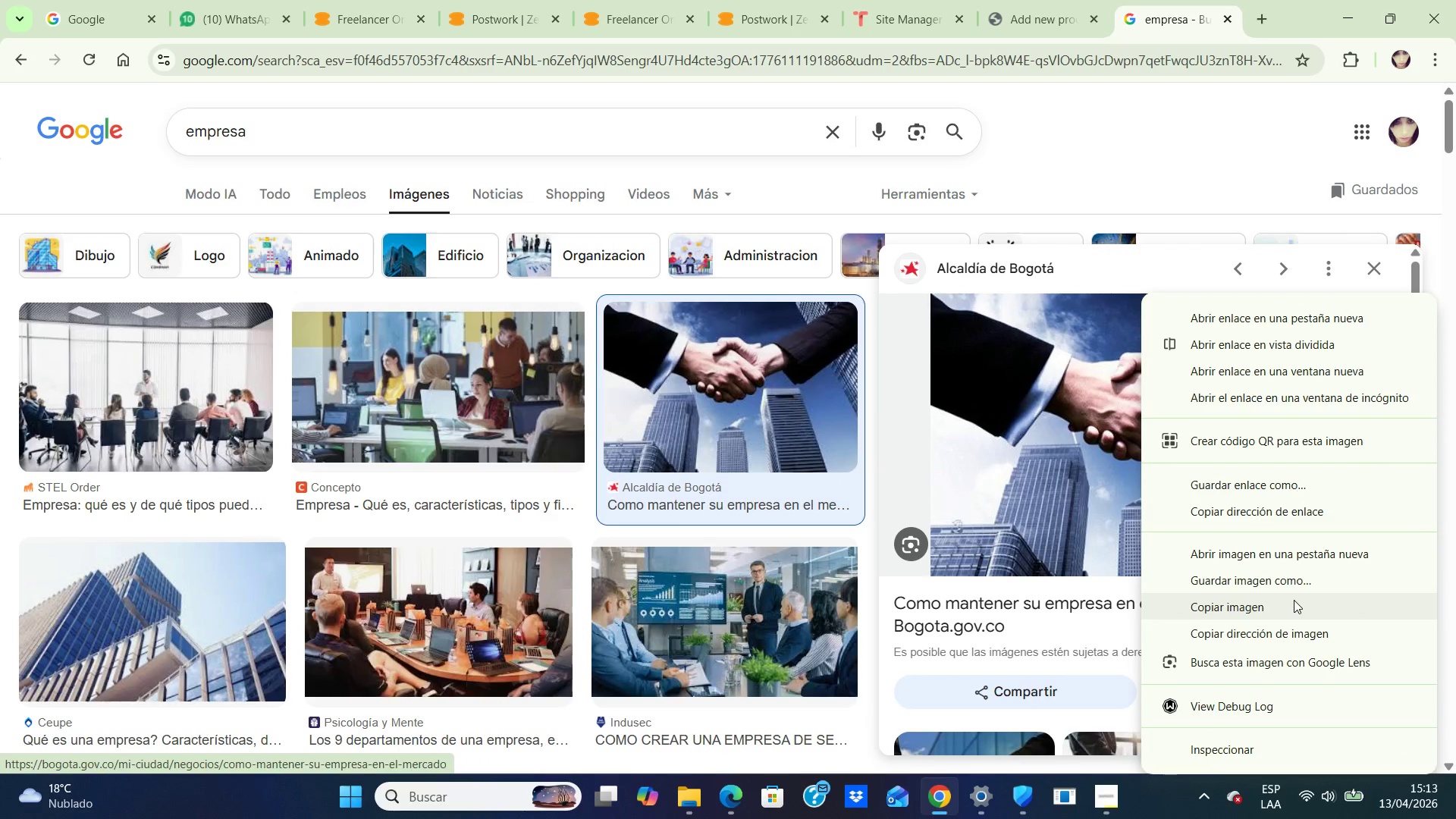 
left_click([1265, 575])
 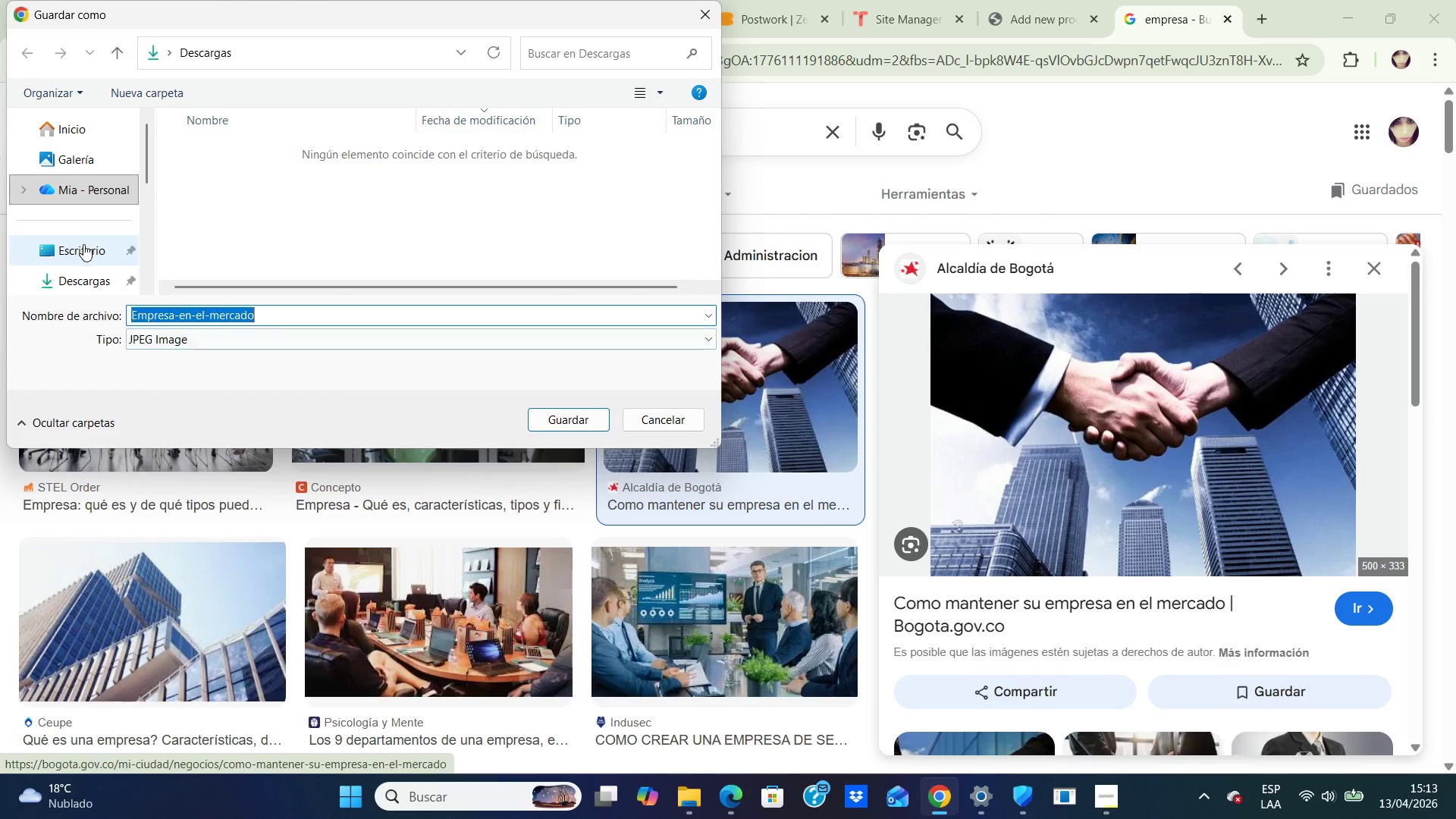 
left_click([72, 288])
 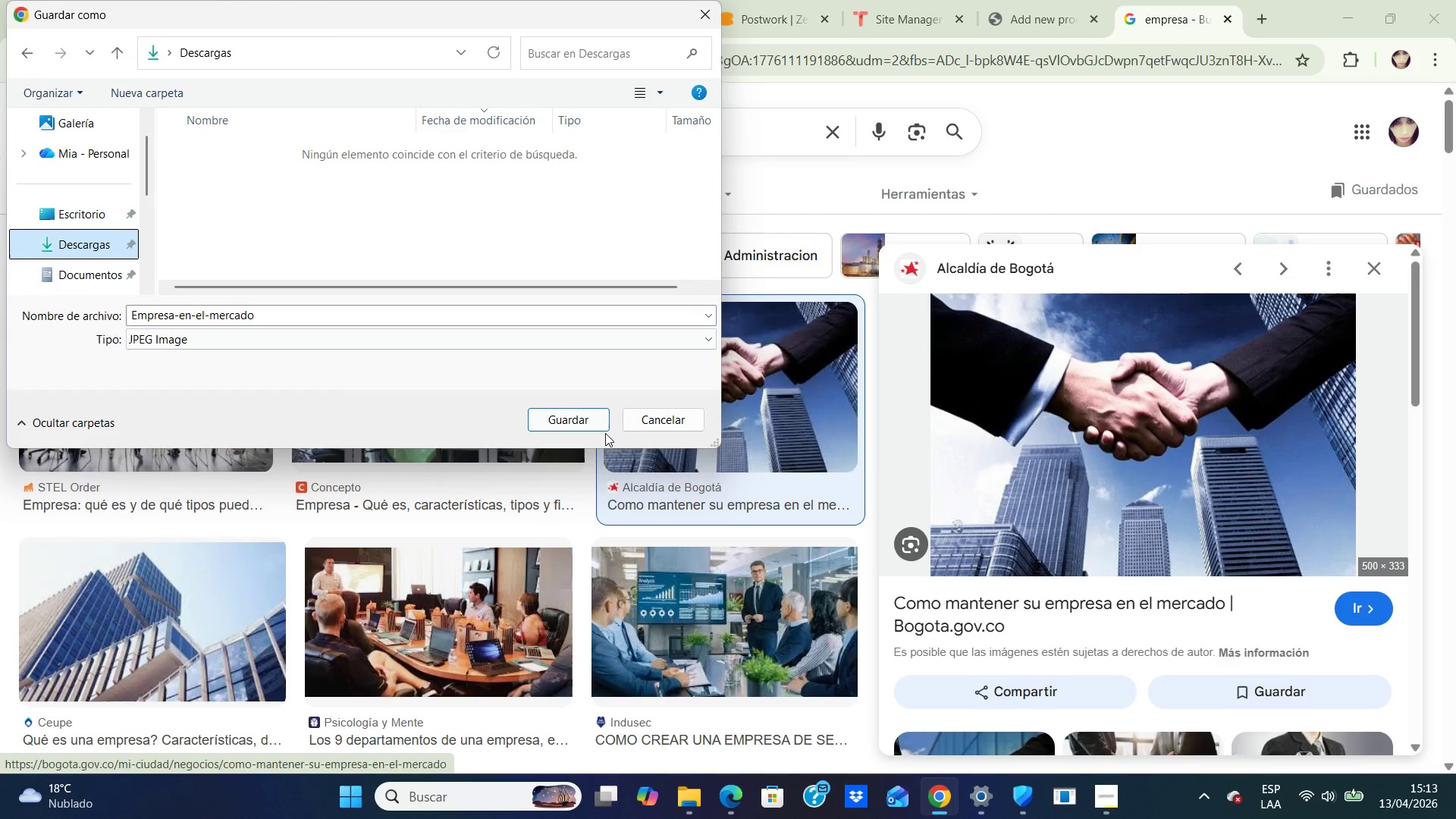 
left_click([573, 419])
 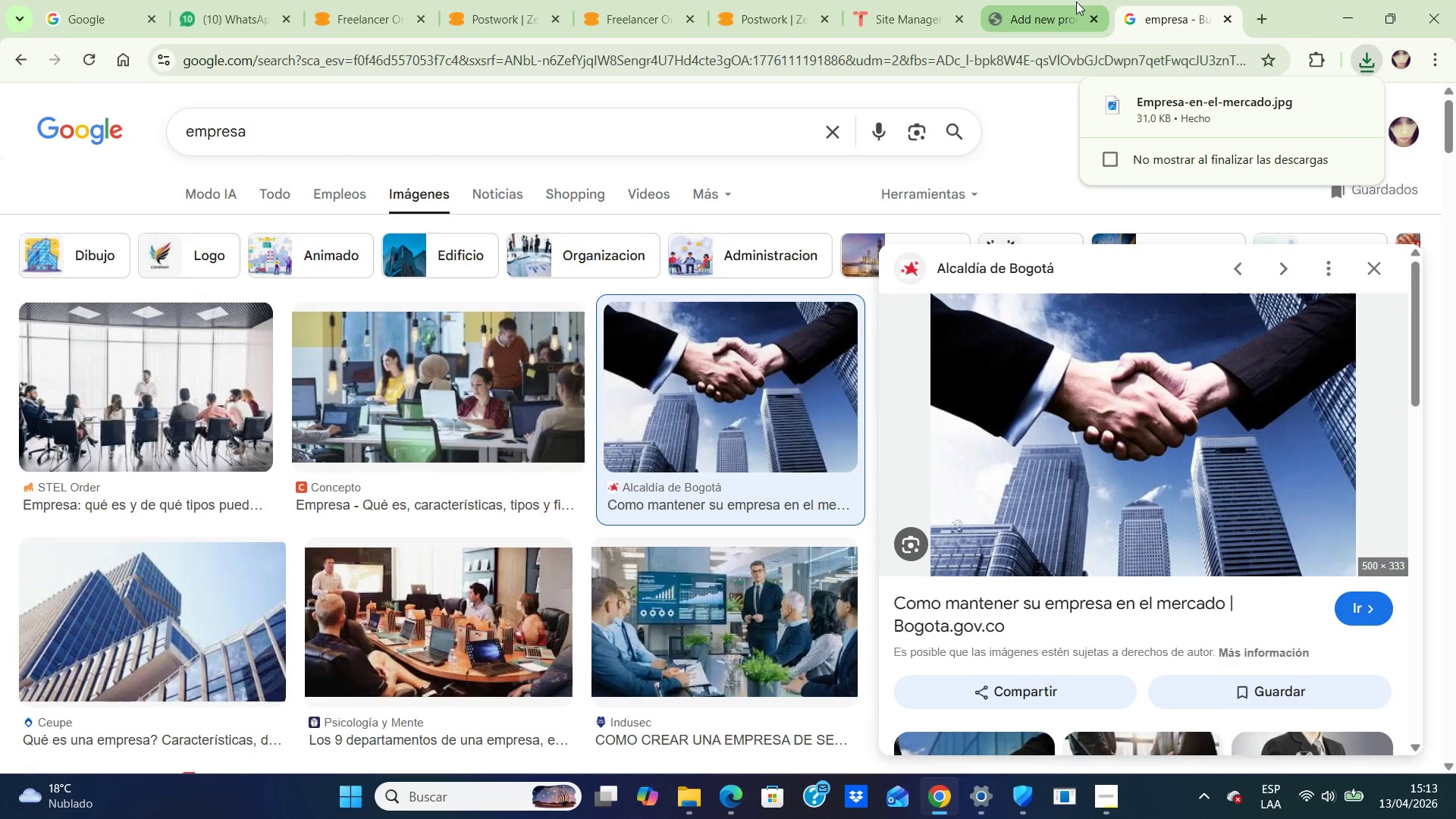 
left_click([1043, 11])
 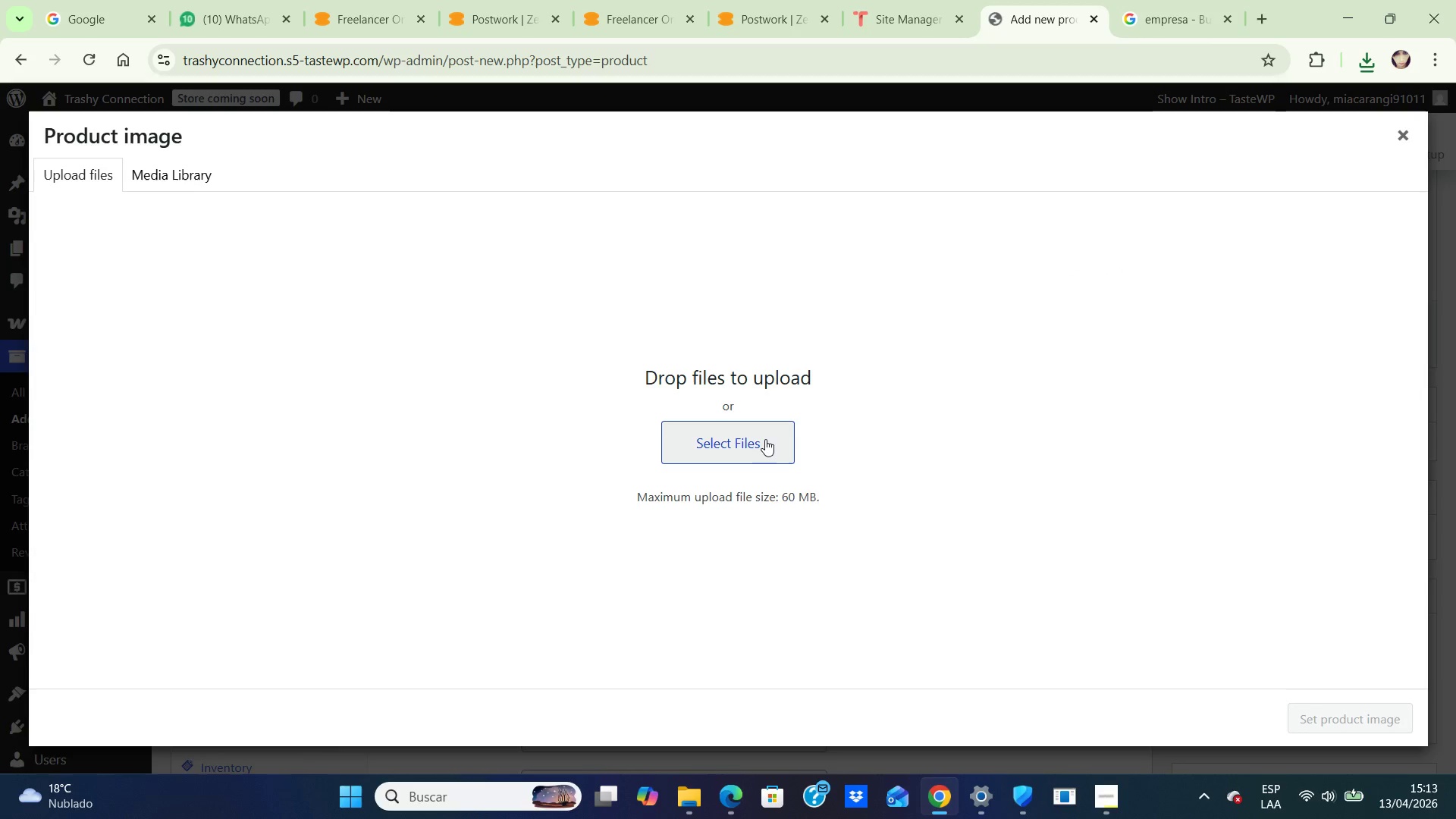 
left_click([765, 442])
 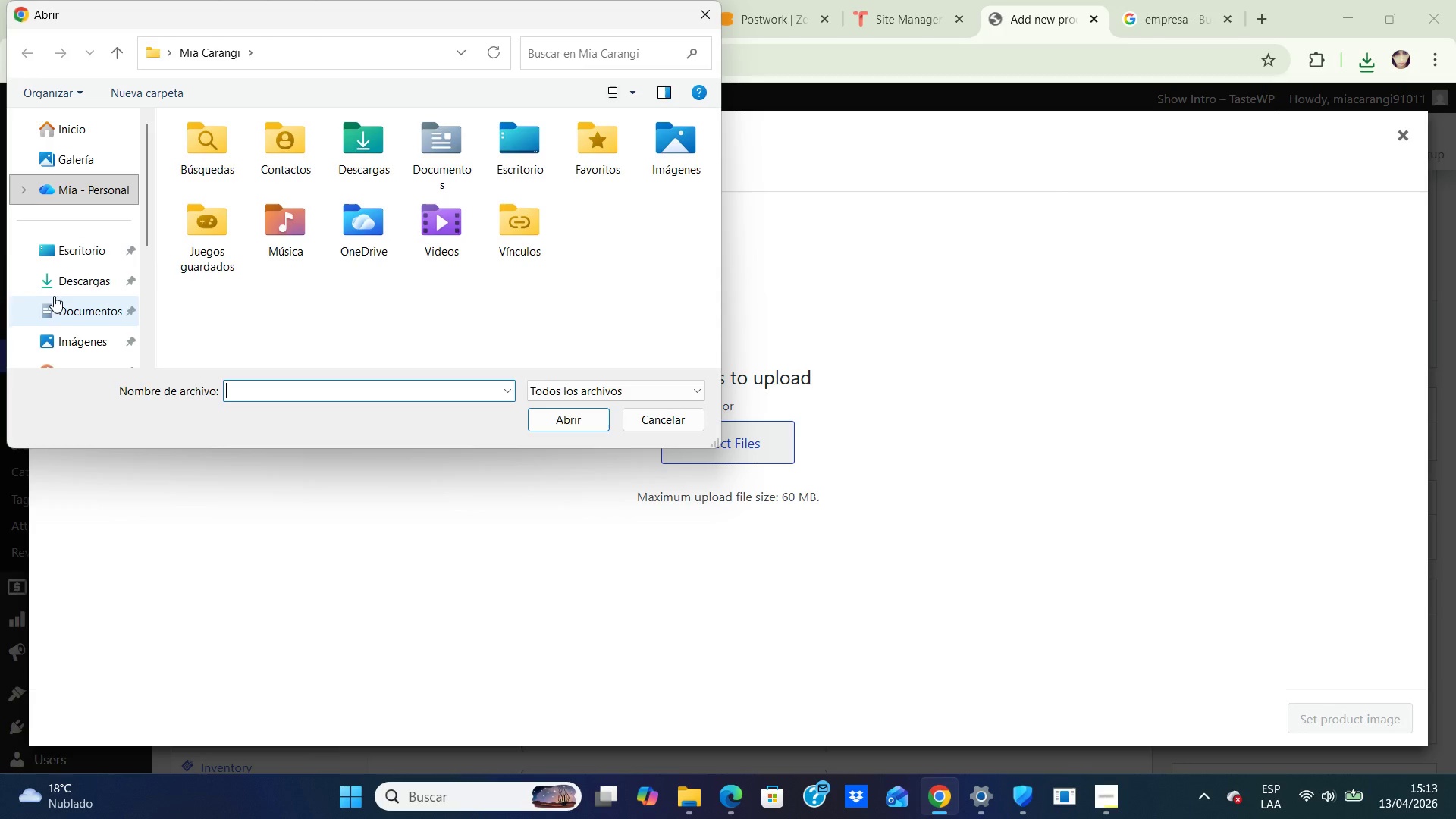 
left_click([72, 281])
 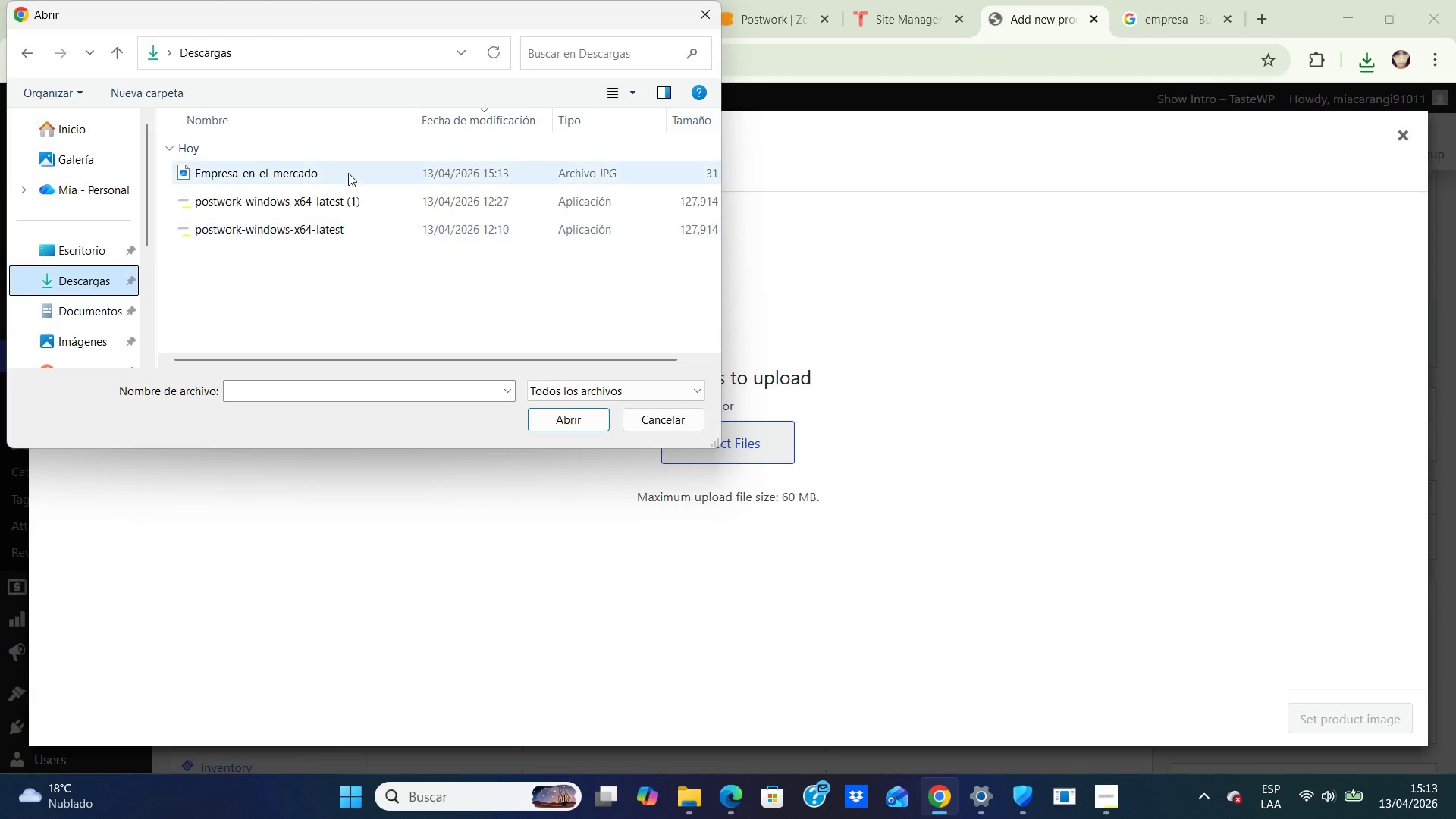 
left_click([348, 171])
 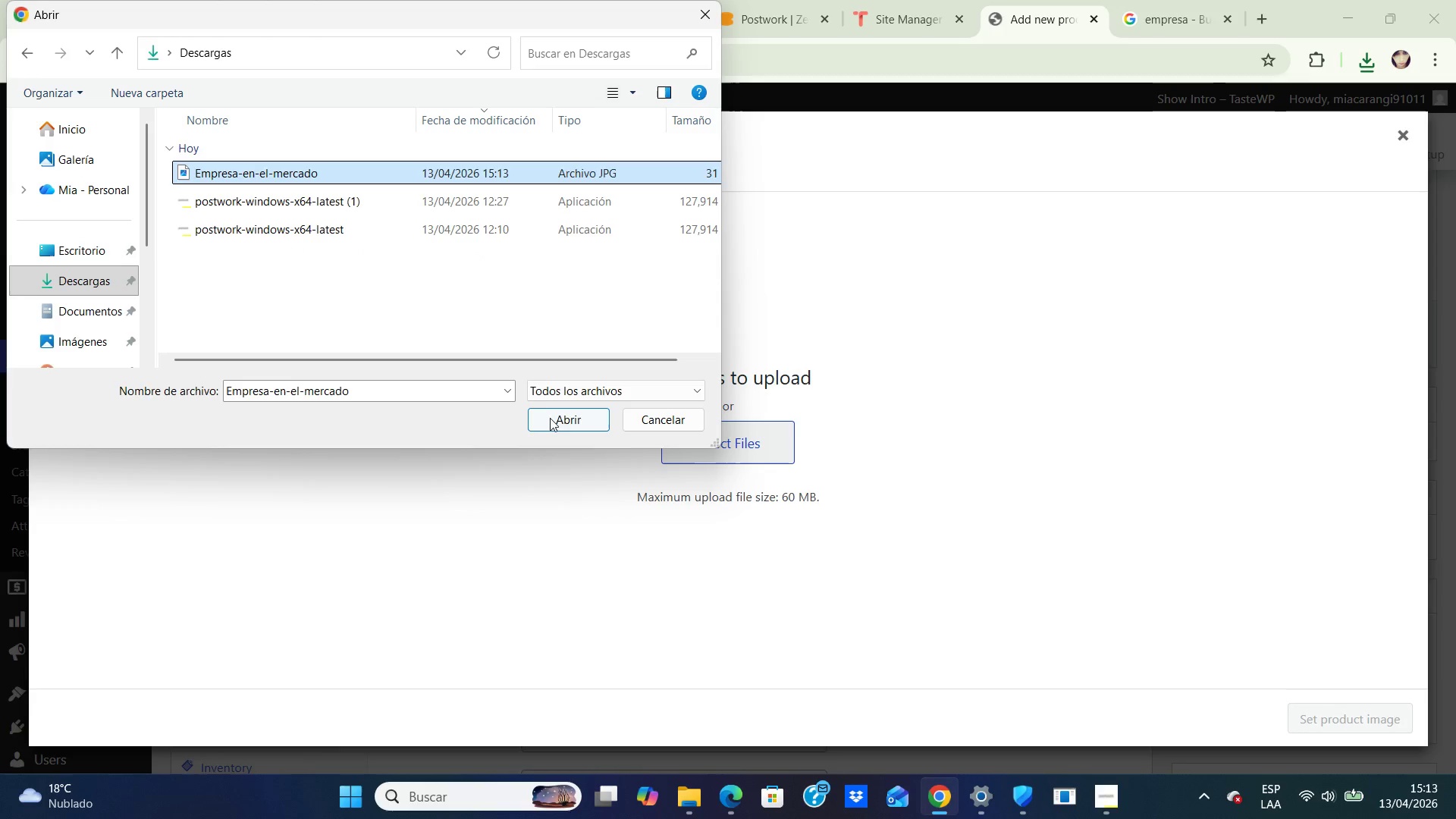 
left_click([557, 421])
 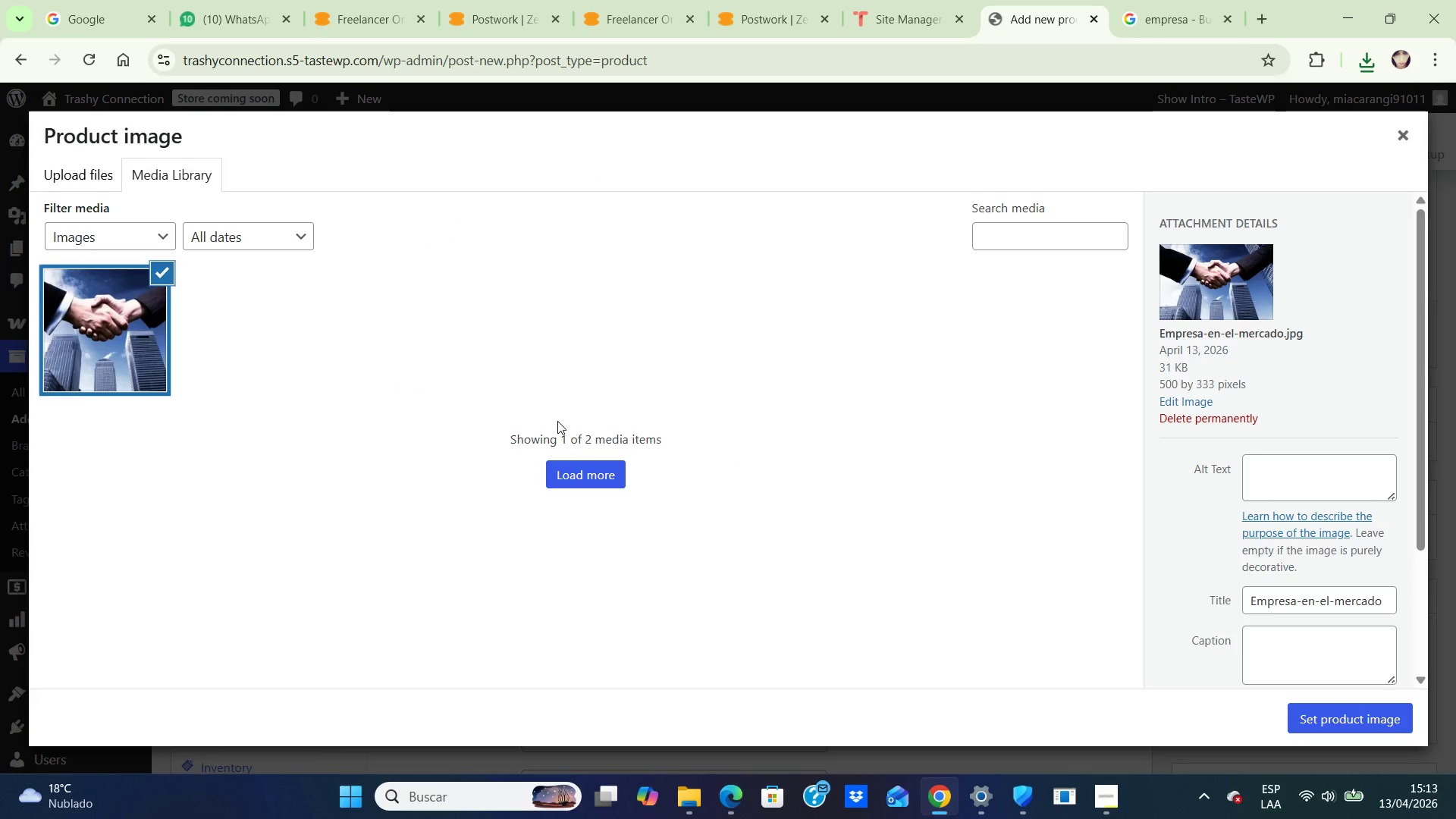 
wait(13.92)
 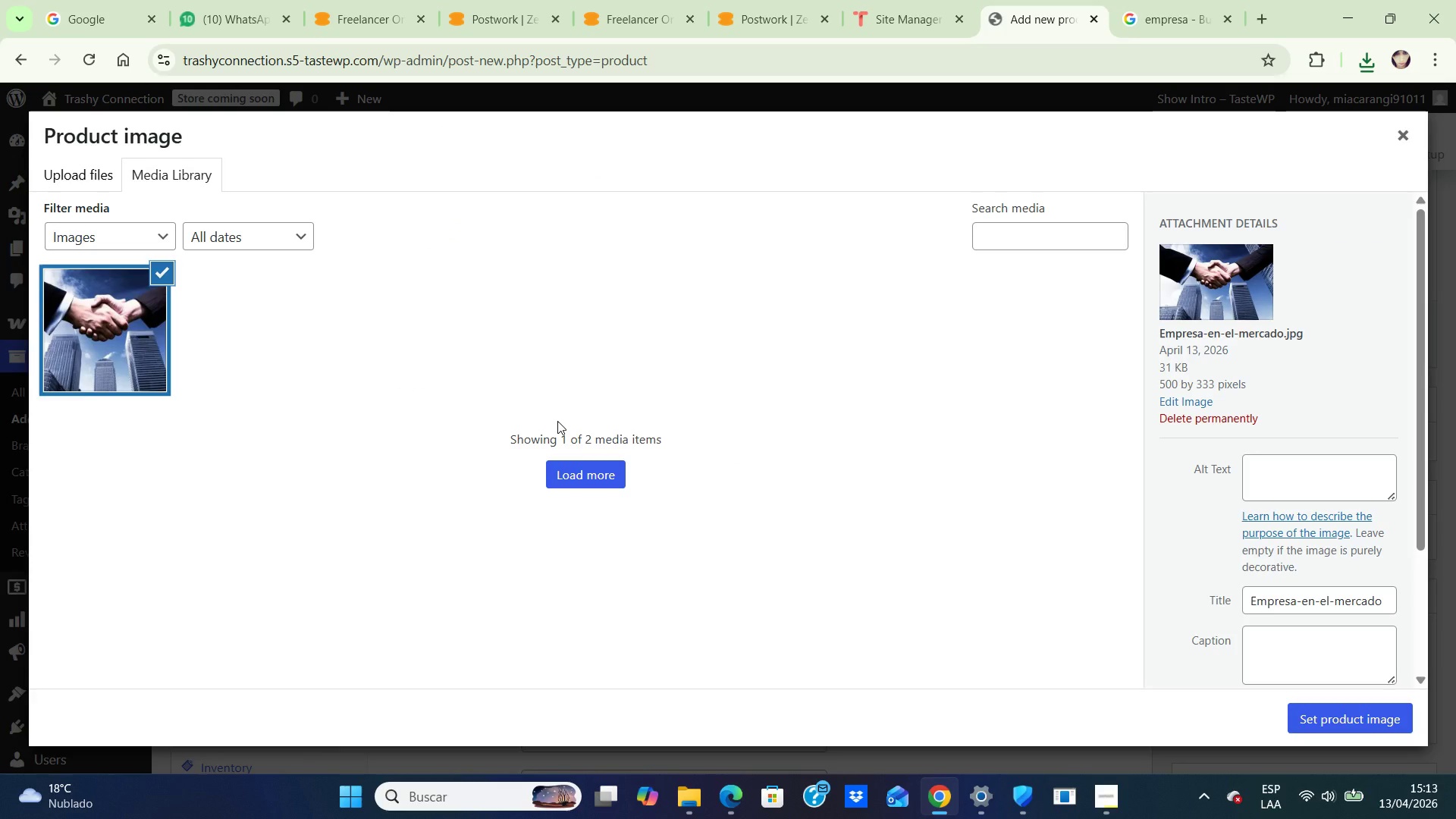 
left_click([1303, 462])
 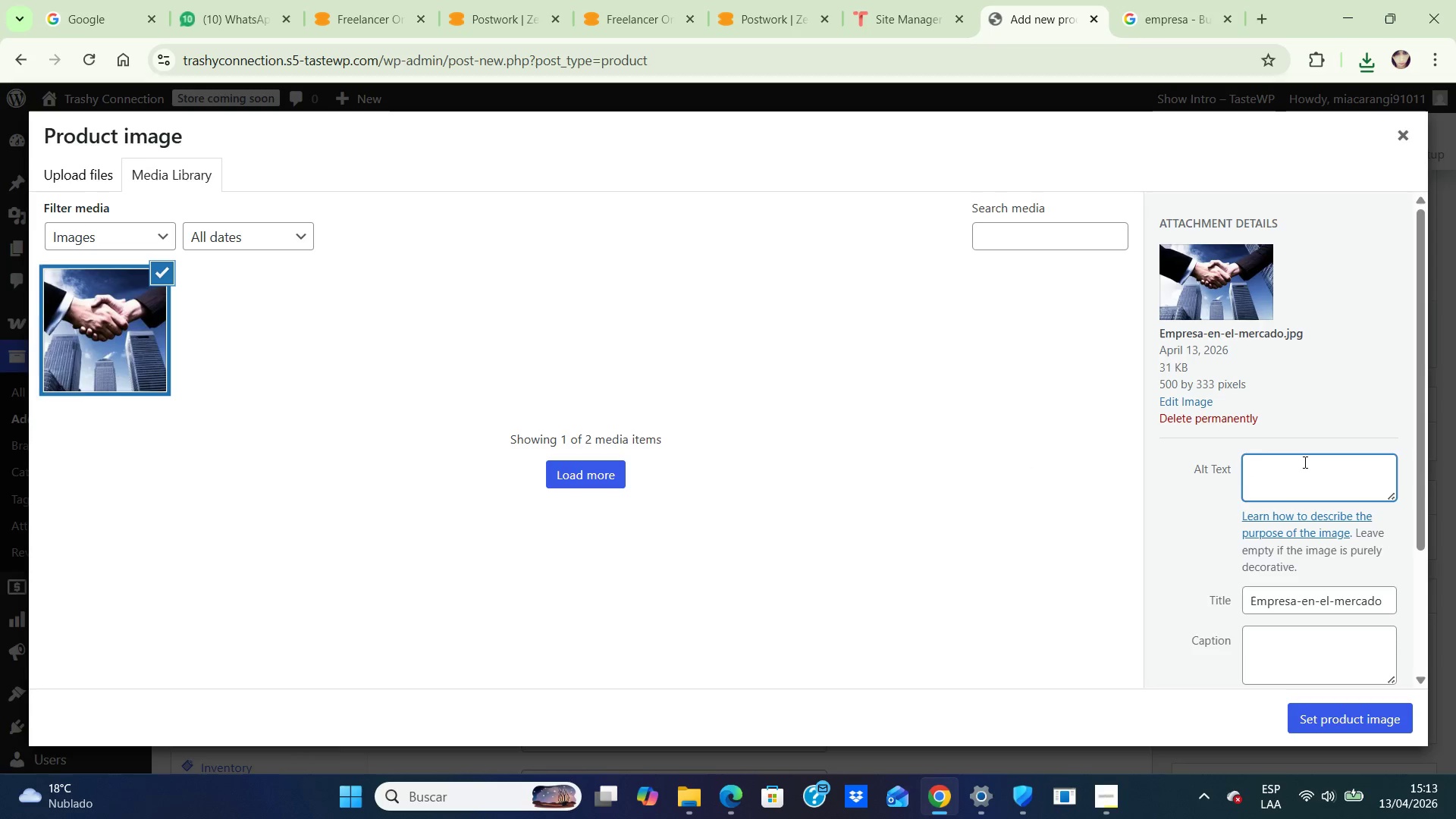 
type(man using strong hold pomade night shift worker hairstyle)
 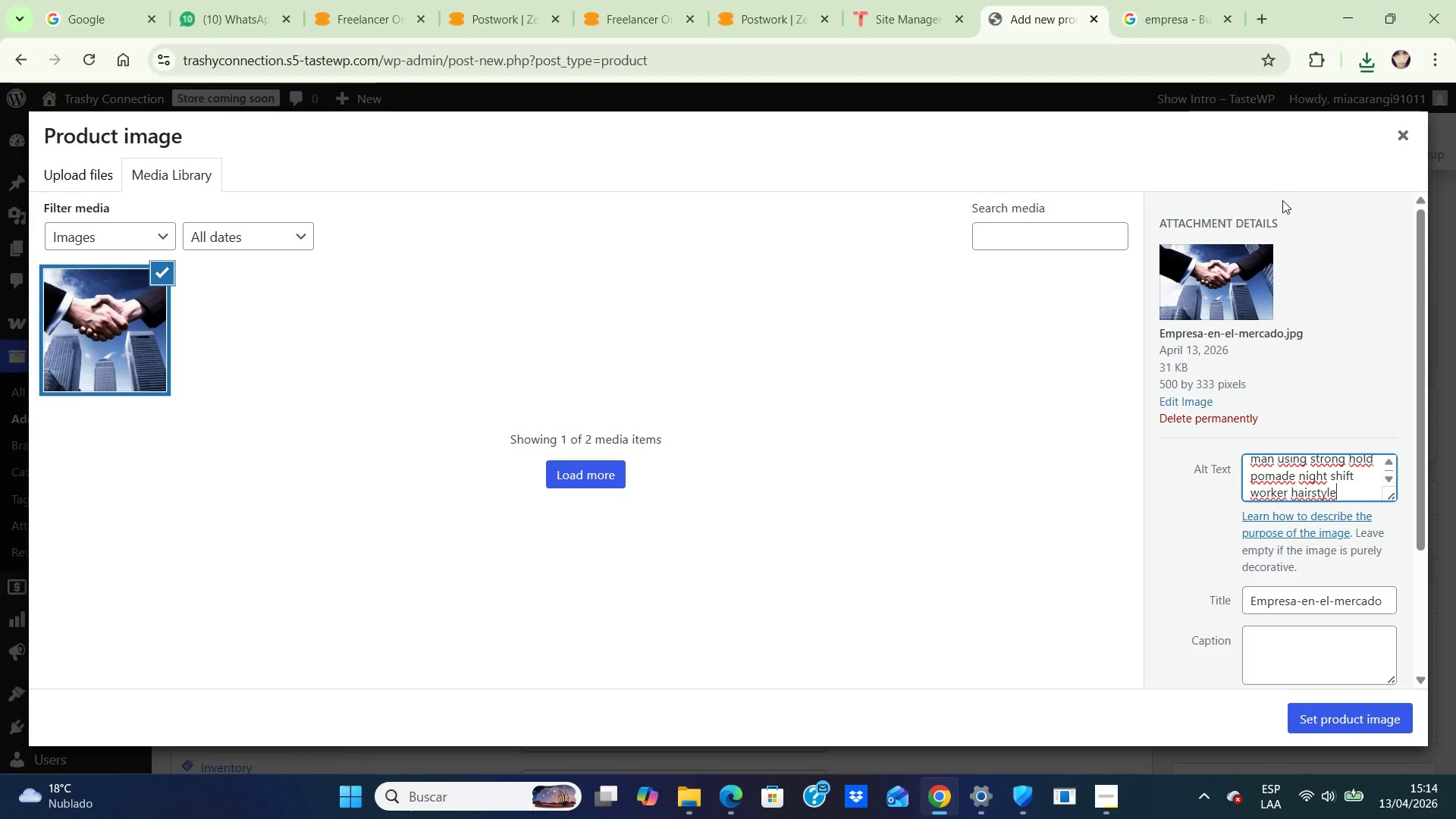 
wait(11.44)
 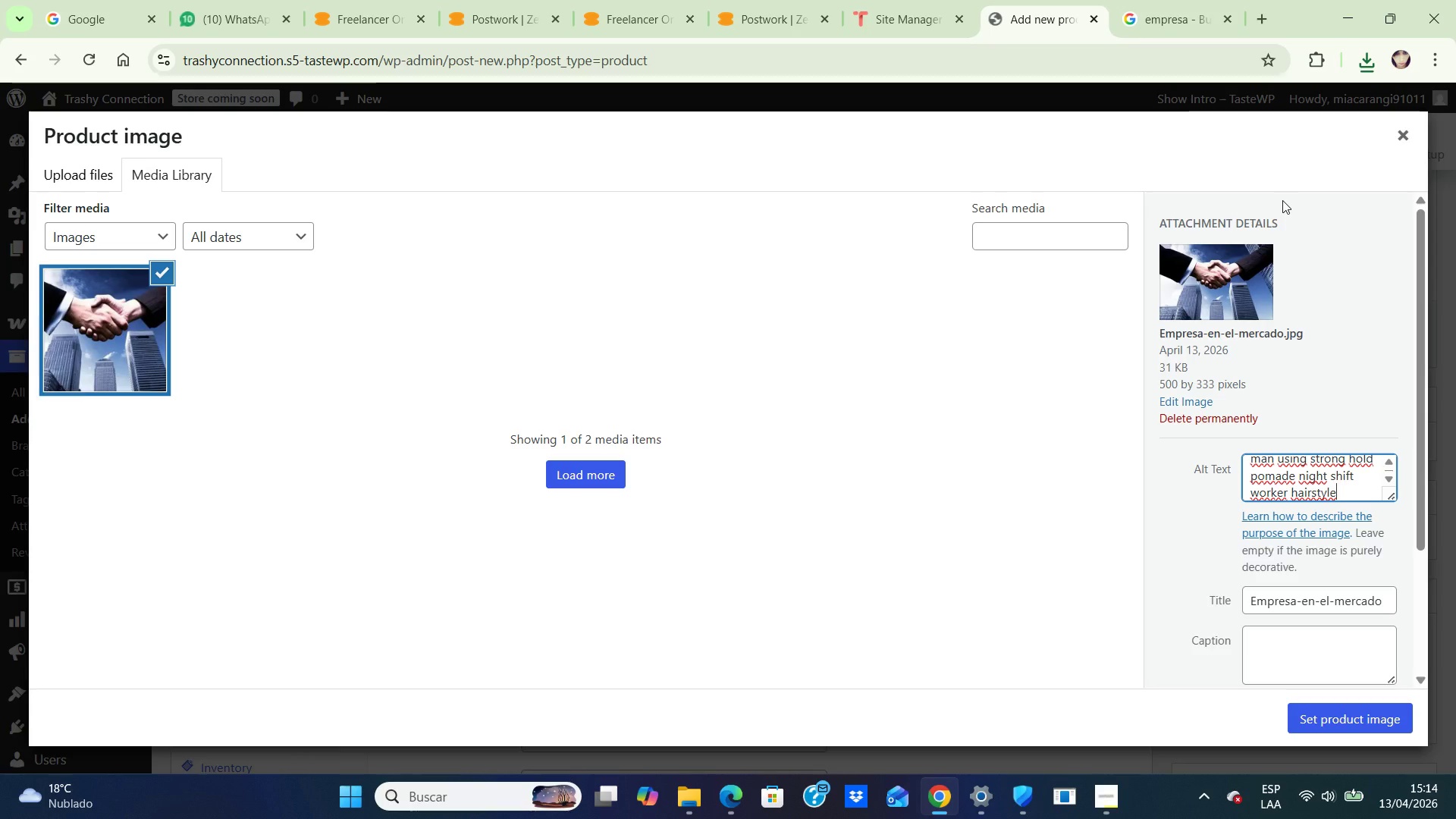 
left_click([1335, 372])
 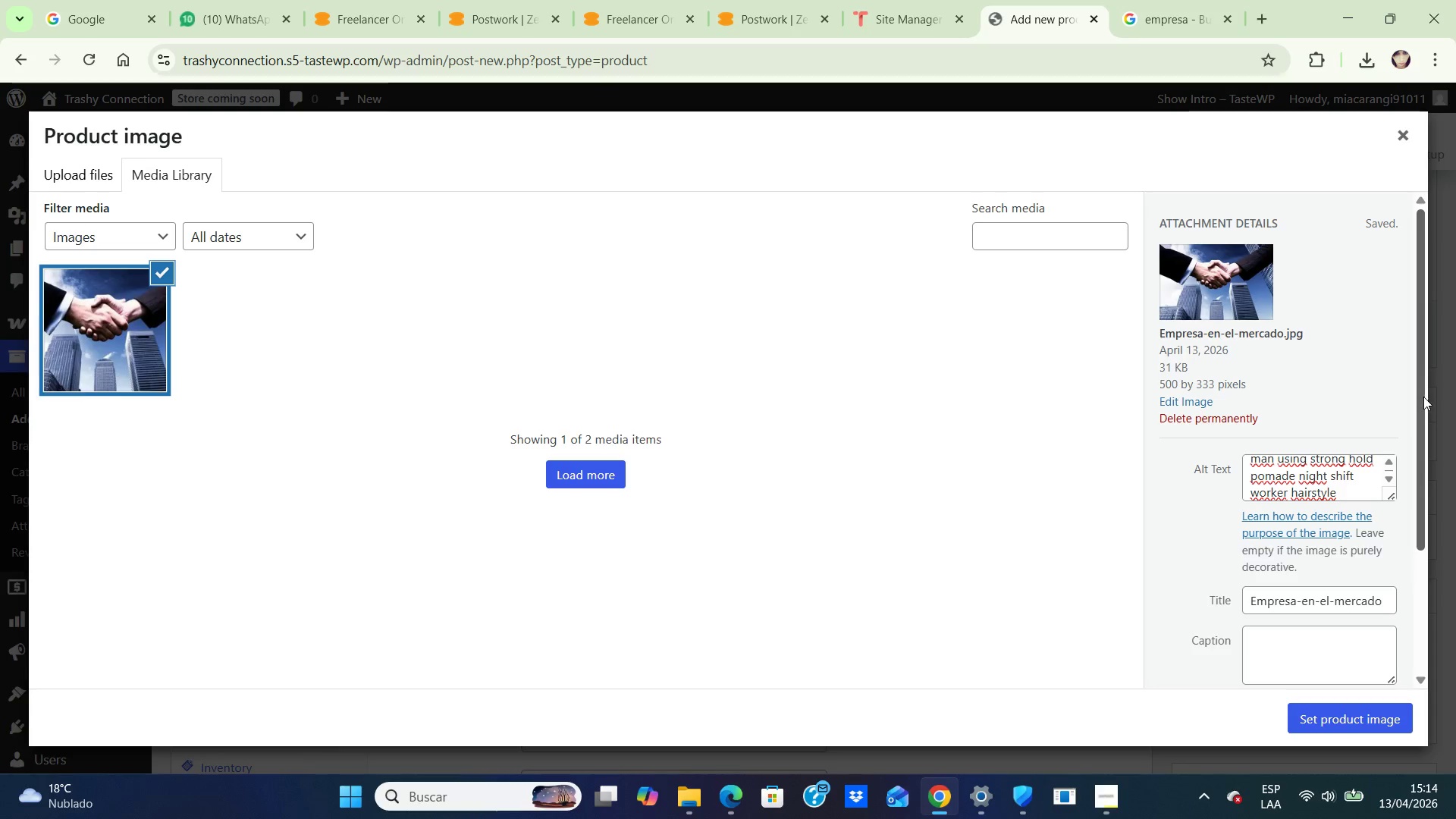 
left_click_drag(start_coordinate=[1423, 397], to_coordinate=[1399, 549])
 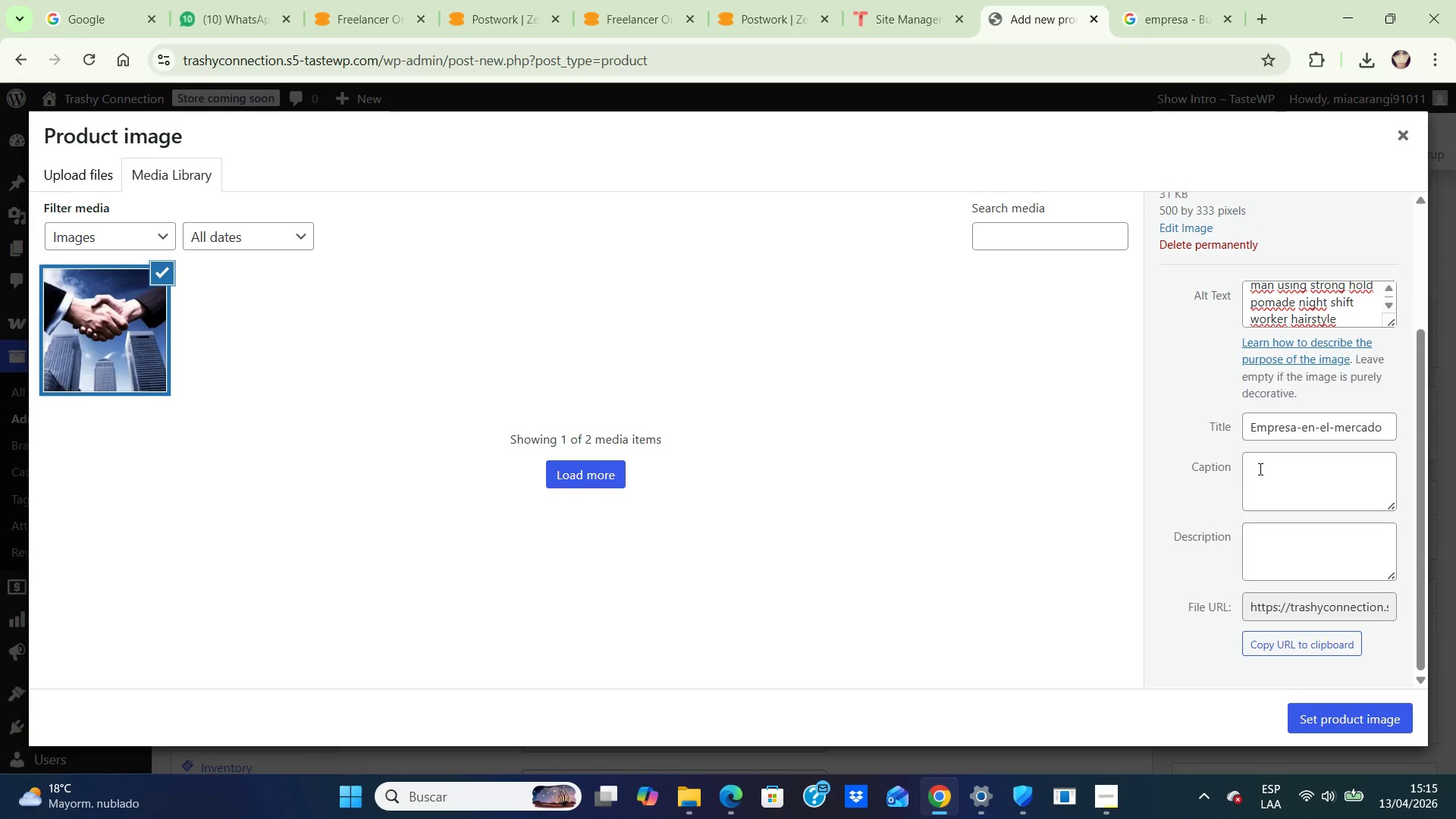 
wait(22.89)
 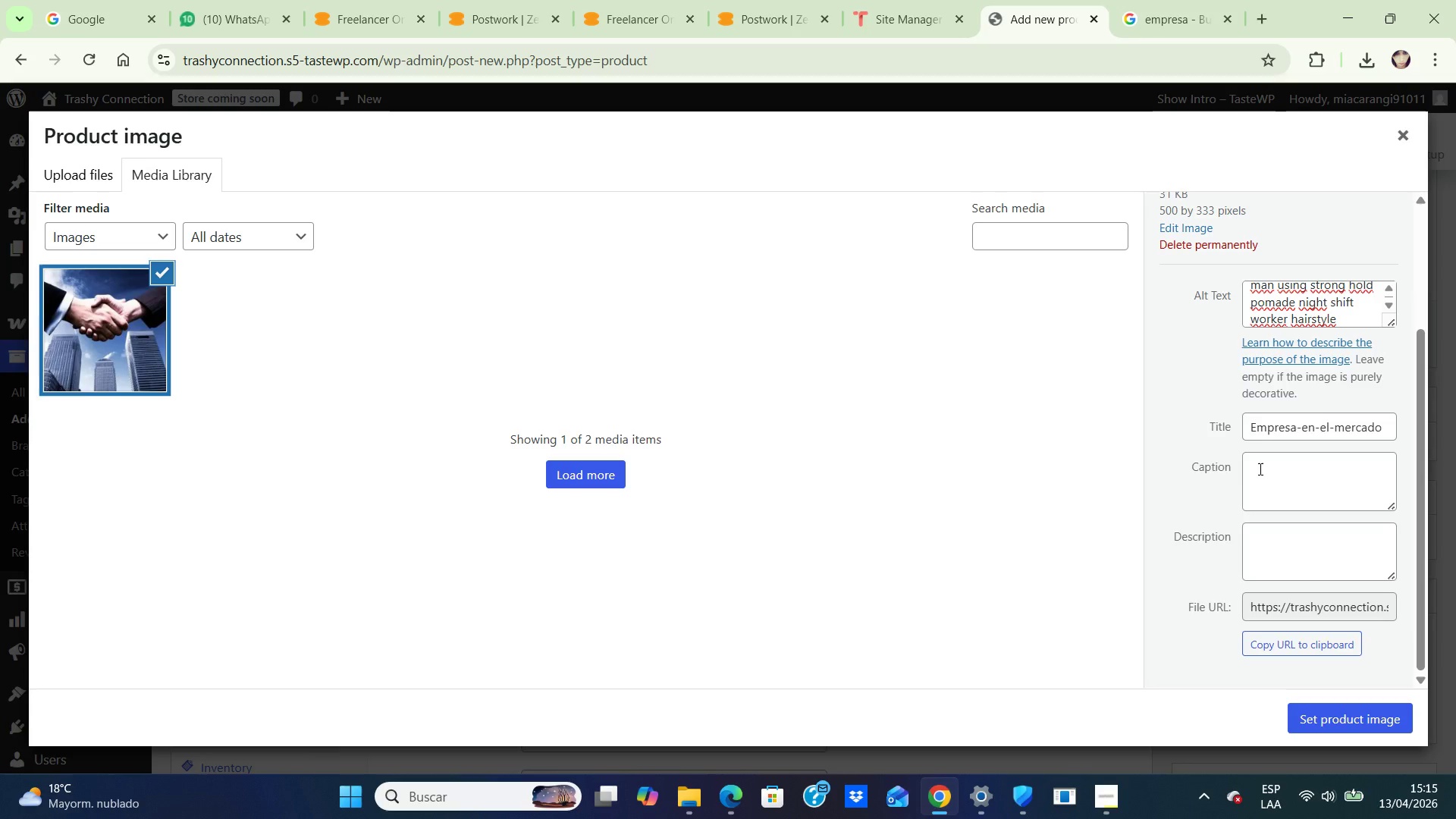 
scroll: coordinate [1337, 587], scroll_direction: up, amount: 7.0
 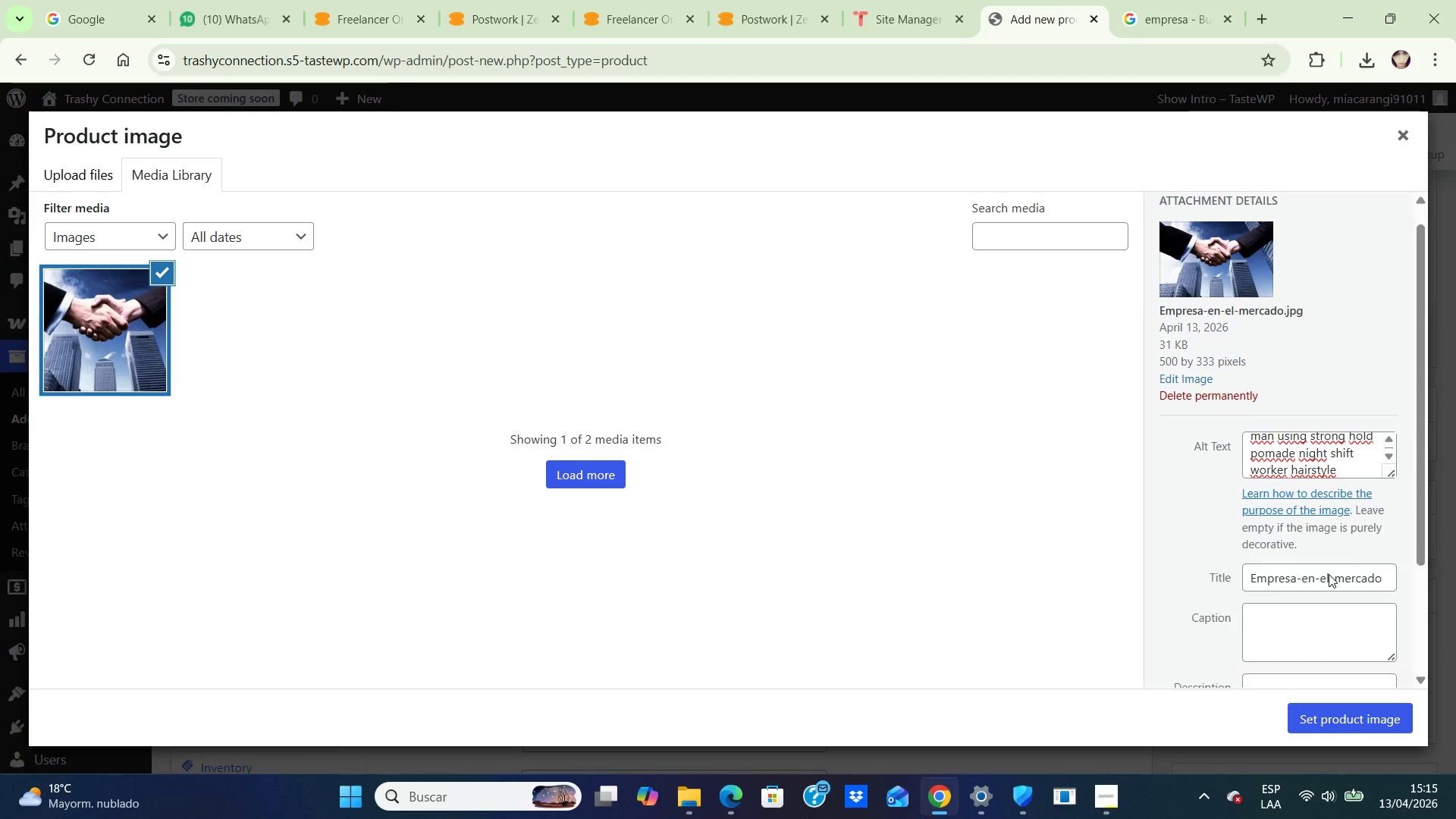 
scroll: coordinate [1329, 574], scroll_direction: down, amount: 1.0
 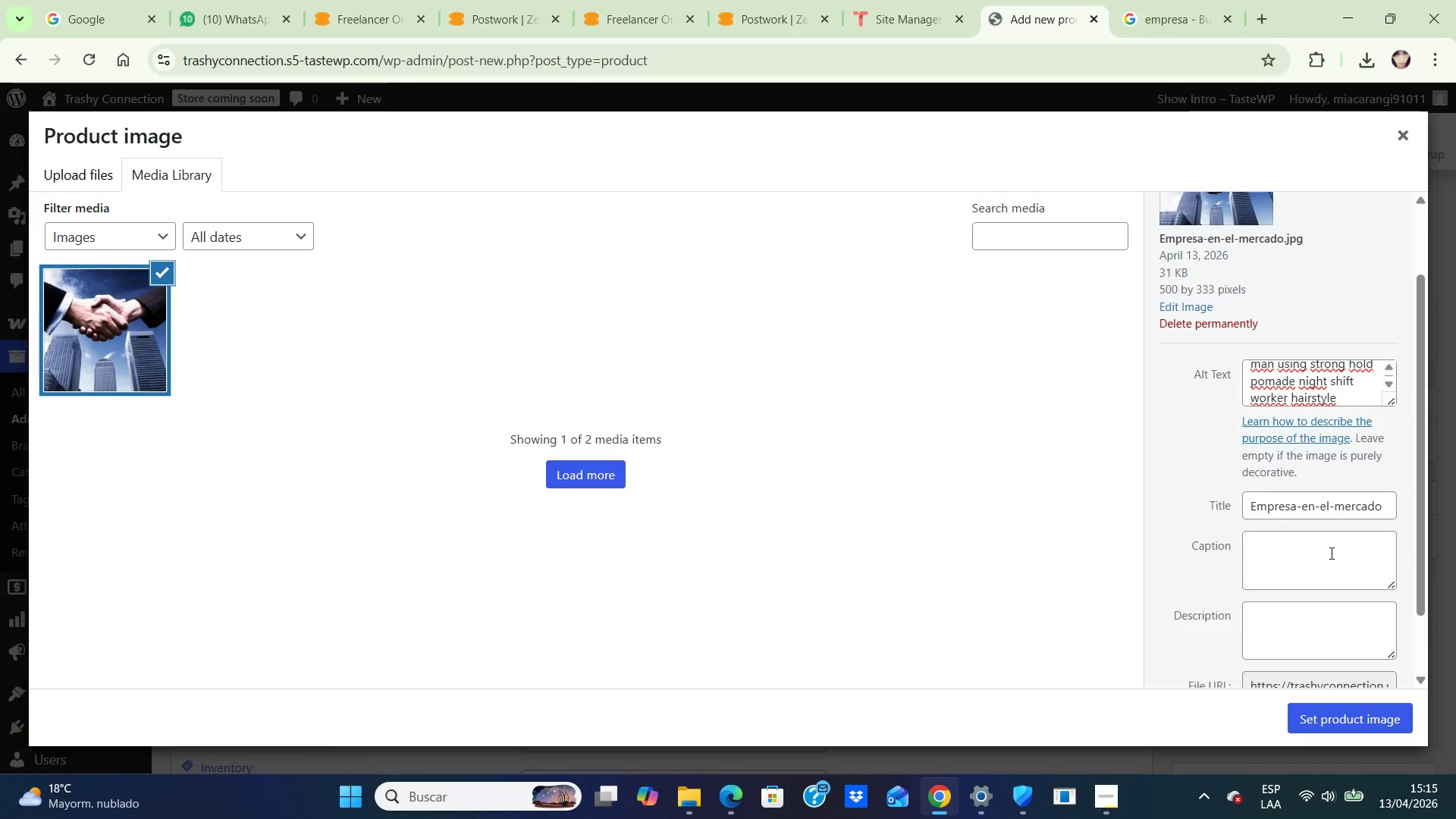 
wait(8.96)
 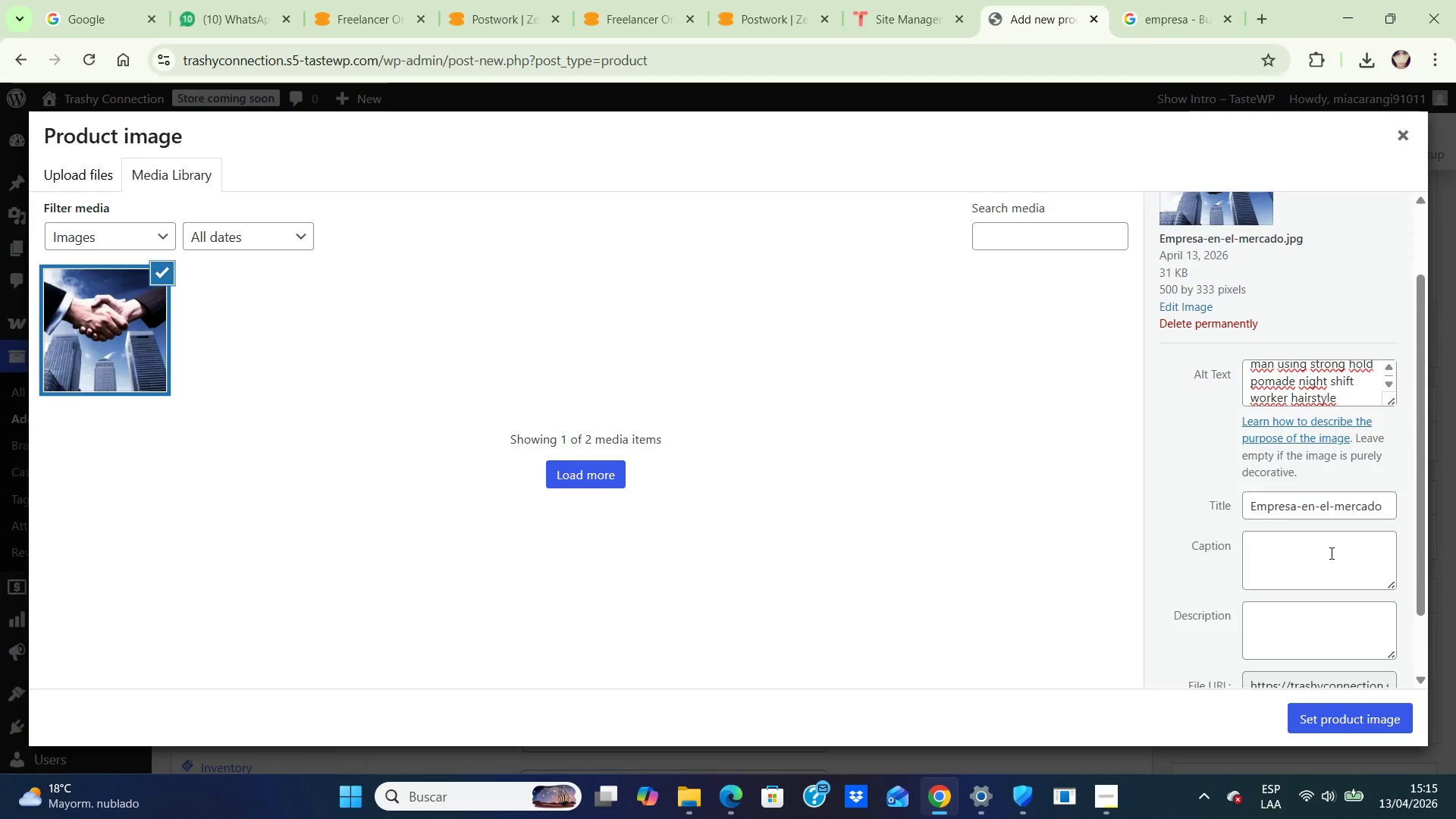 
left_click([1367, 712])
 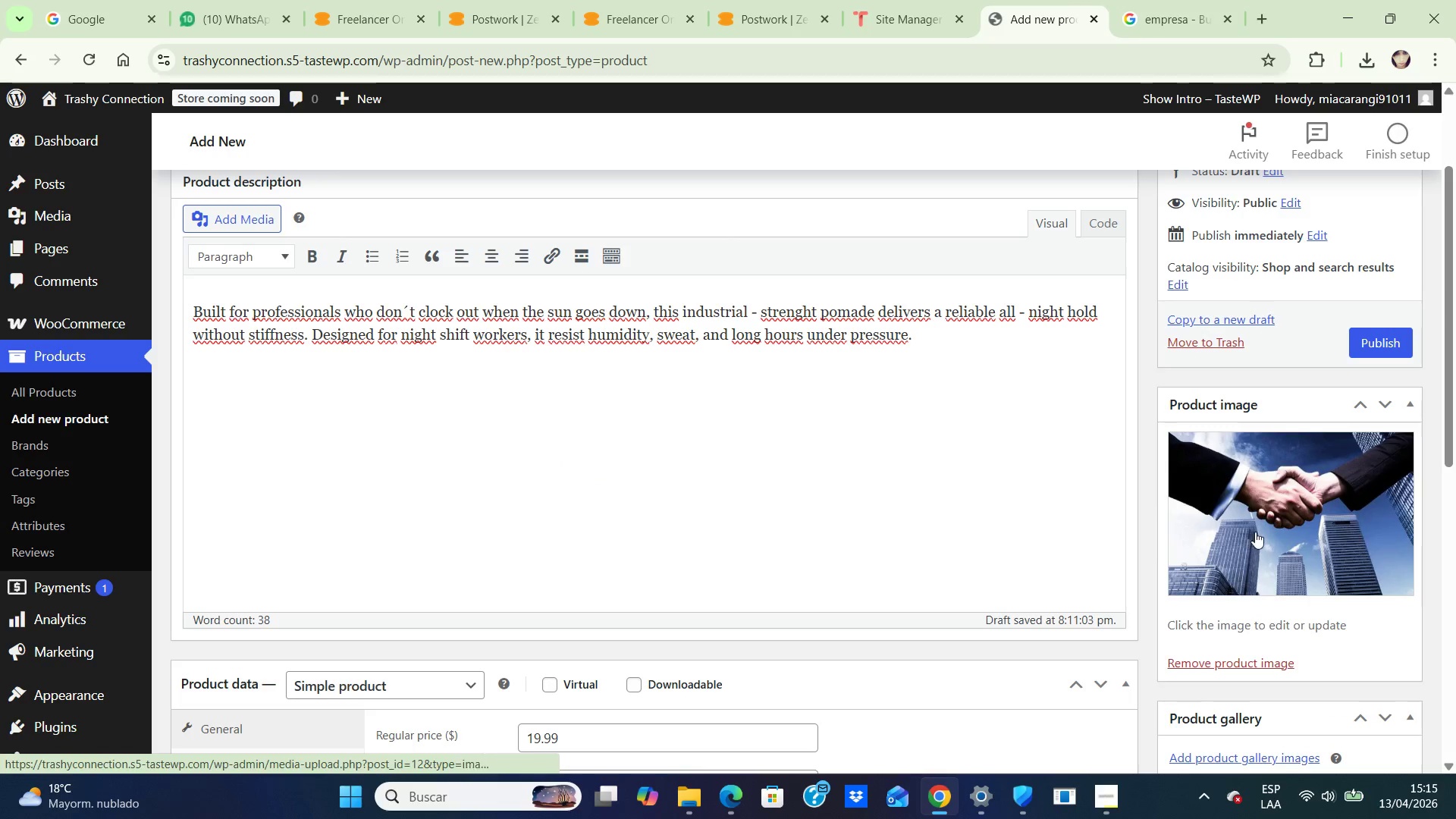 
scroll: coordinate [1298, 503], scroll_direction: up, amount: 3.0
 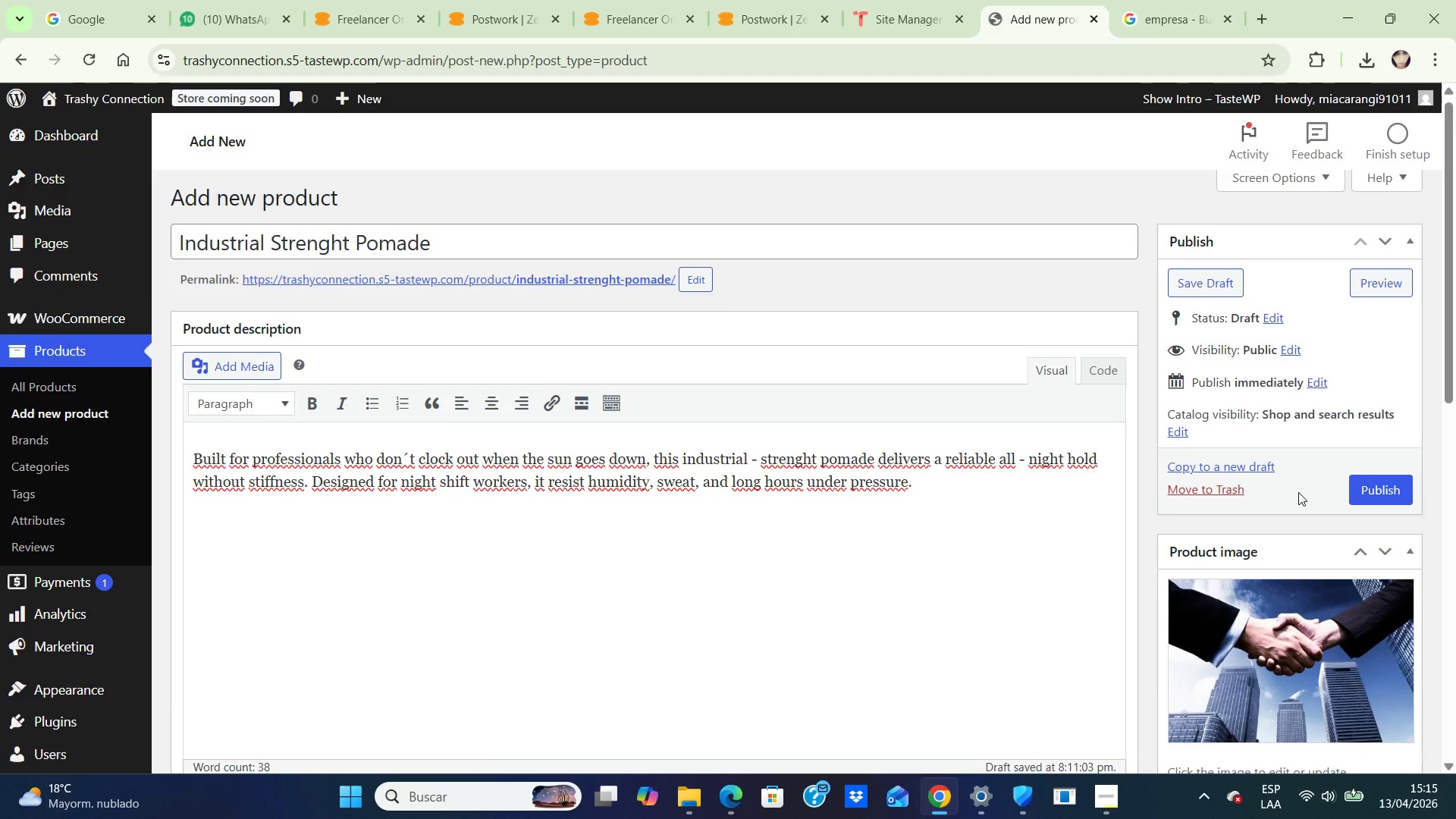 
scroll: coordinate [1298, 491], scroll_direction: down, amount: 5.0
 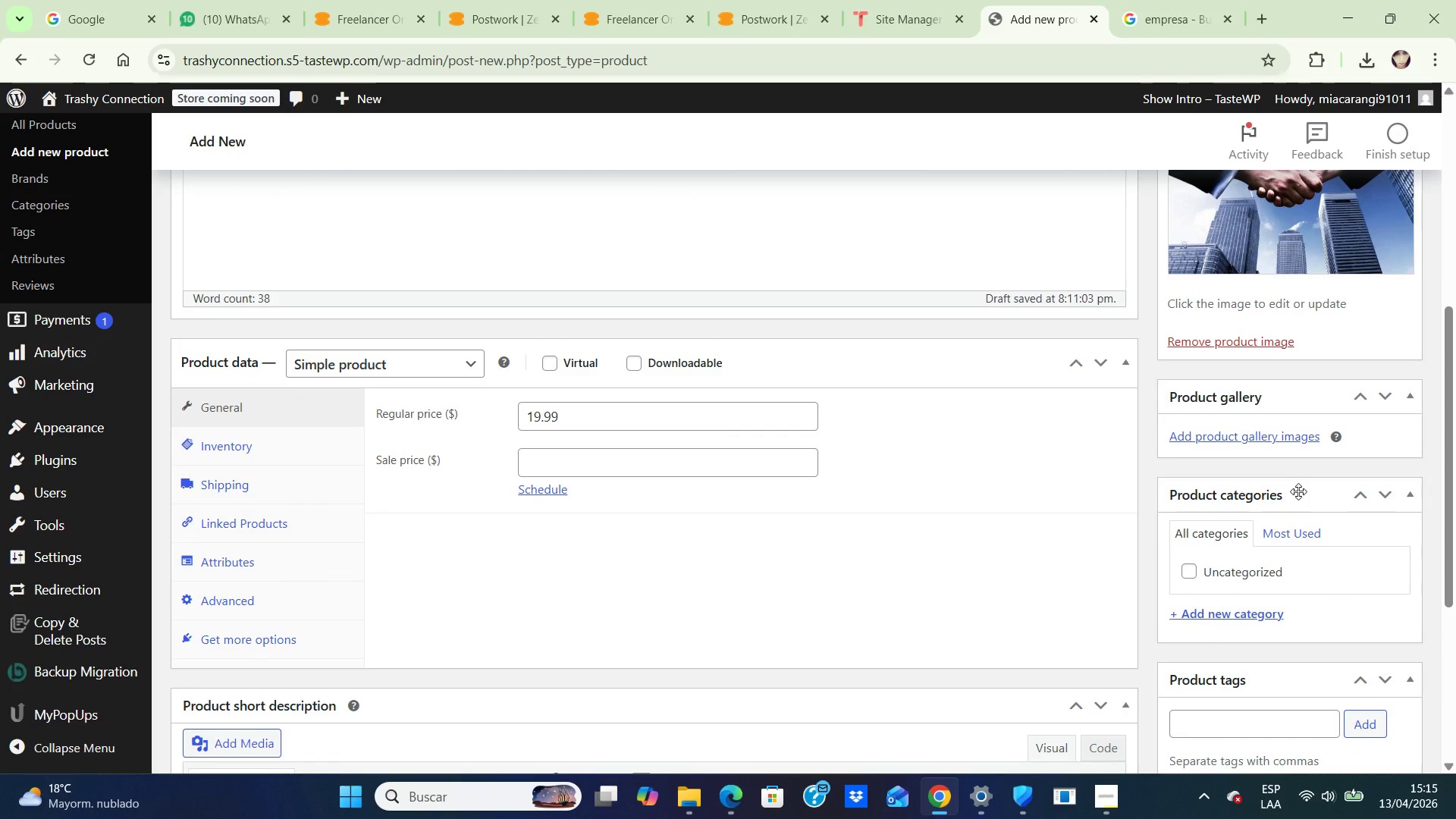 
wait(18.72)
 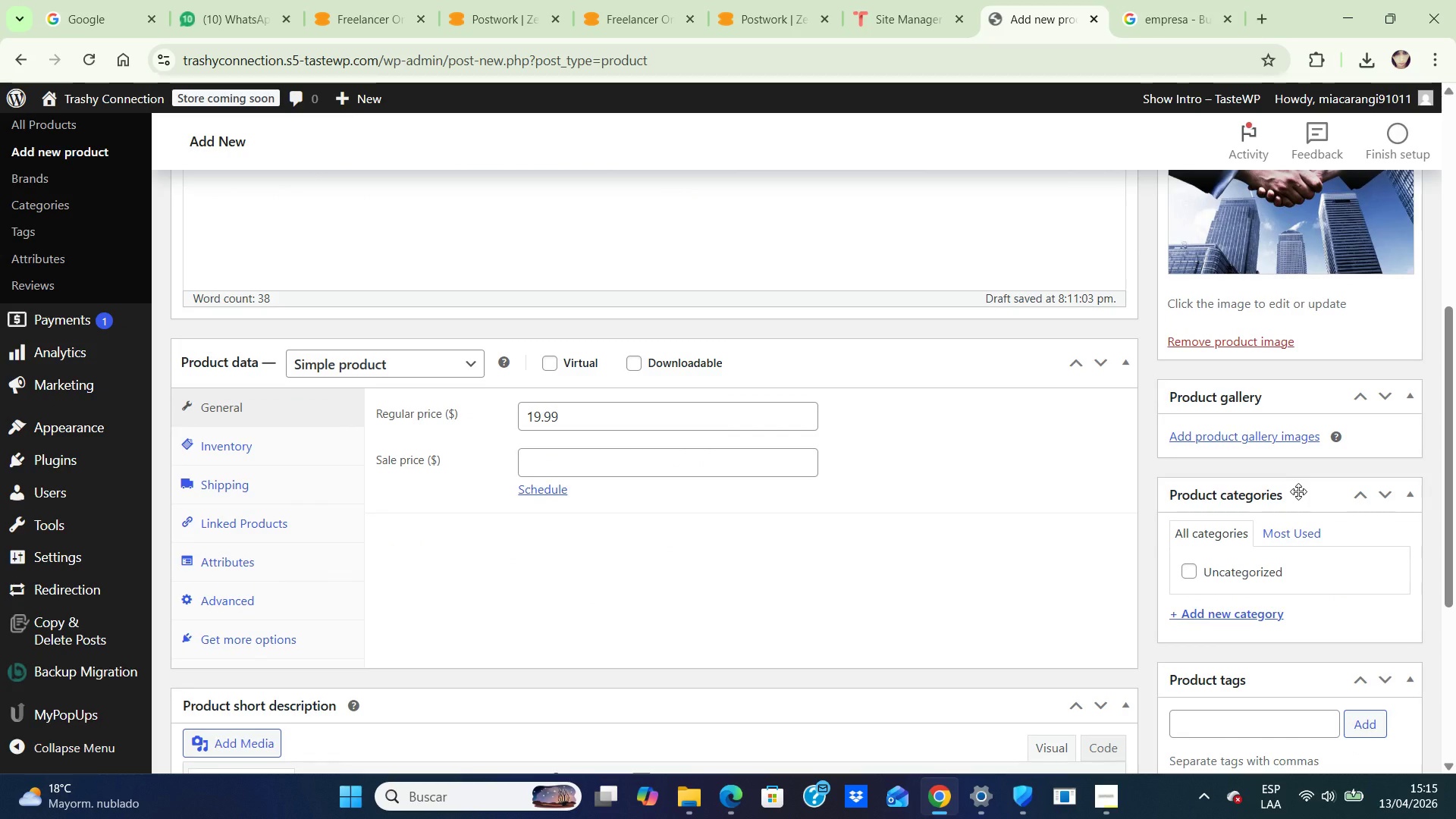 
scroll: coordinate [1310, 580], scroll_direction: down, amount: 1.0
 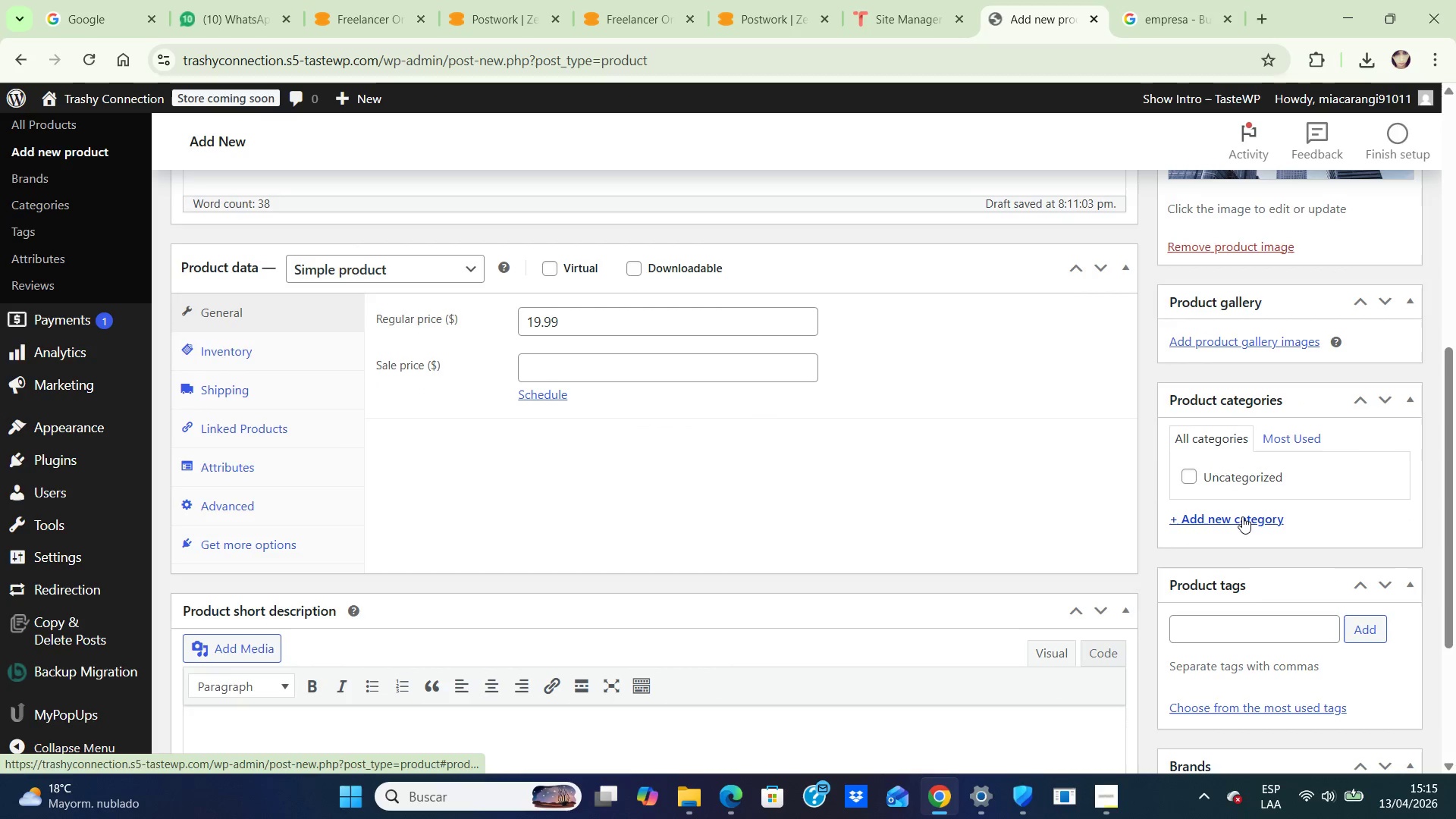 
left_click([1242, 516])
 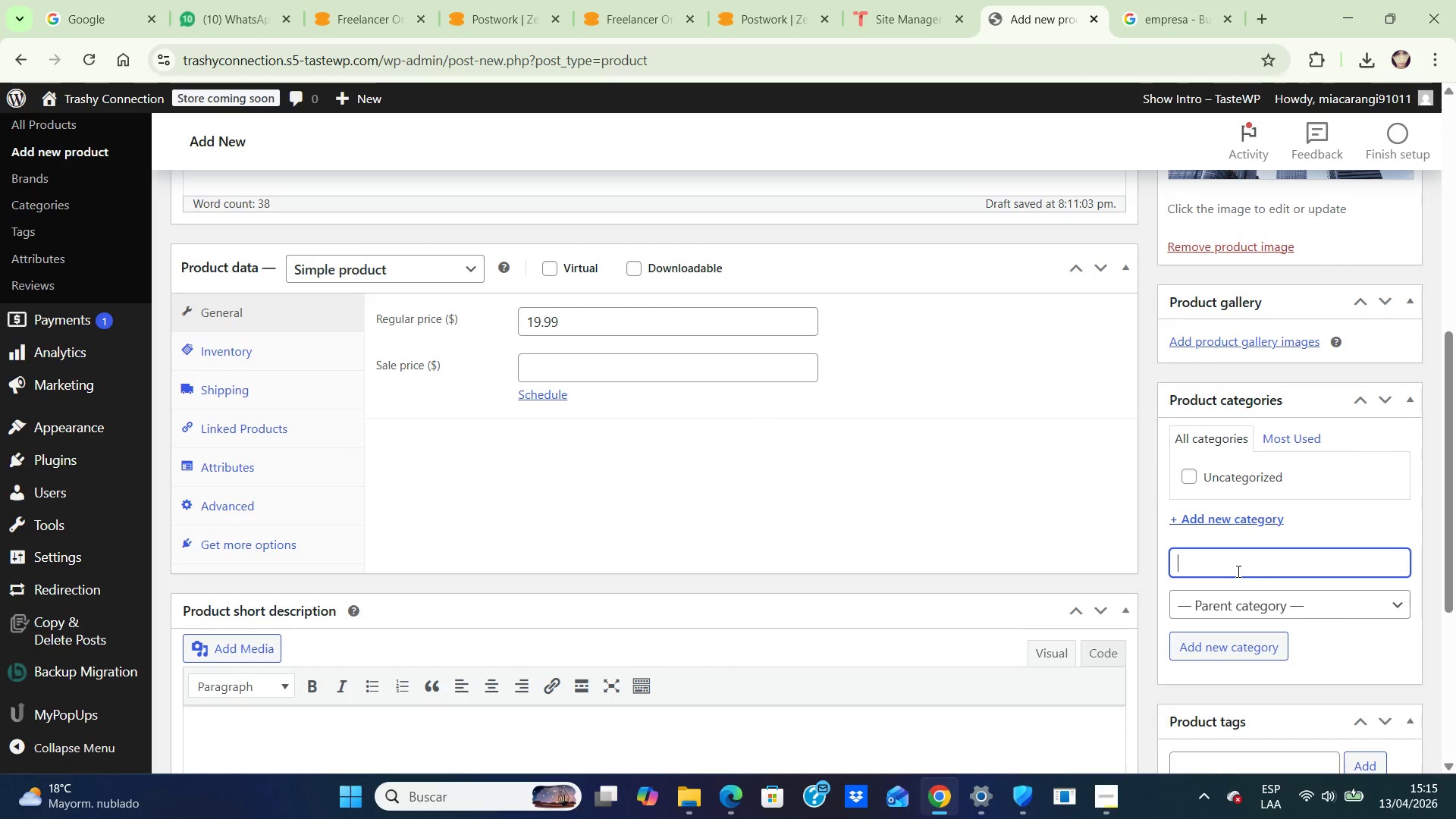 
left_click([1237, 571])
 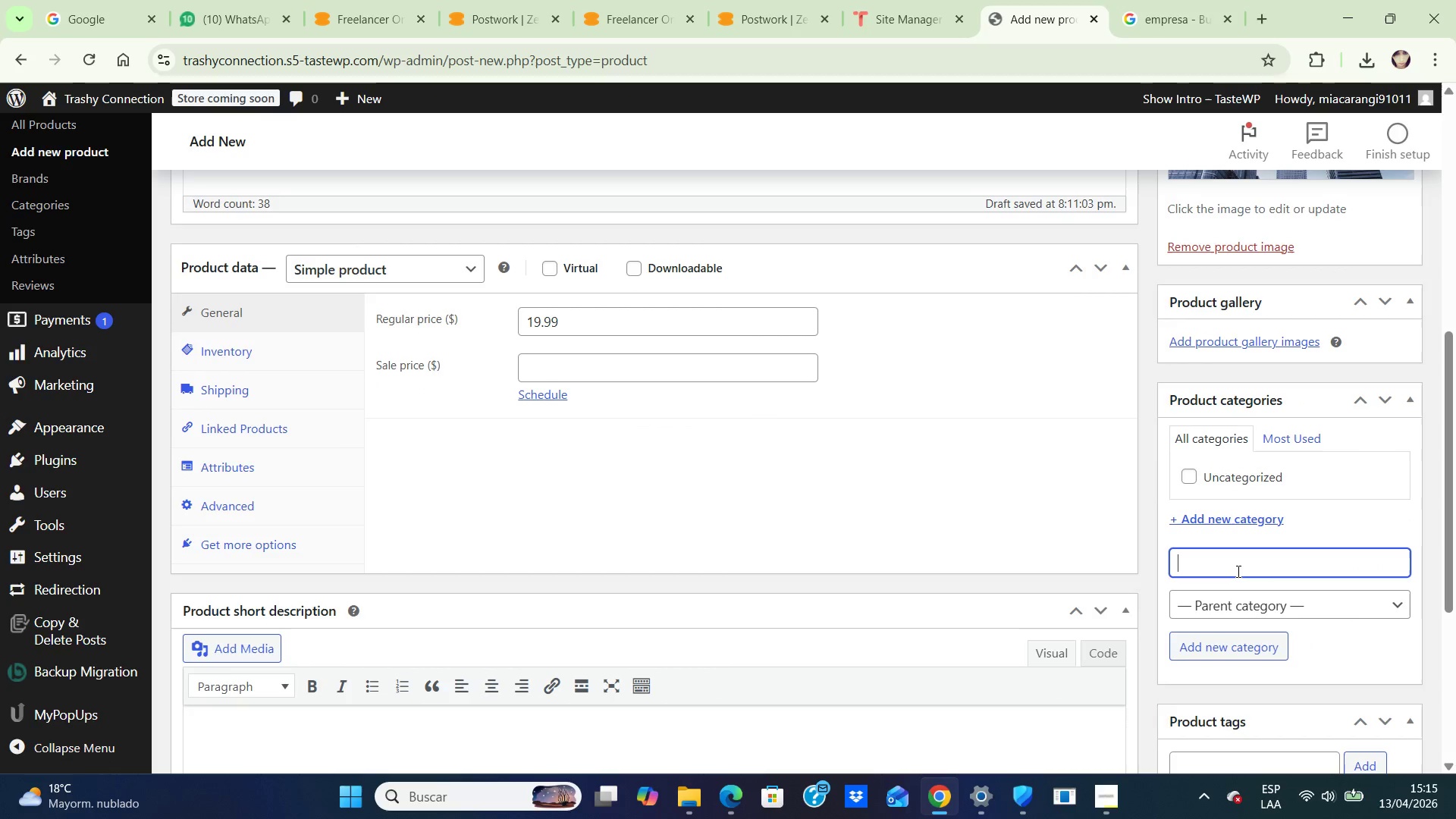 
type(Men;s Grooming)
 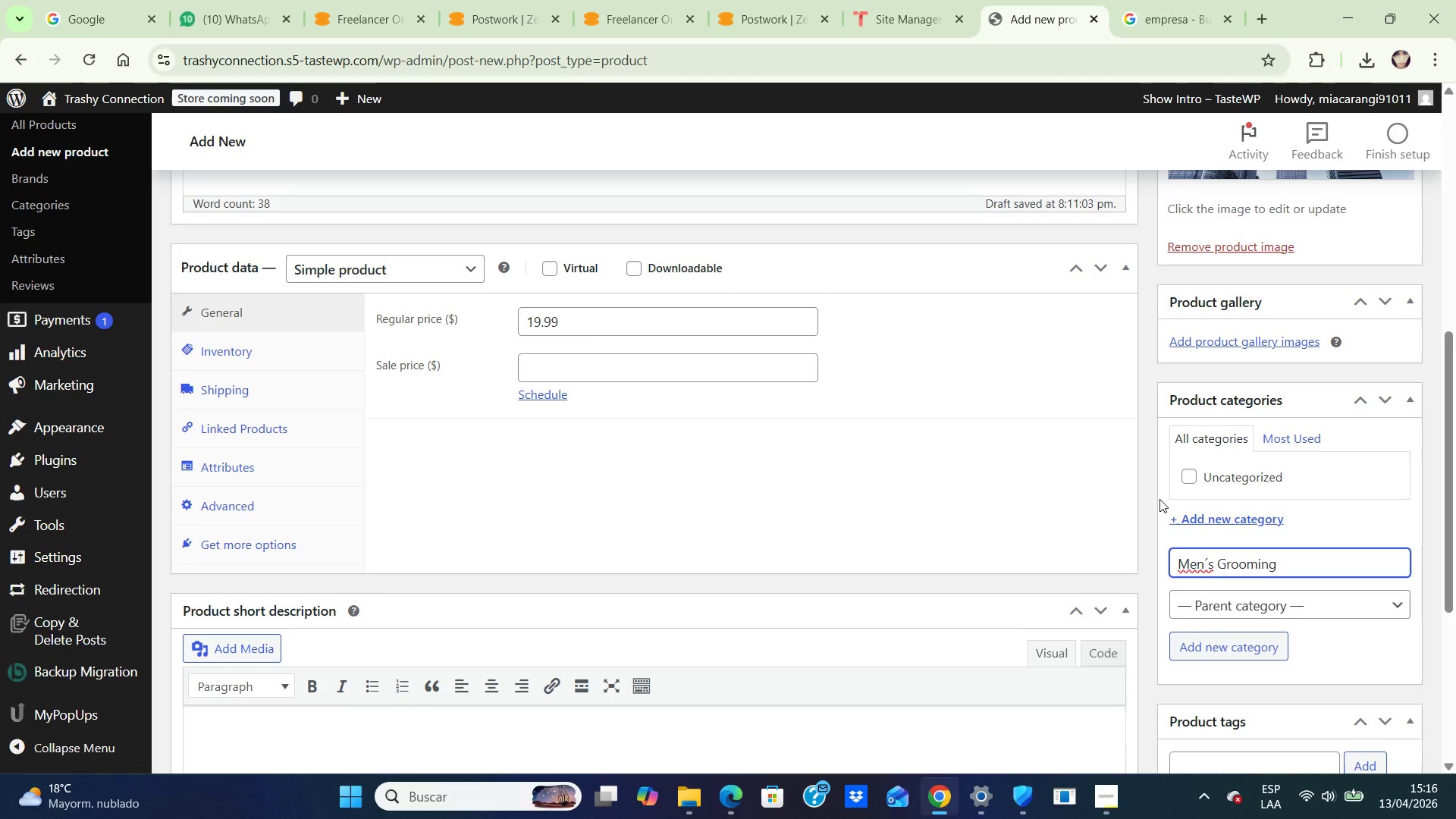 
left_click([1152, 502])
 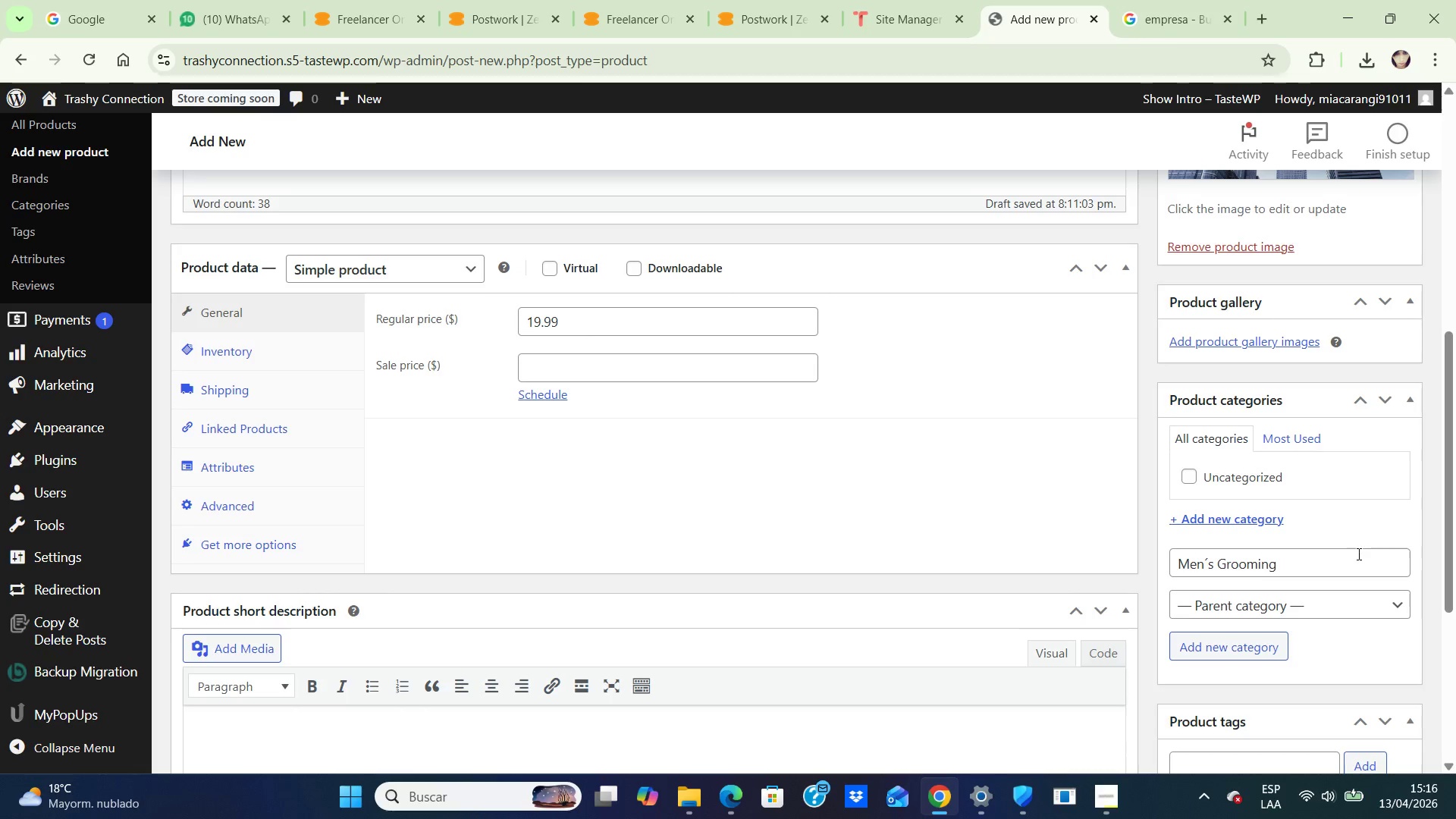 
scroll: coordinate [1357, 553], scroll_direction: down, amount: 1.0
 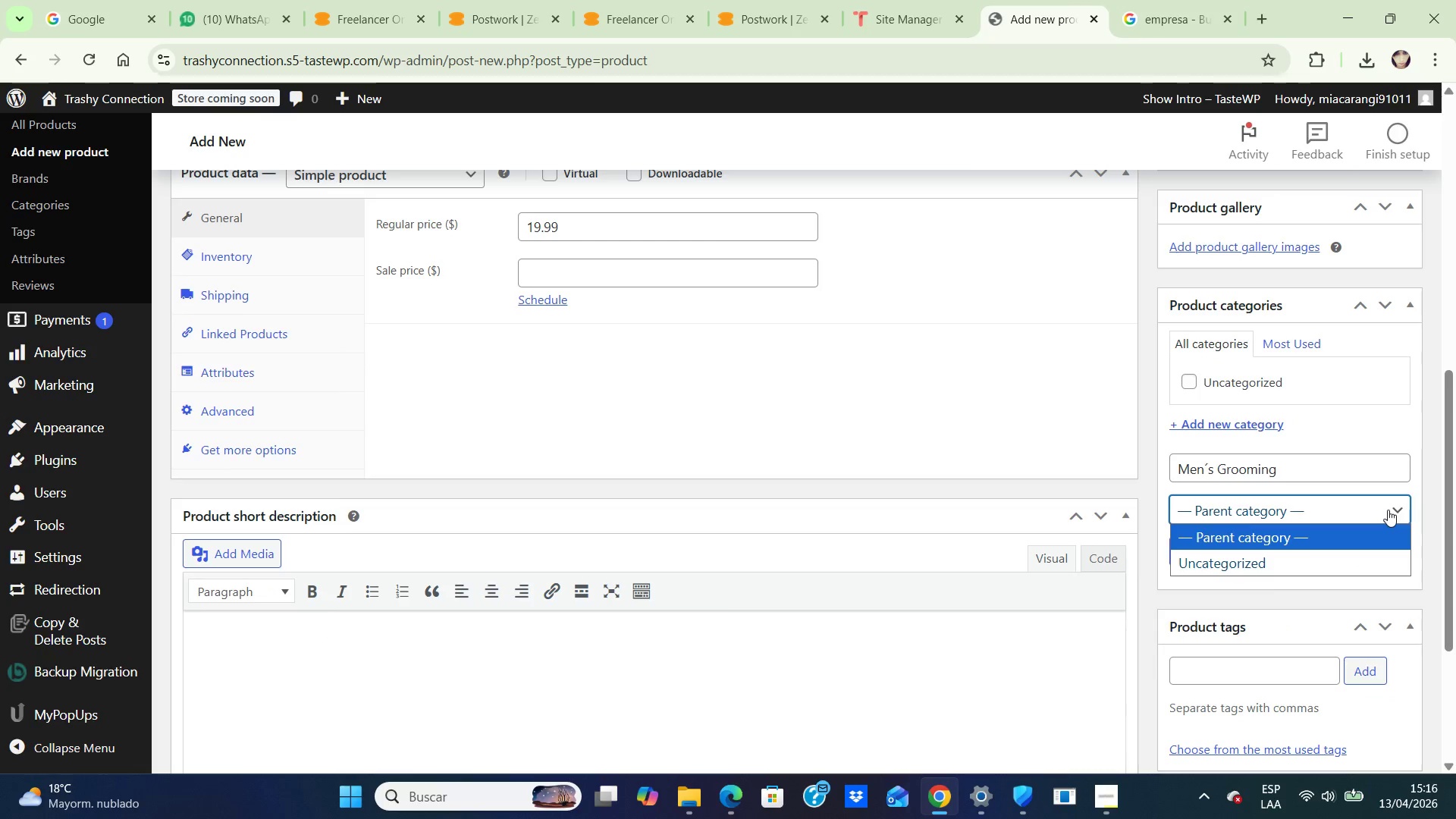 
left_click([1388, 510])
 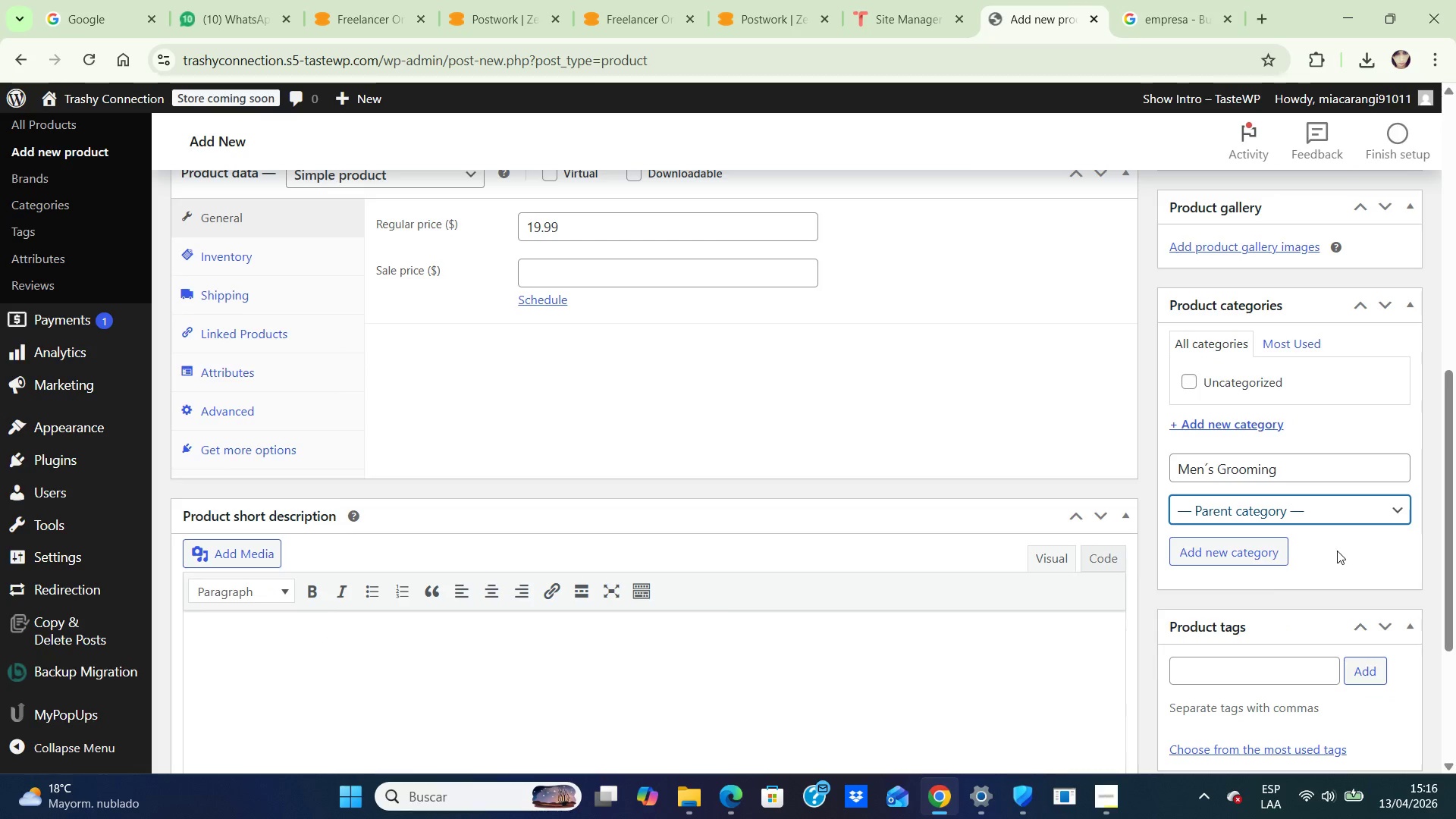 
scroll: coordinate [1315, 538], scroll_direction: down, amount: 2.0
 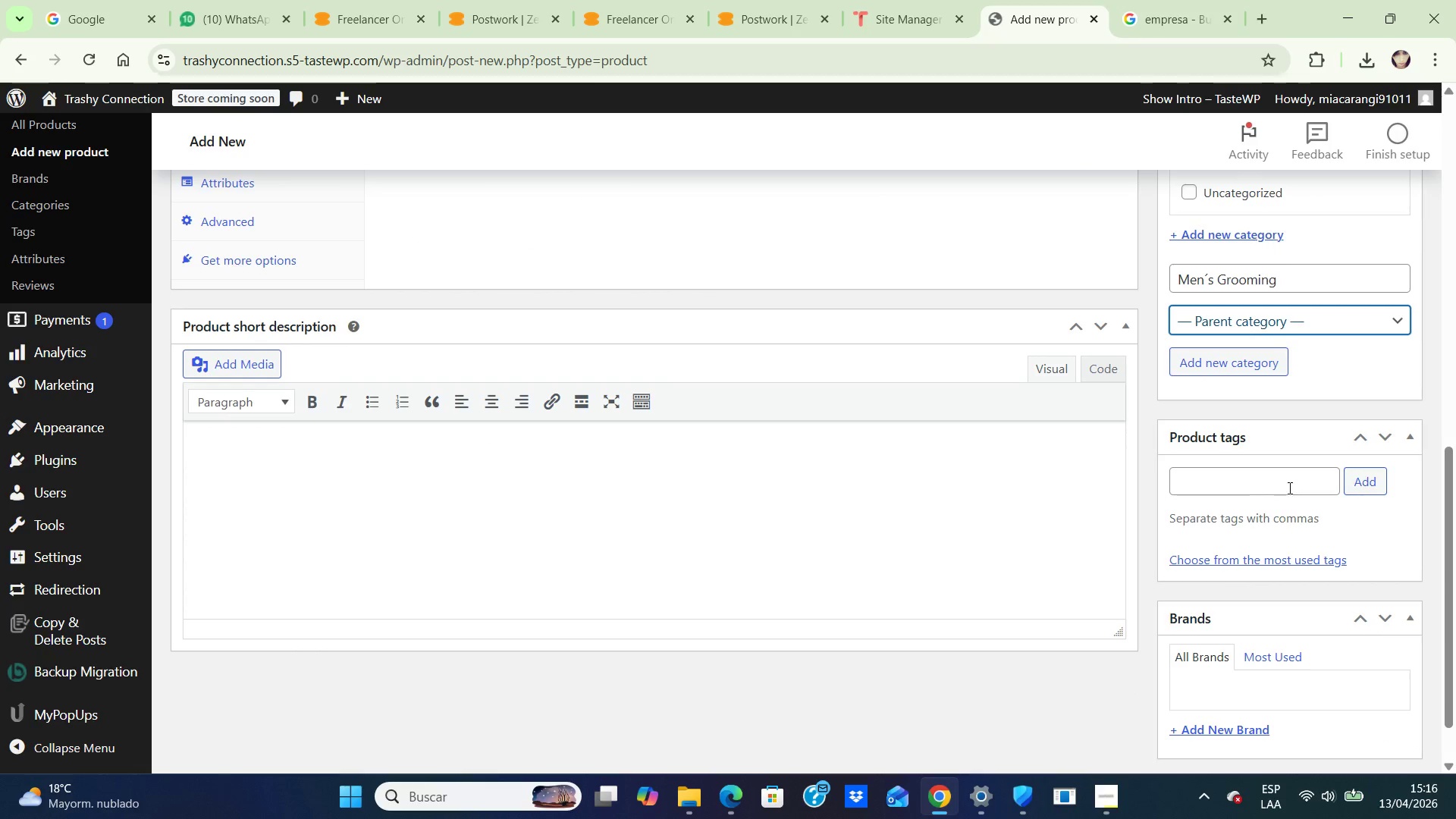 
left_click([1288, 488])
 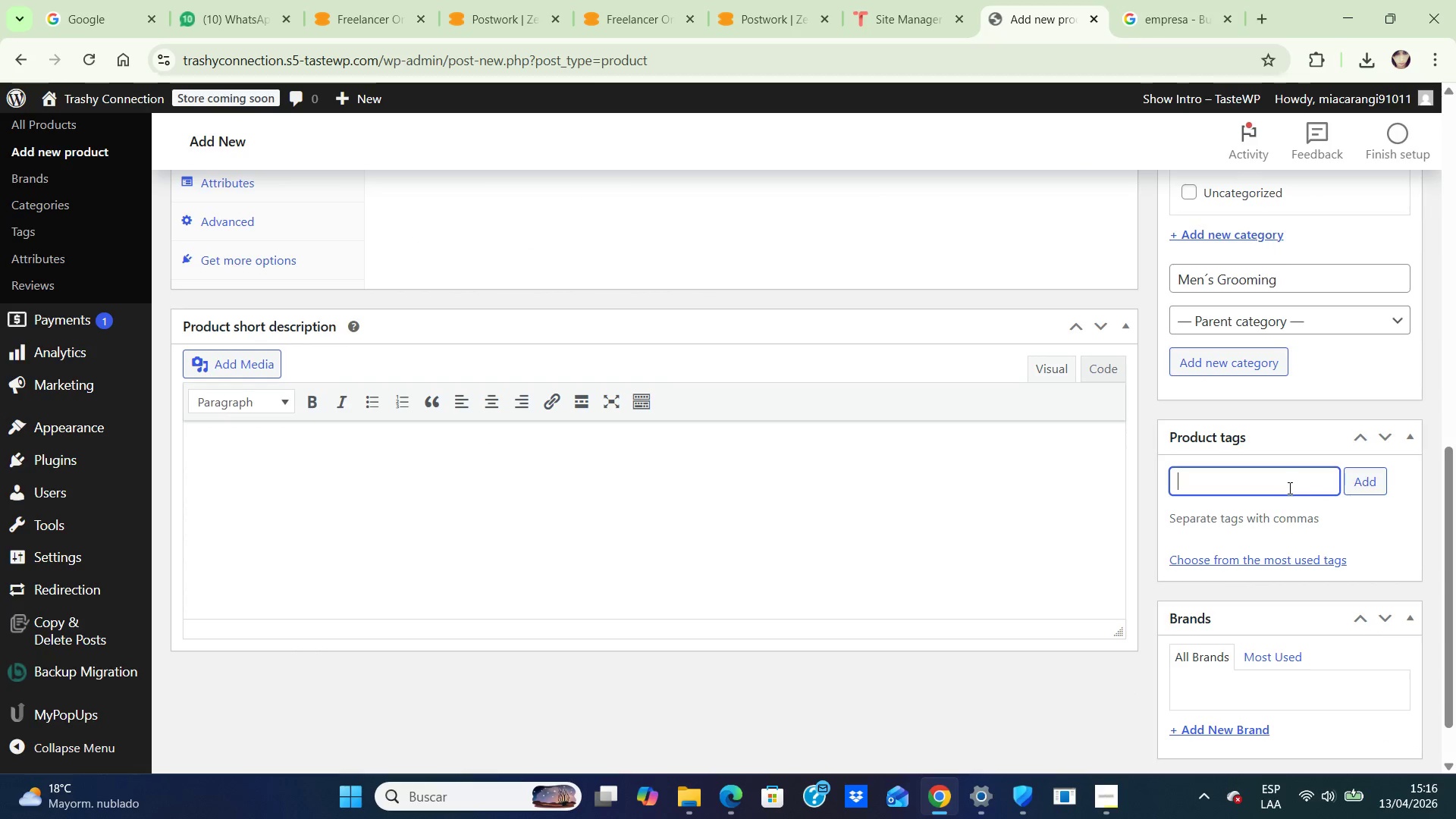 
wait(7.03)
 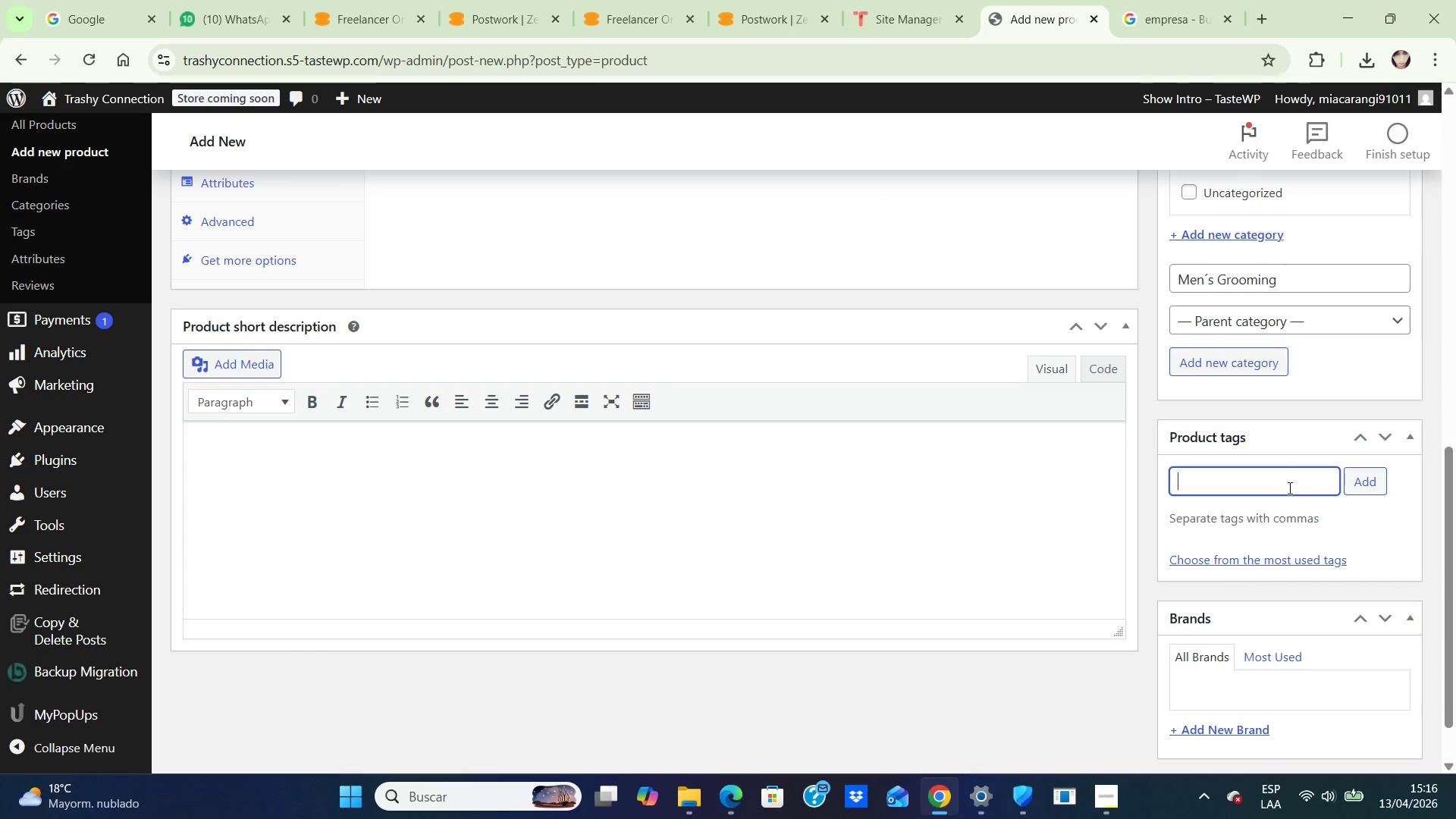 
type(night)
 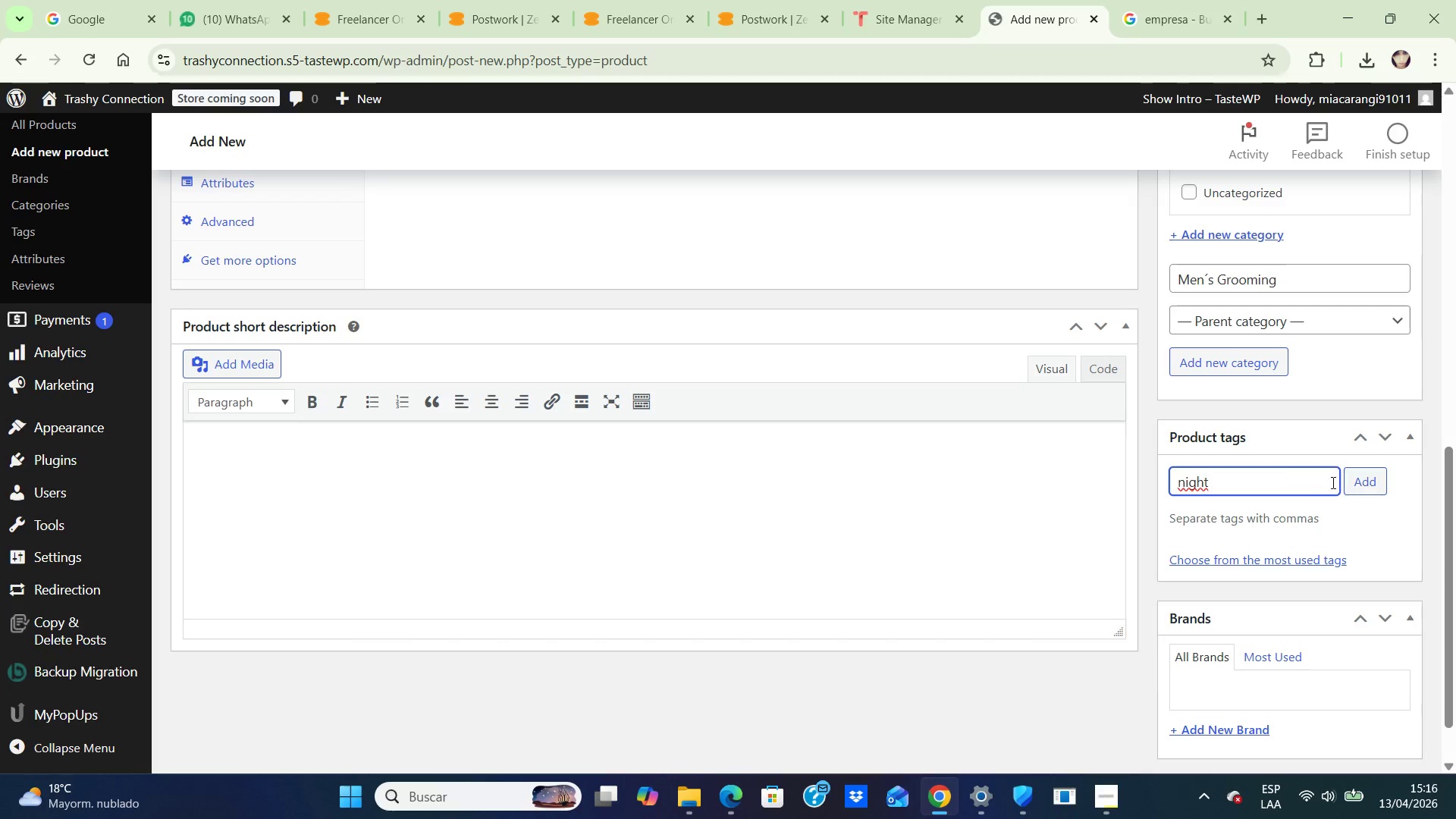 
left_click([1363, 491])
 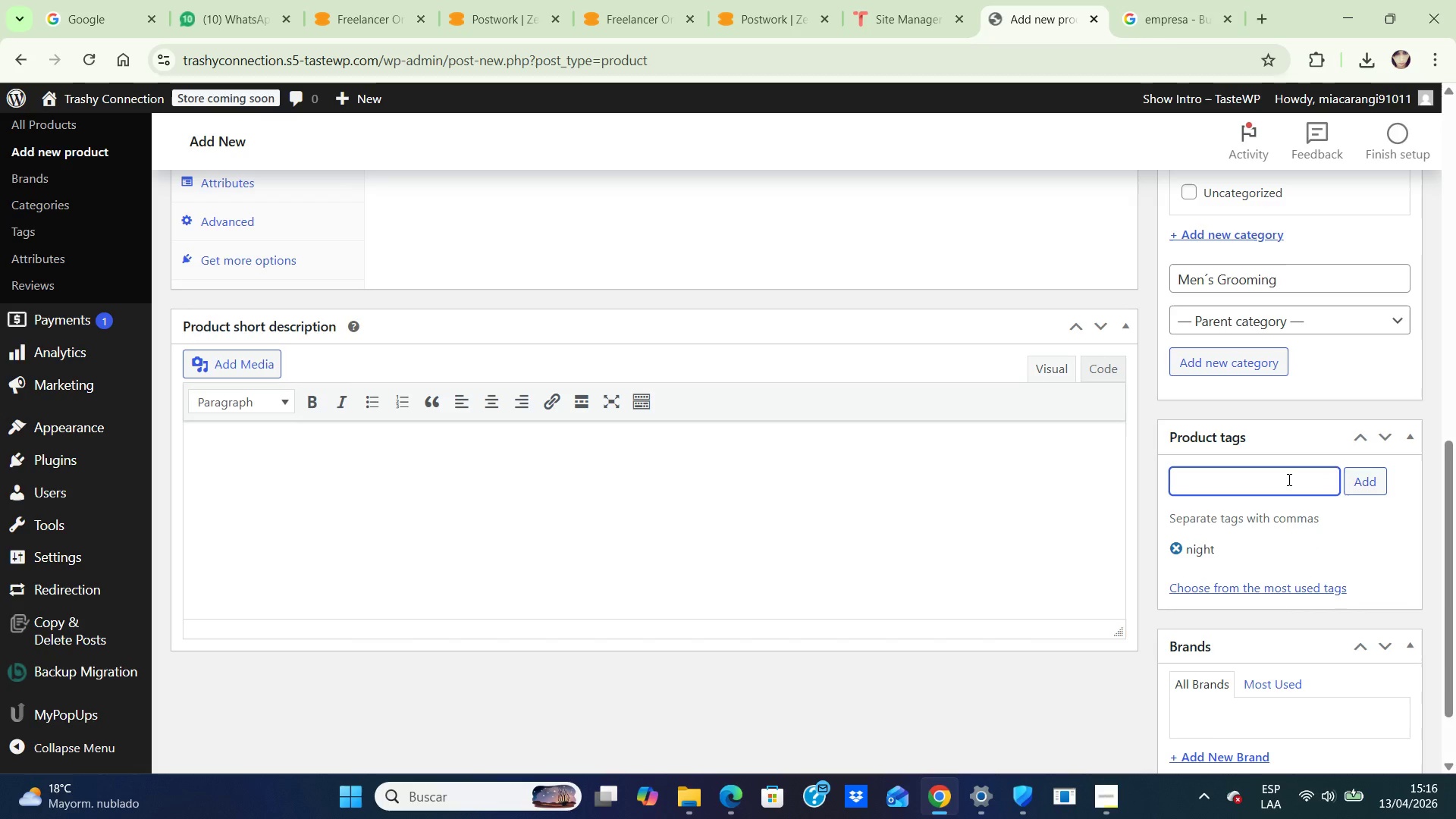 
left_click([1288, 479])
 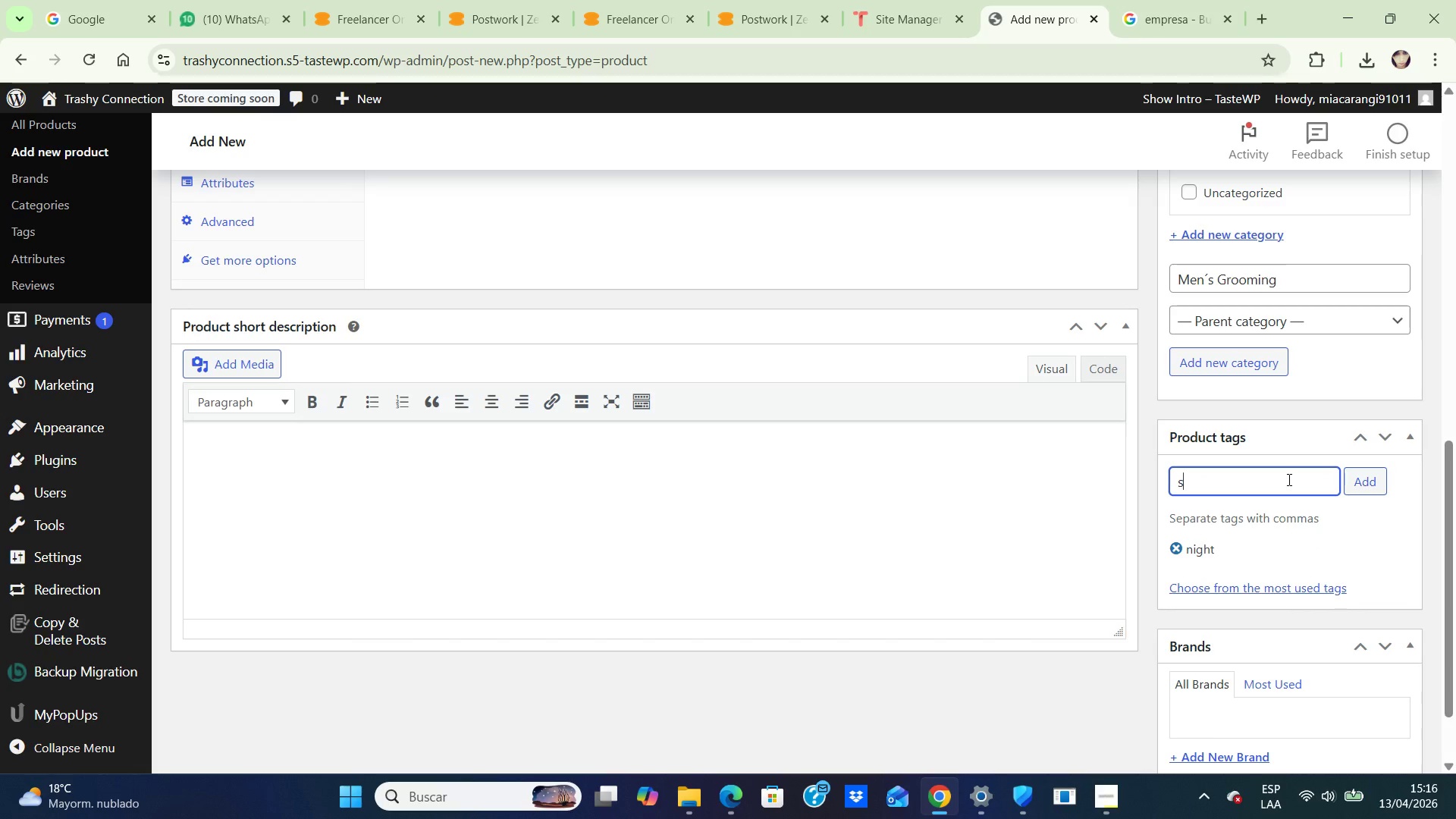 
type(shift)
 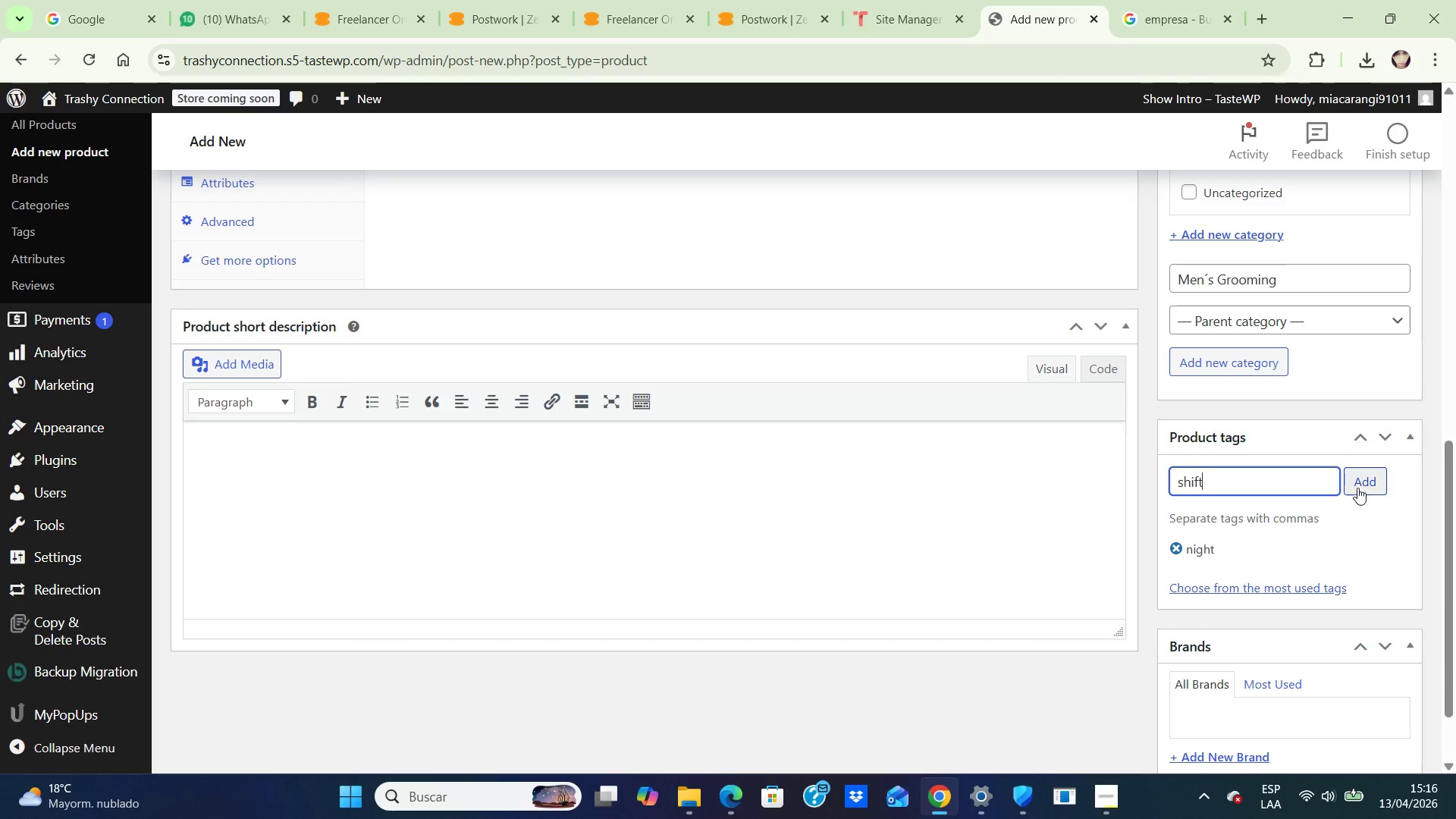 
left_click([1356, 488])
 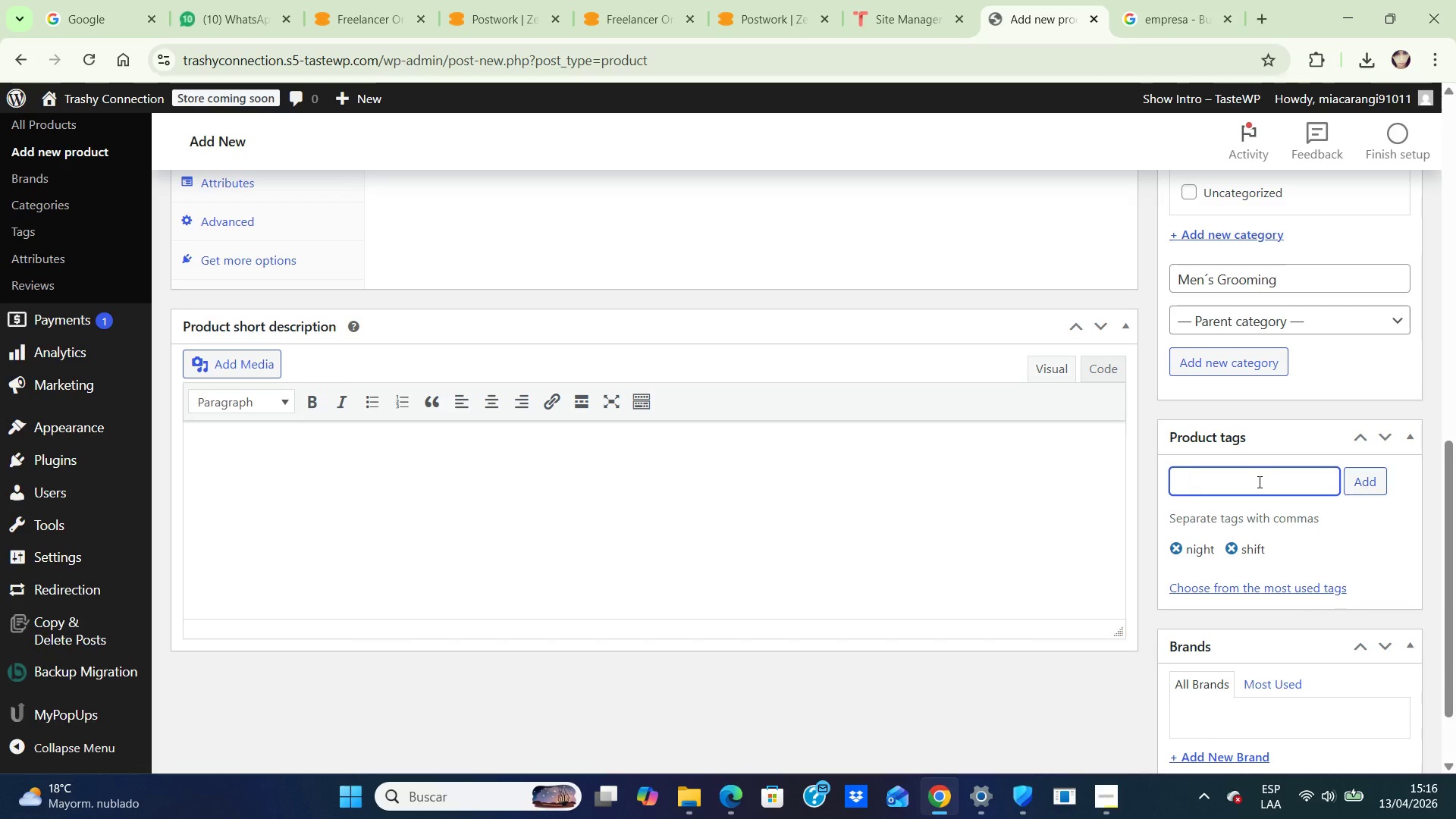 
left_click([1258, 482])
 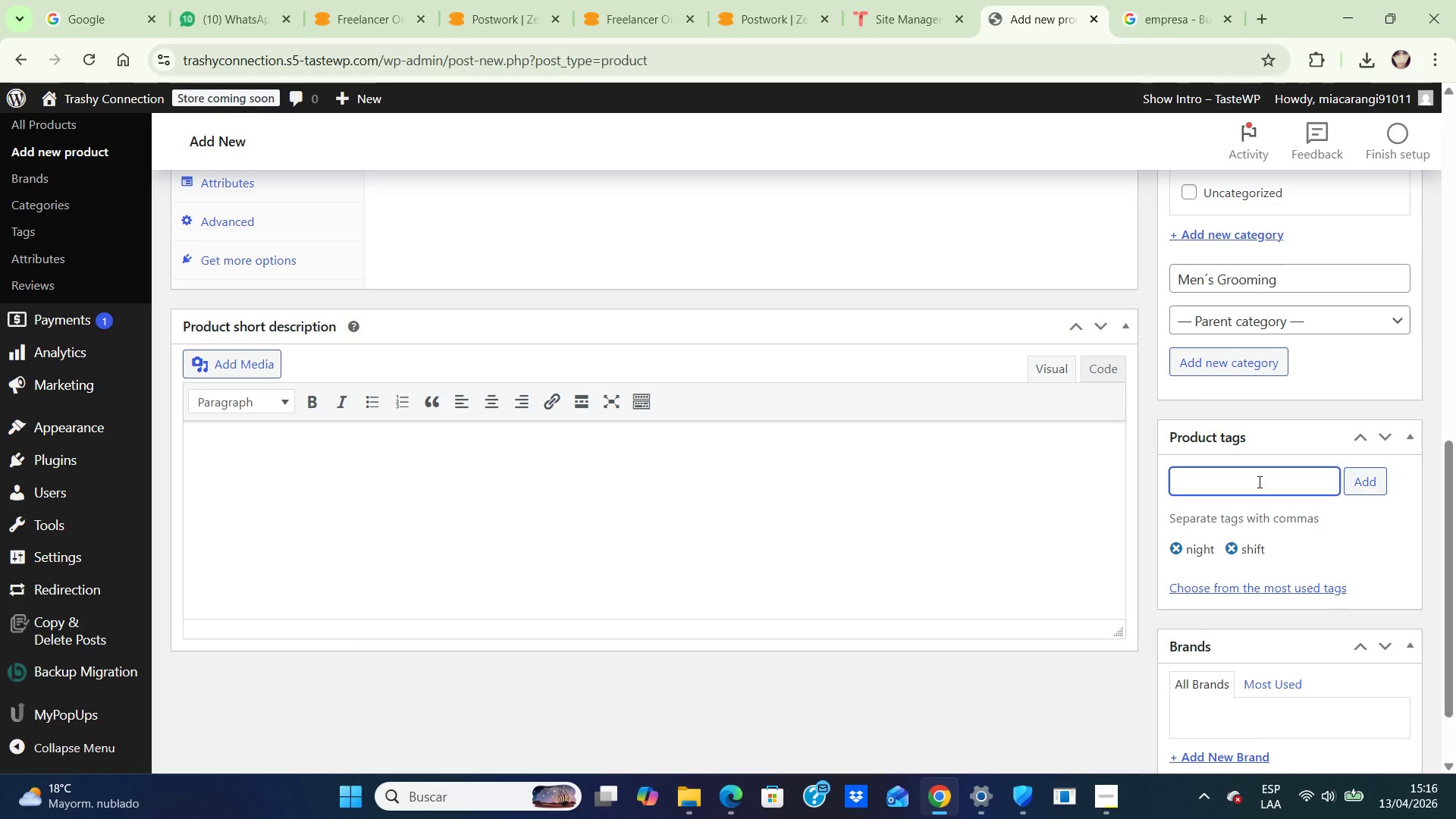 
type(grooming)
 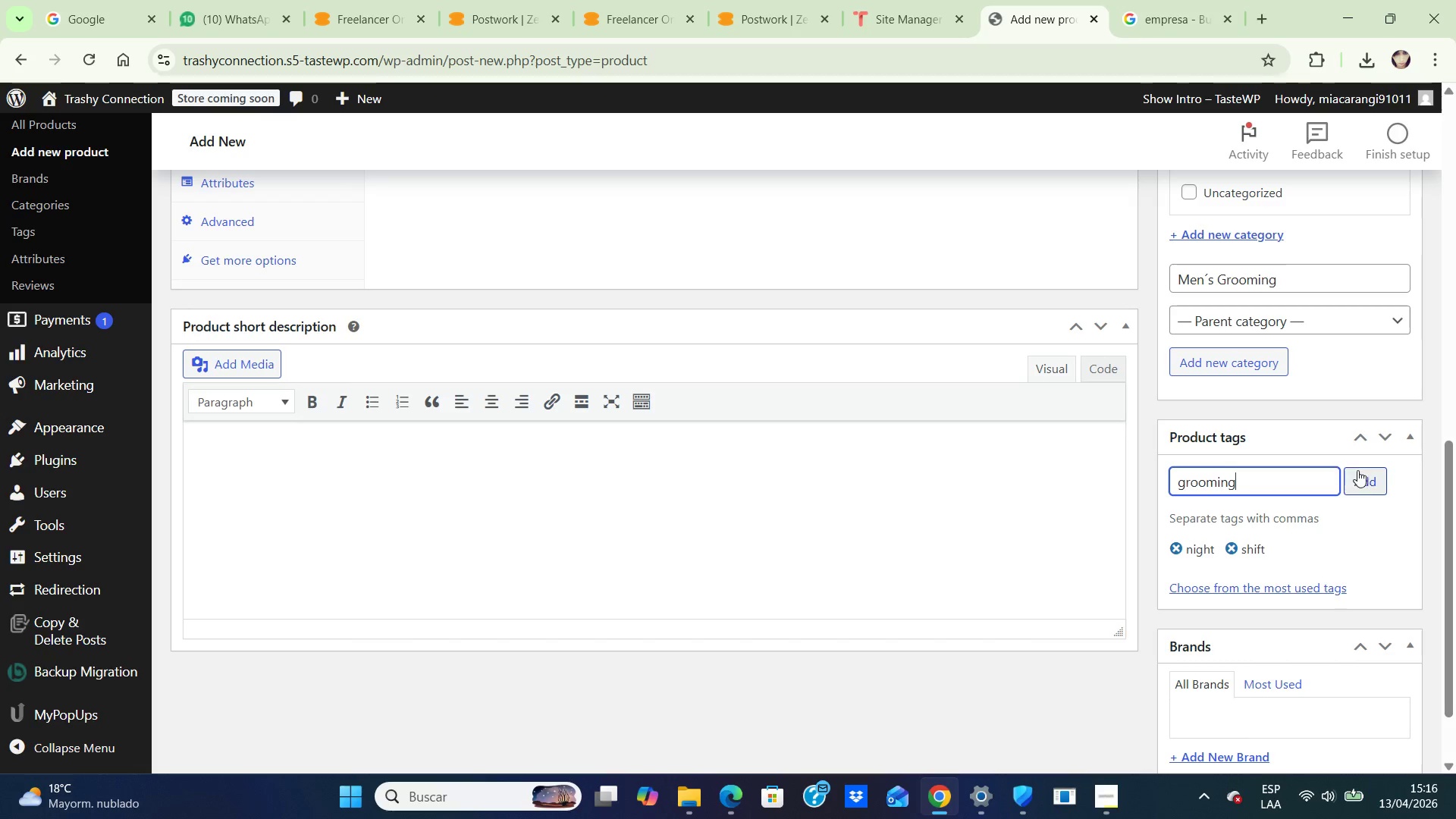 
left_click([1363, 473])
 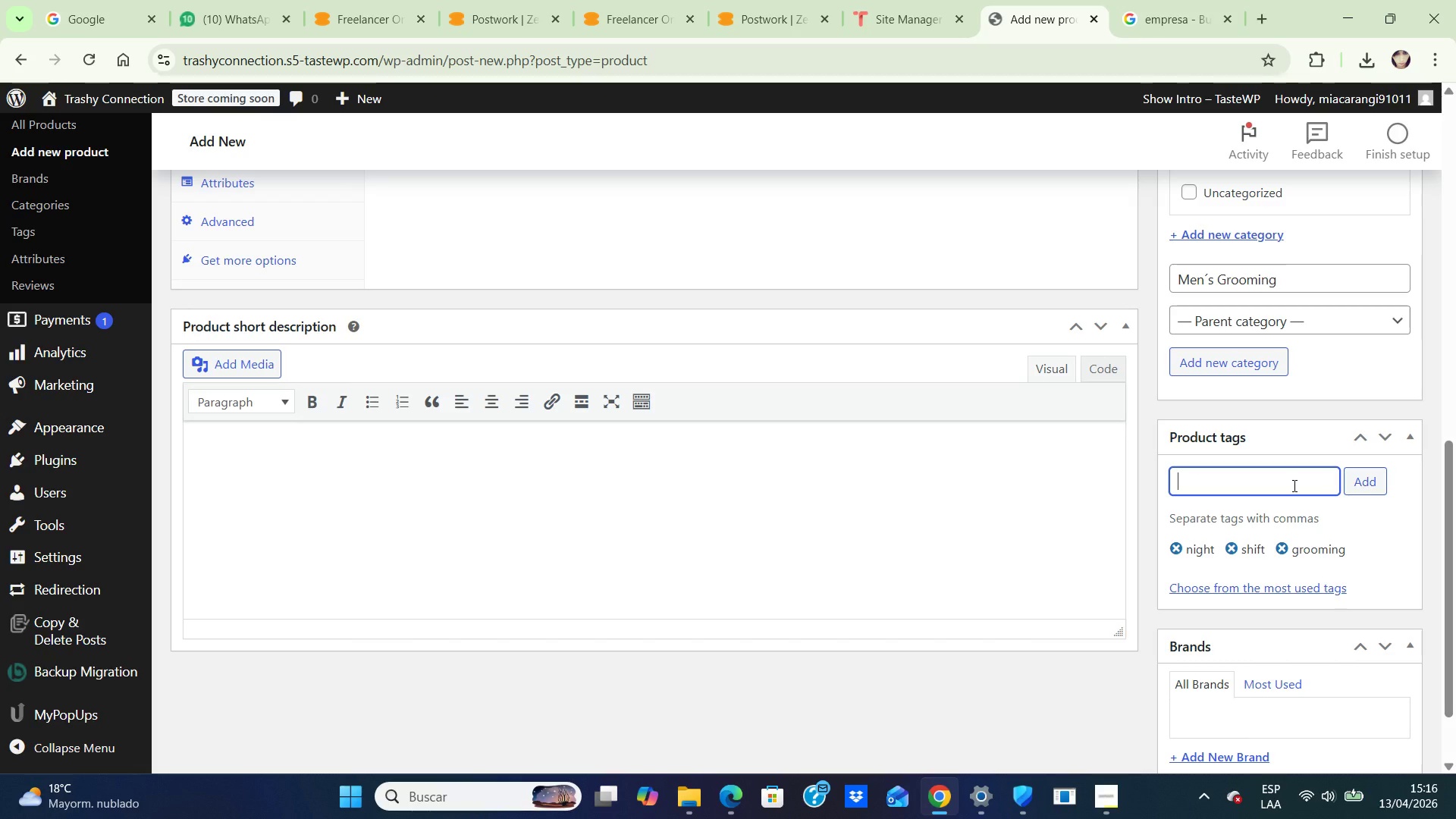 
left_click([1293, 485])
 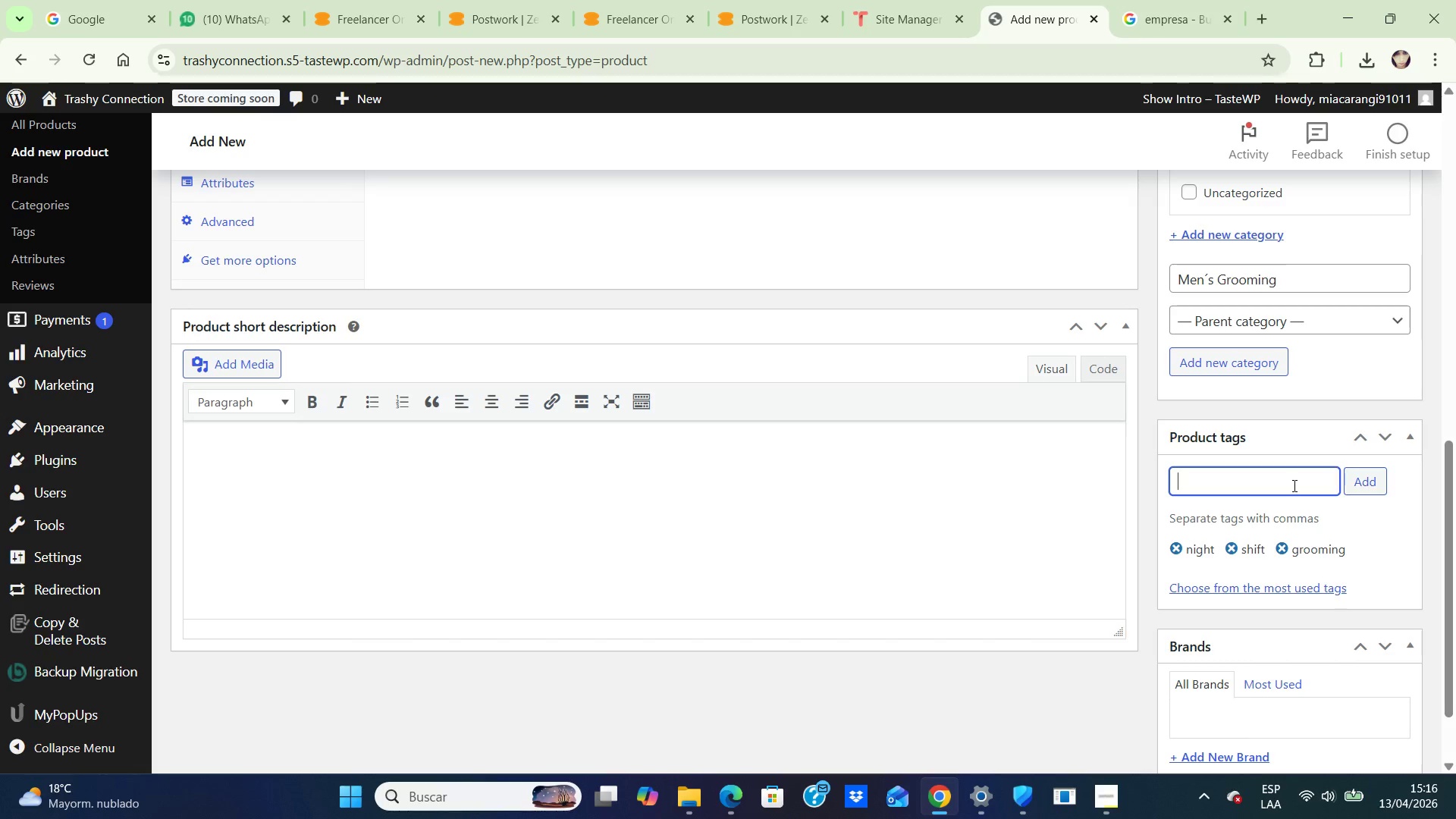 
type(long wear)
 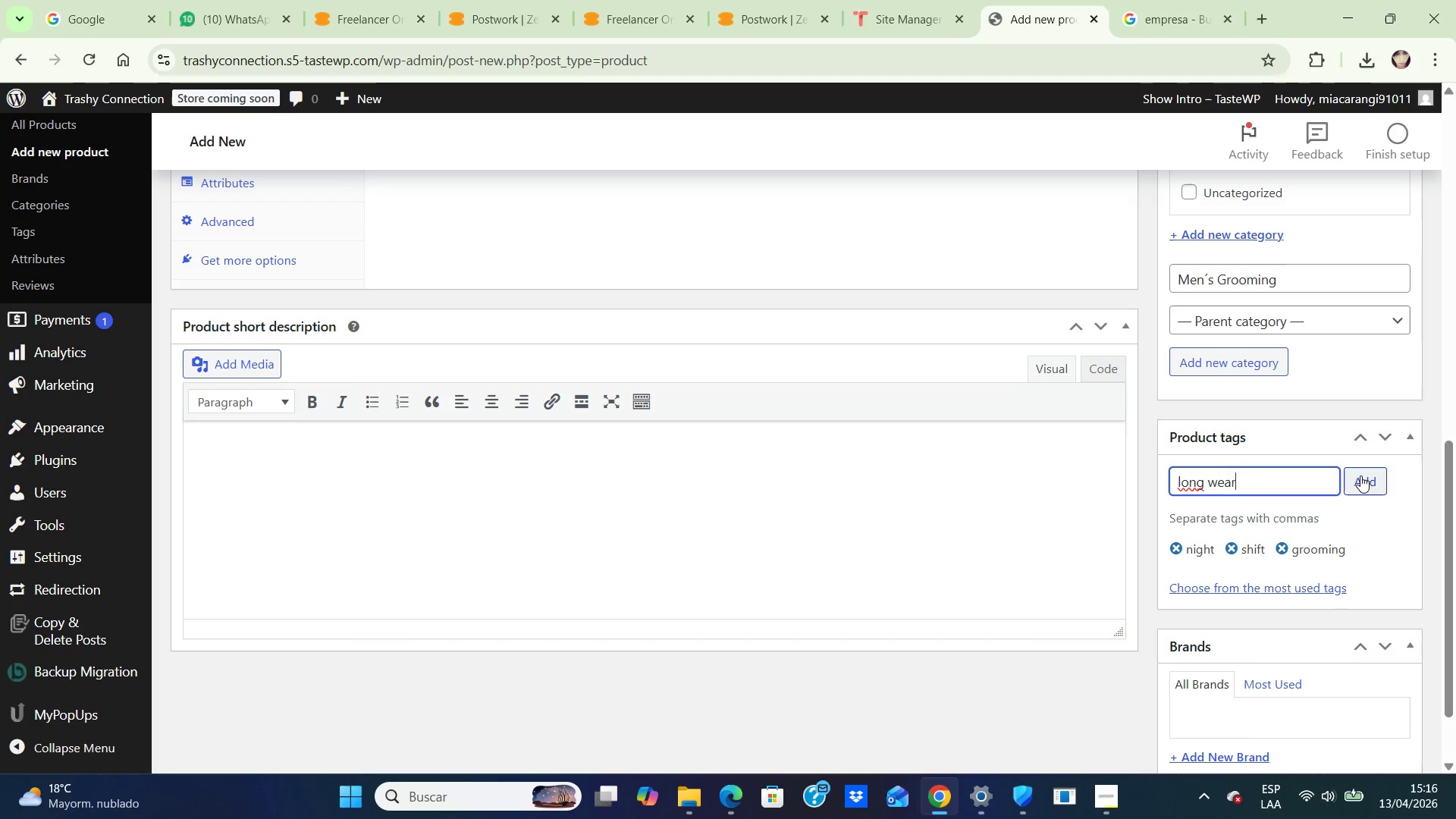 
left_click([1360, 475])
 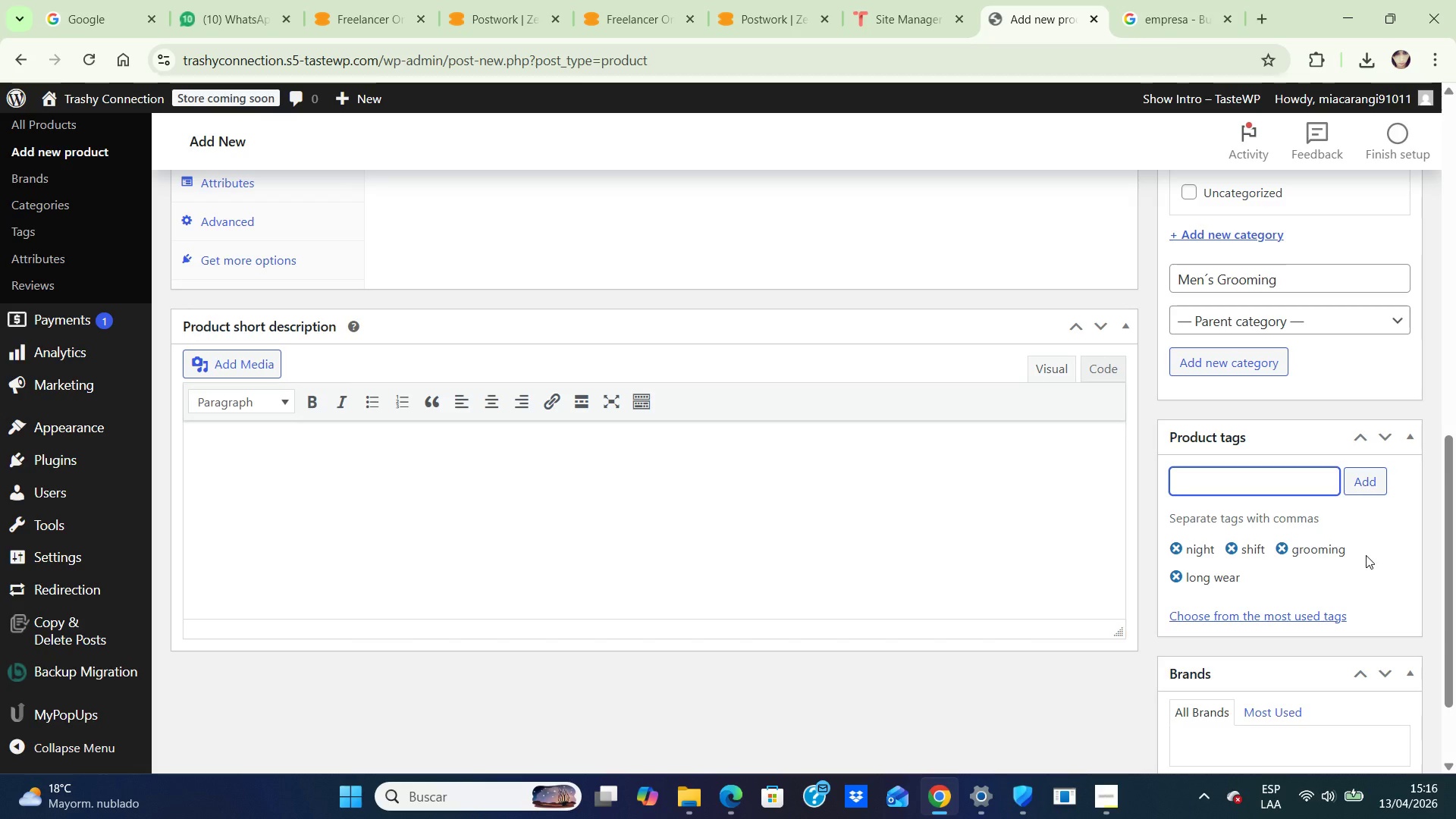 
scroll: coordinate [1367, 555], scroll_direction: down, amount: 2.0
 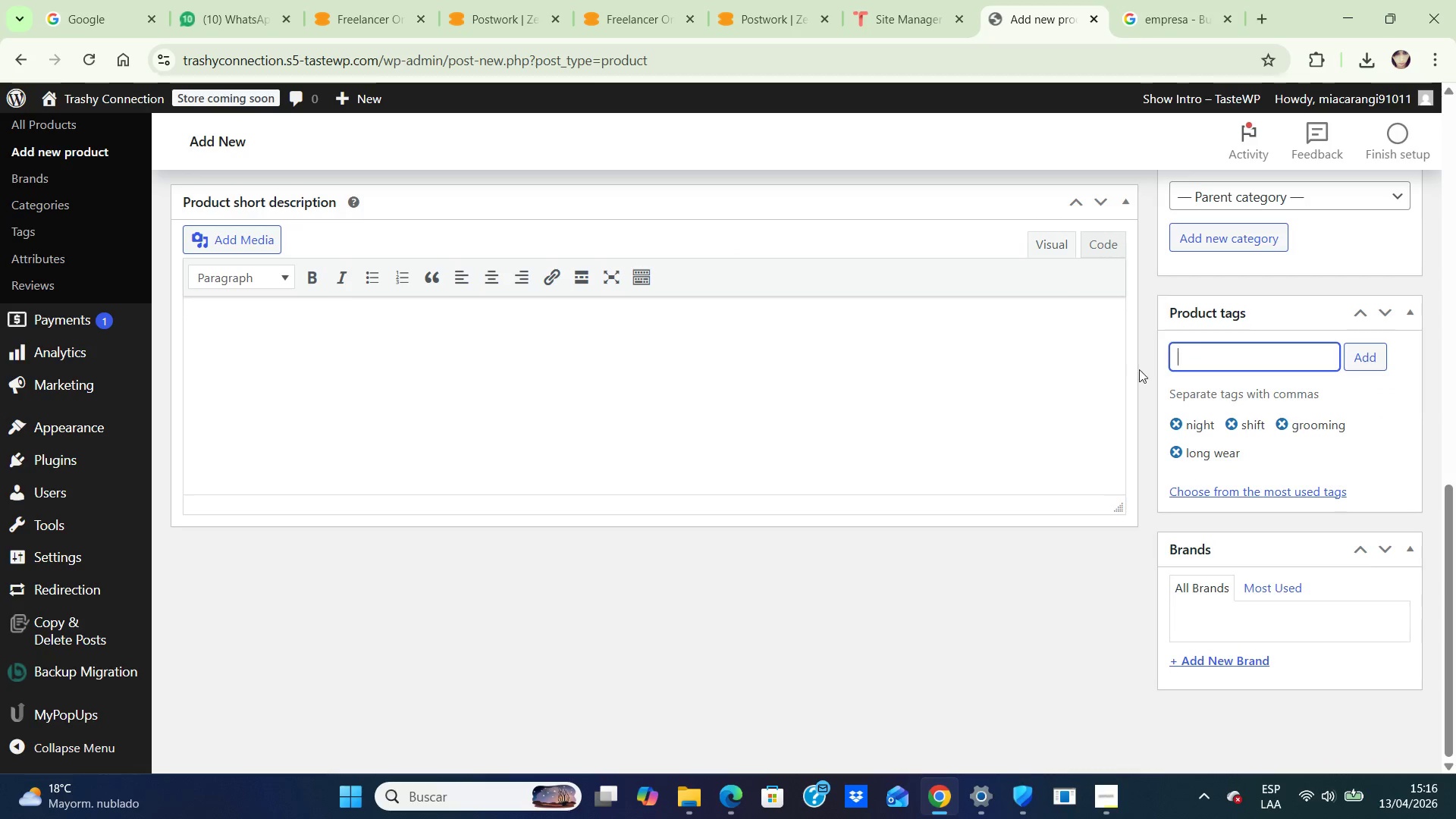 
scroll: coordinate [1126, 417], scroll_direction: up, amount: 4.0
 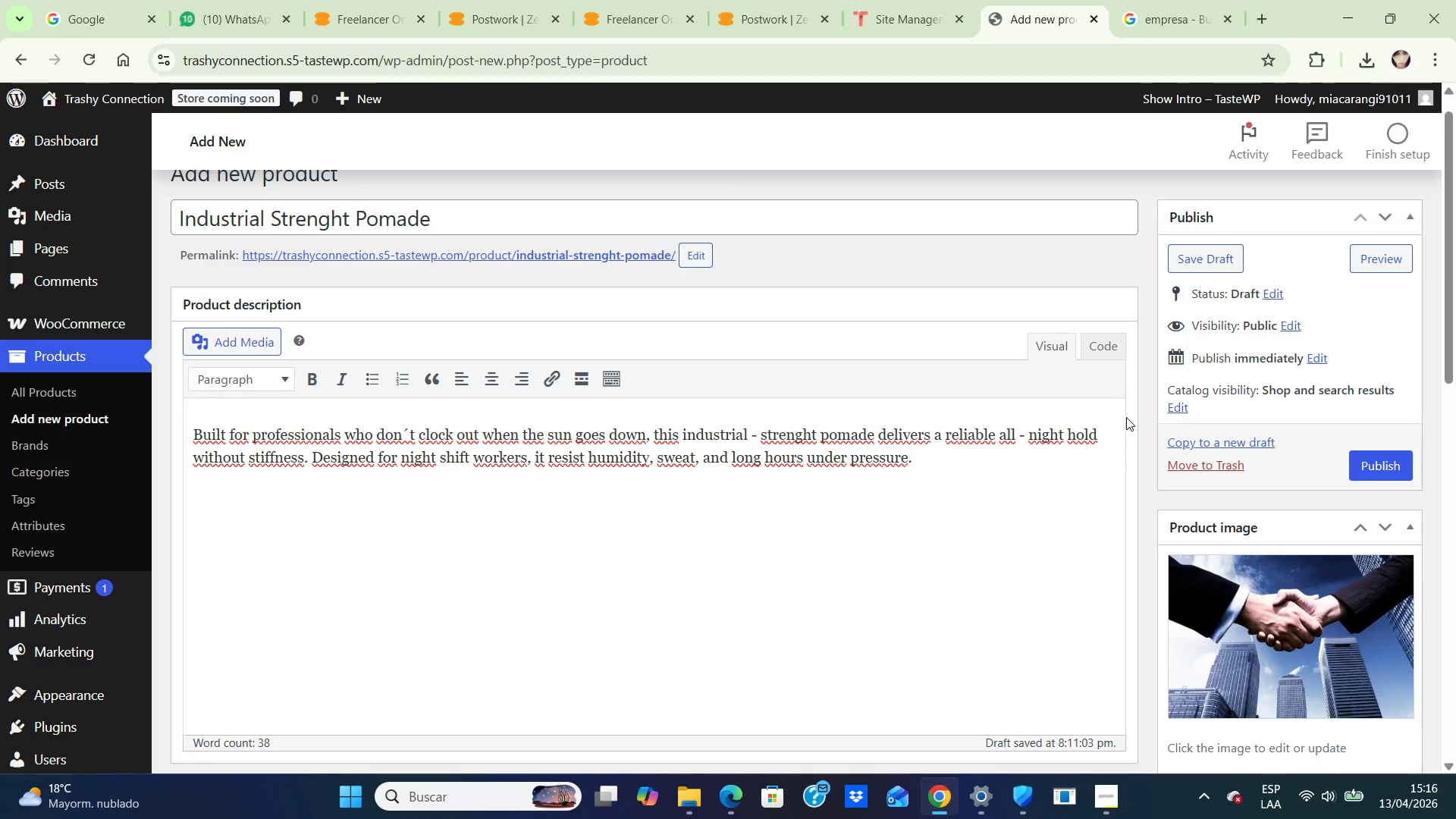 
wait(6.55)
 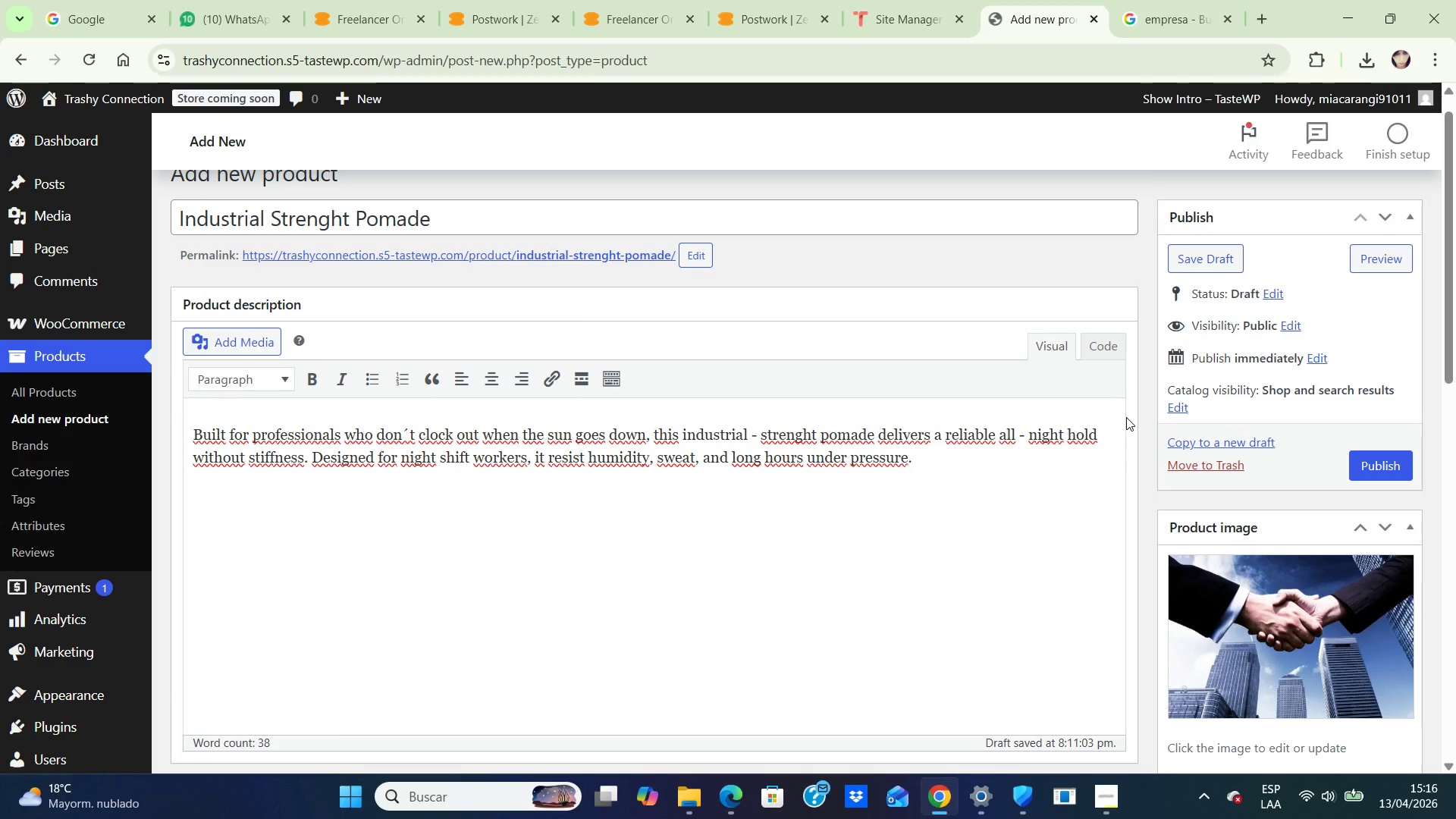 
scroll: coordinate [1211, 513], scroll_direction: down, amount: 9.0
 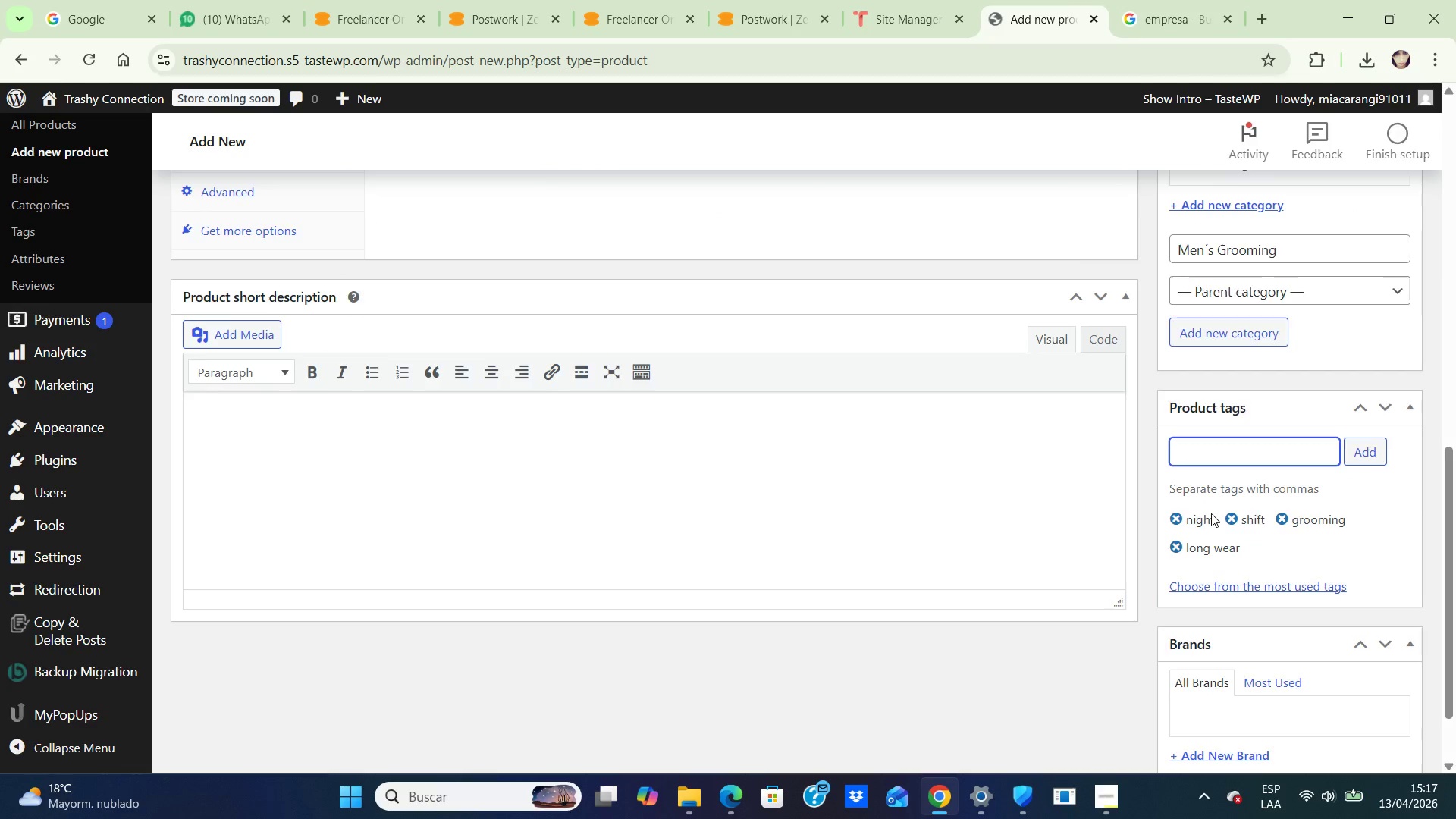 
scroll: coordinate [1211, 496], scroll_direction: up, amount: 9.0
 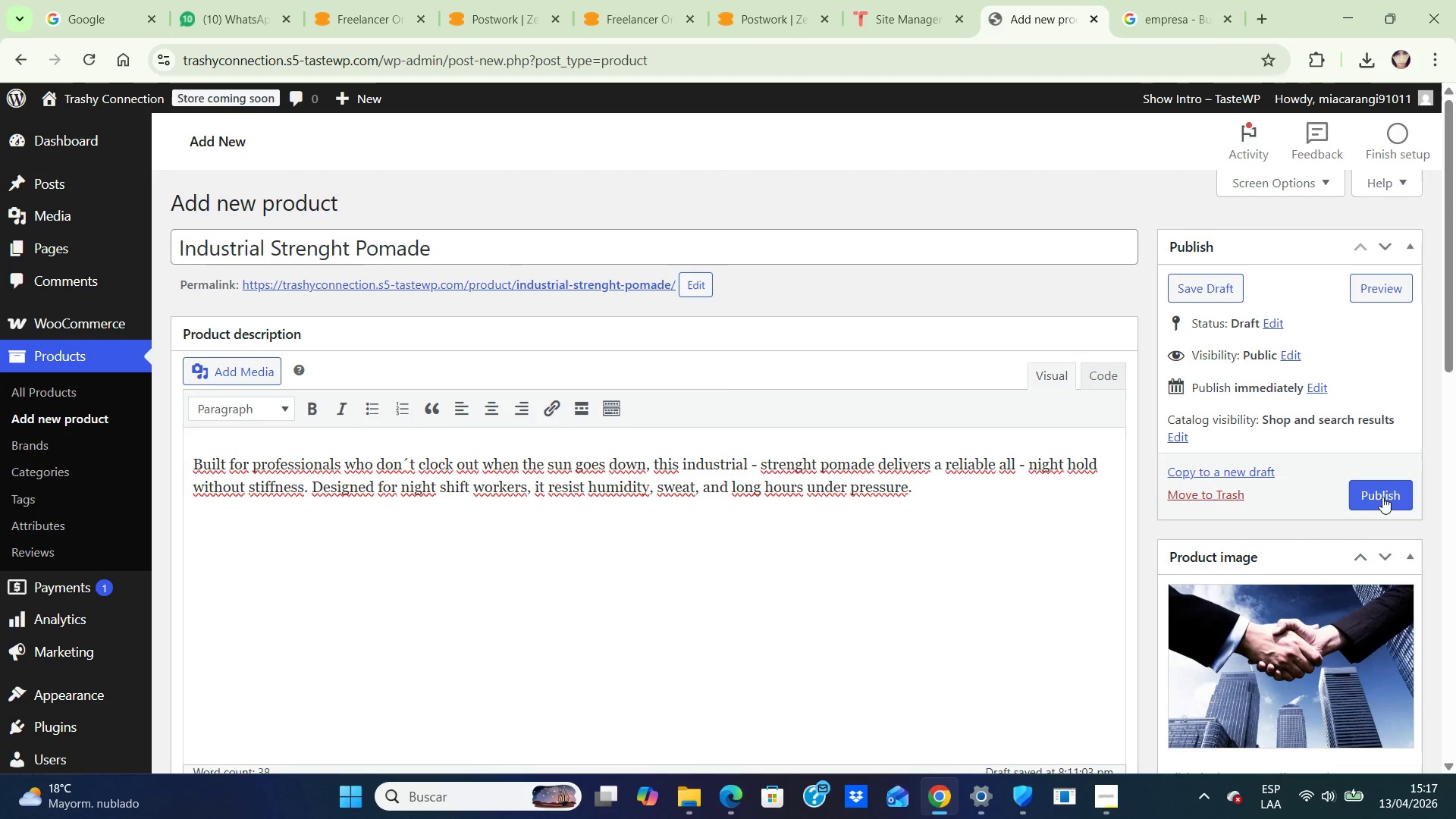 
left_click([1371, 492])
 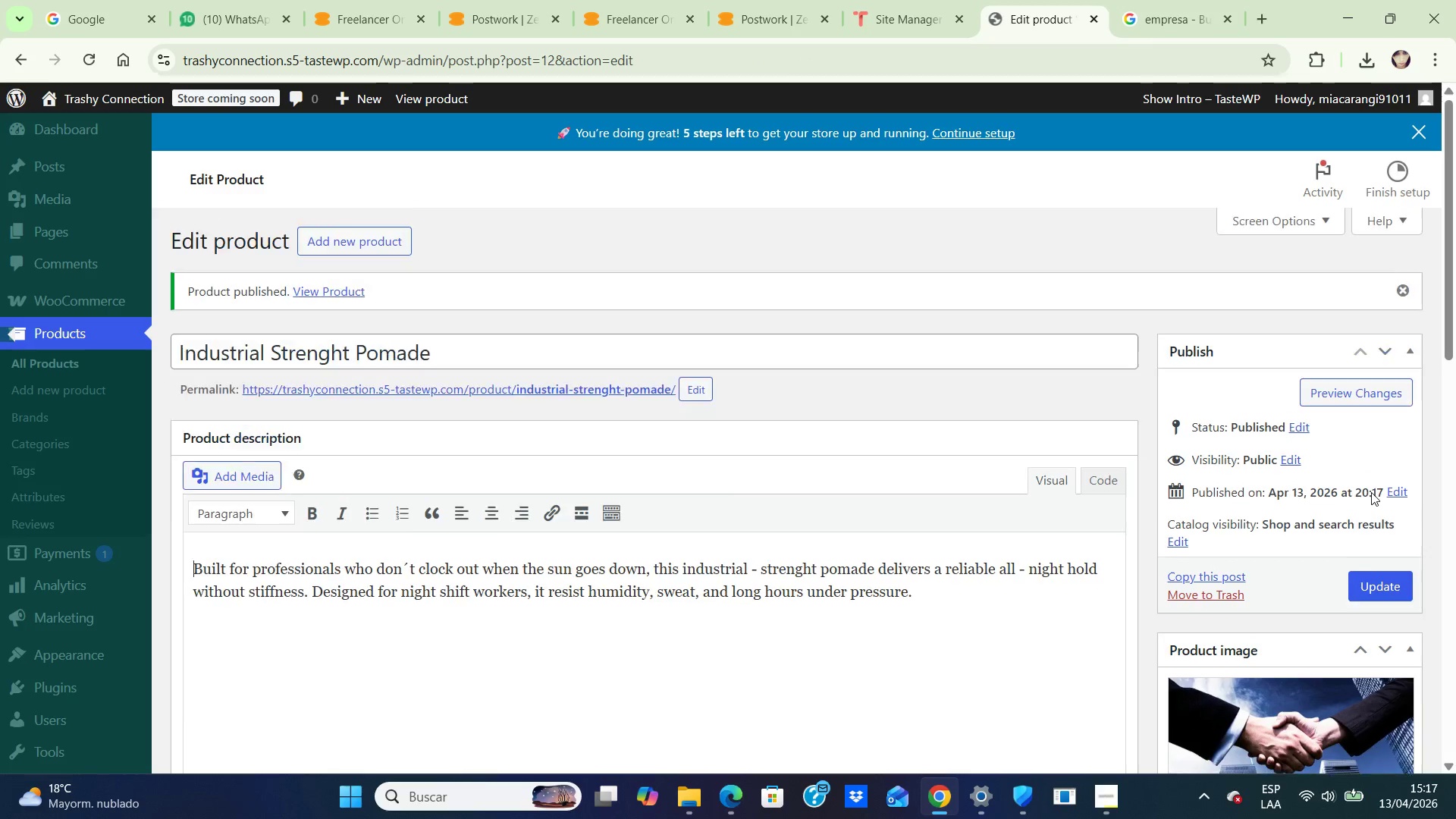 
wait(12.14)
 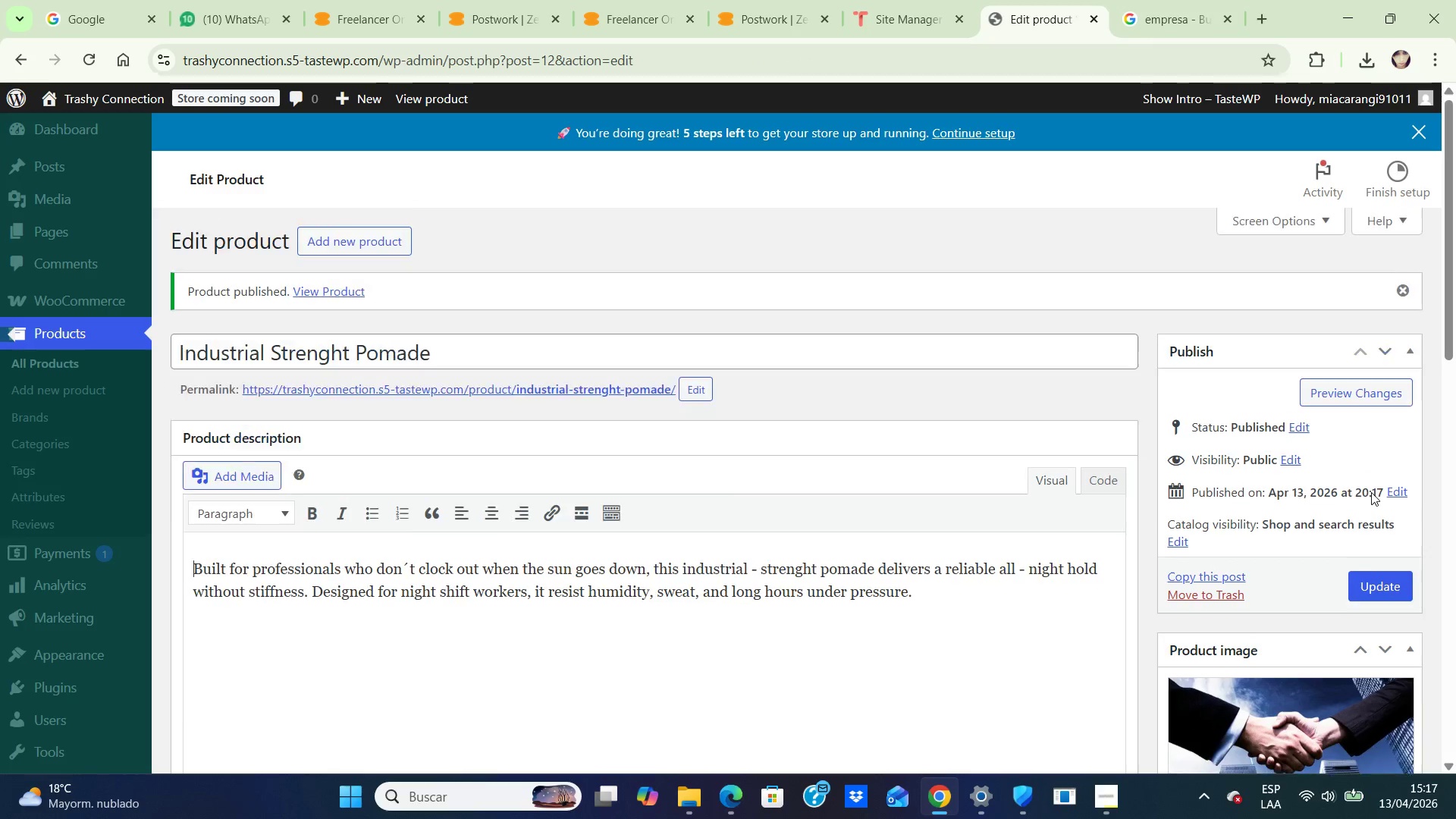 
scroll: coordinate [976, 453], scroll_direction: down, amount: 14.0
 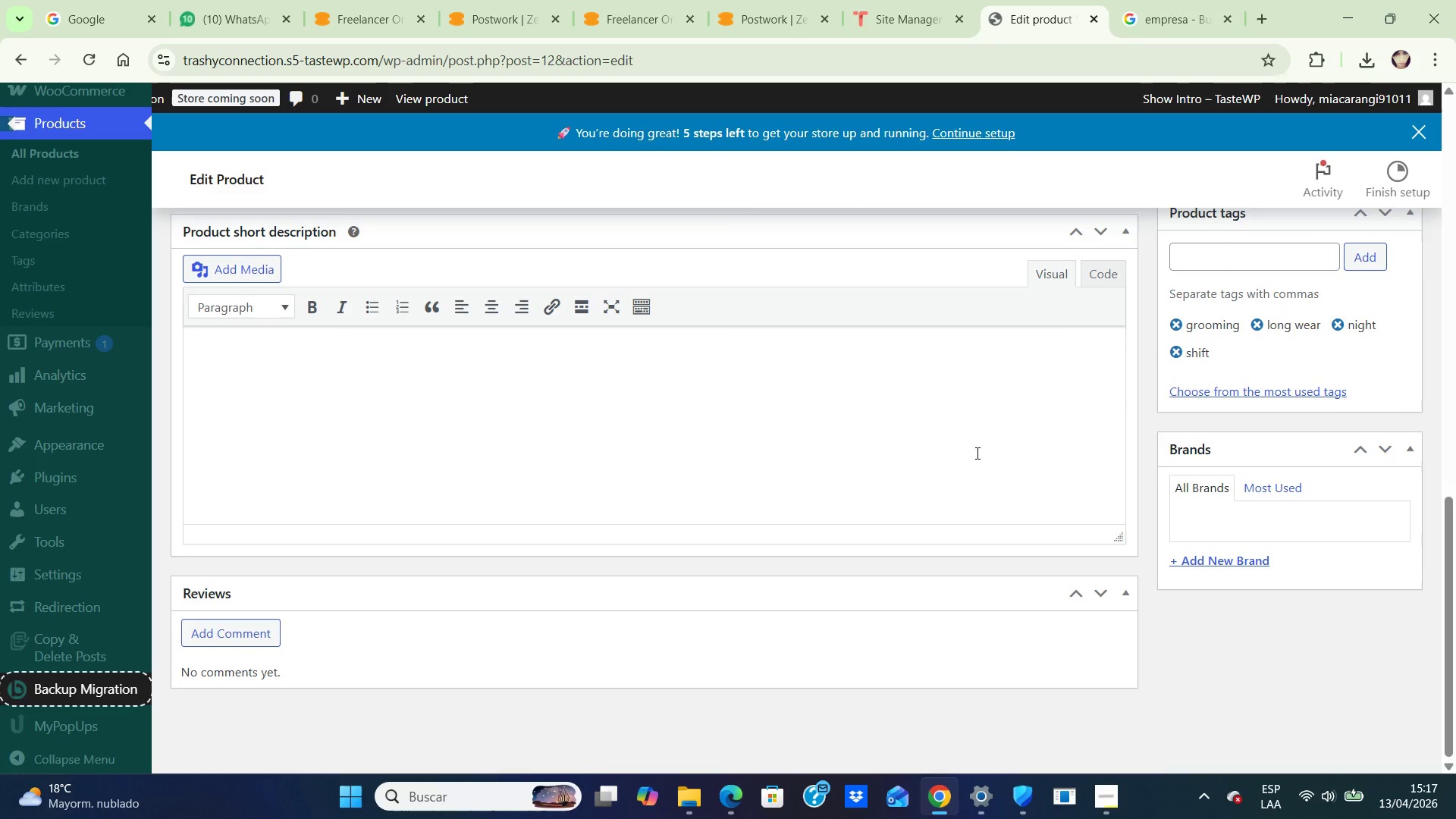 
scroll: coordinate [984, 447], scroll_direction: up, amount: 17.0
 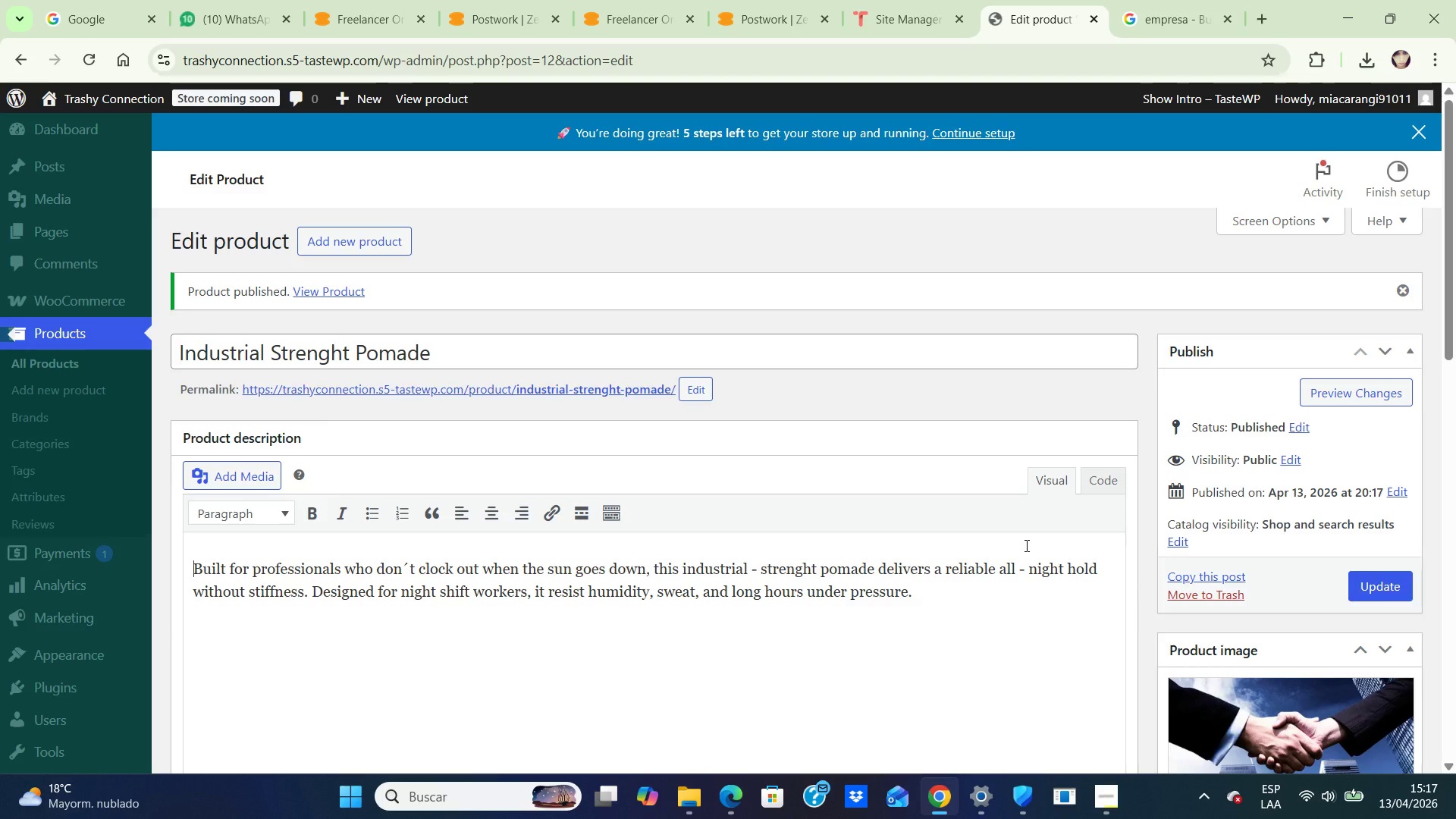 
wait(12.82)
 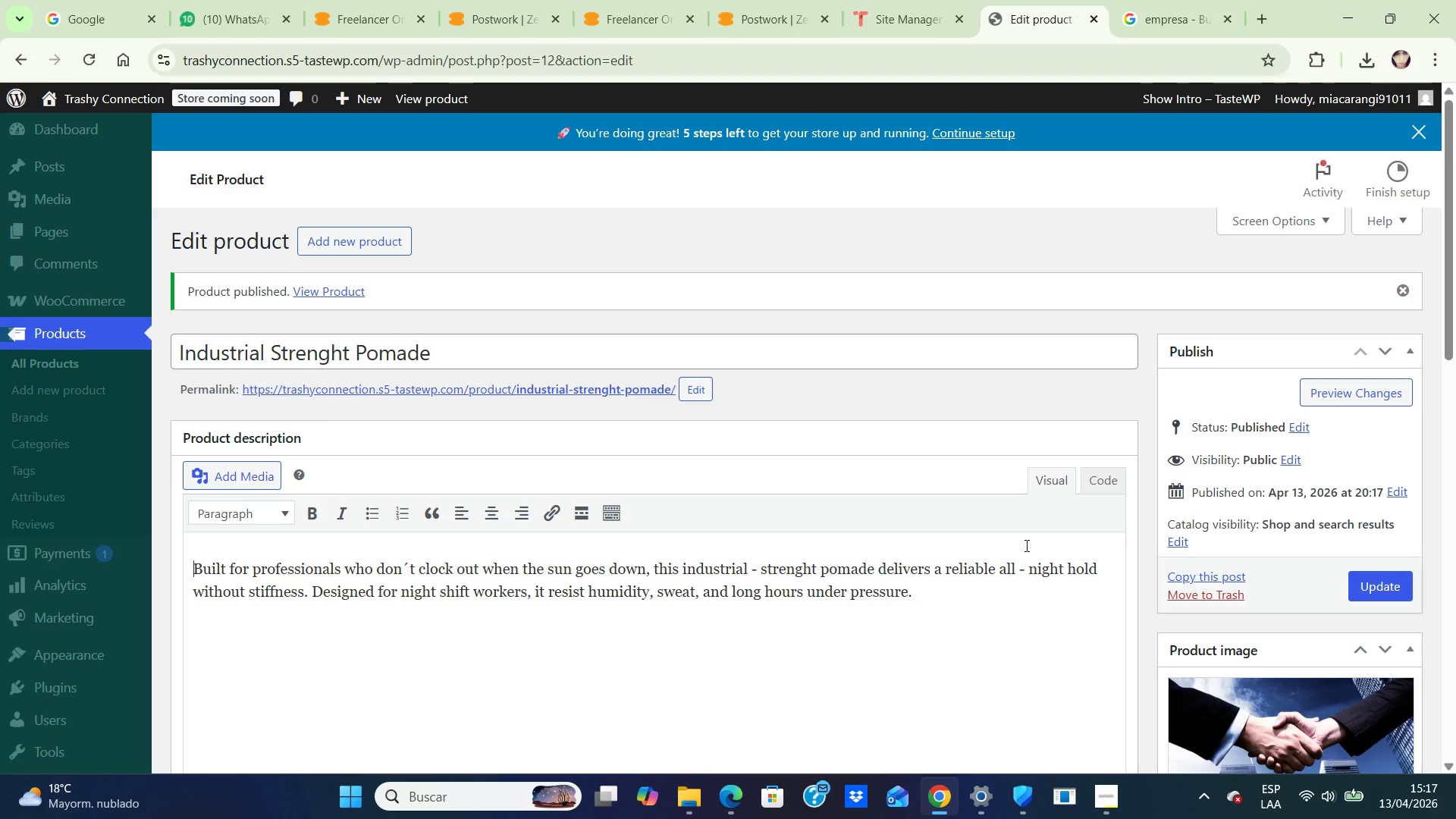 
left_click([64, 334])
 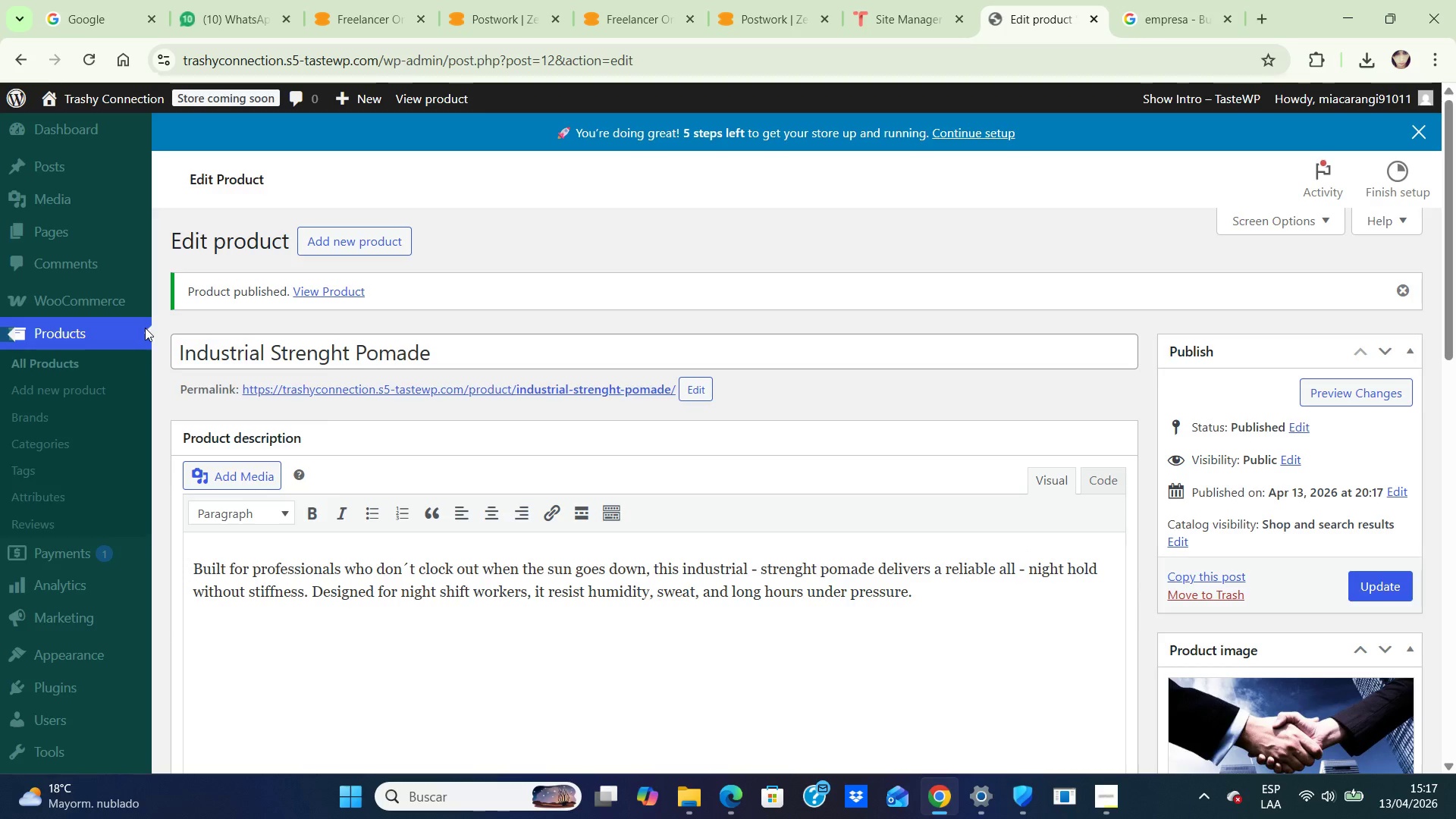 
left_click([145, 328])
 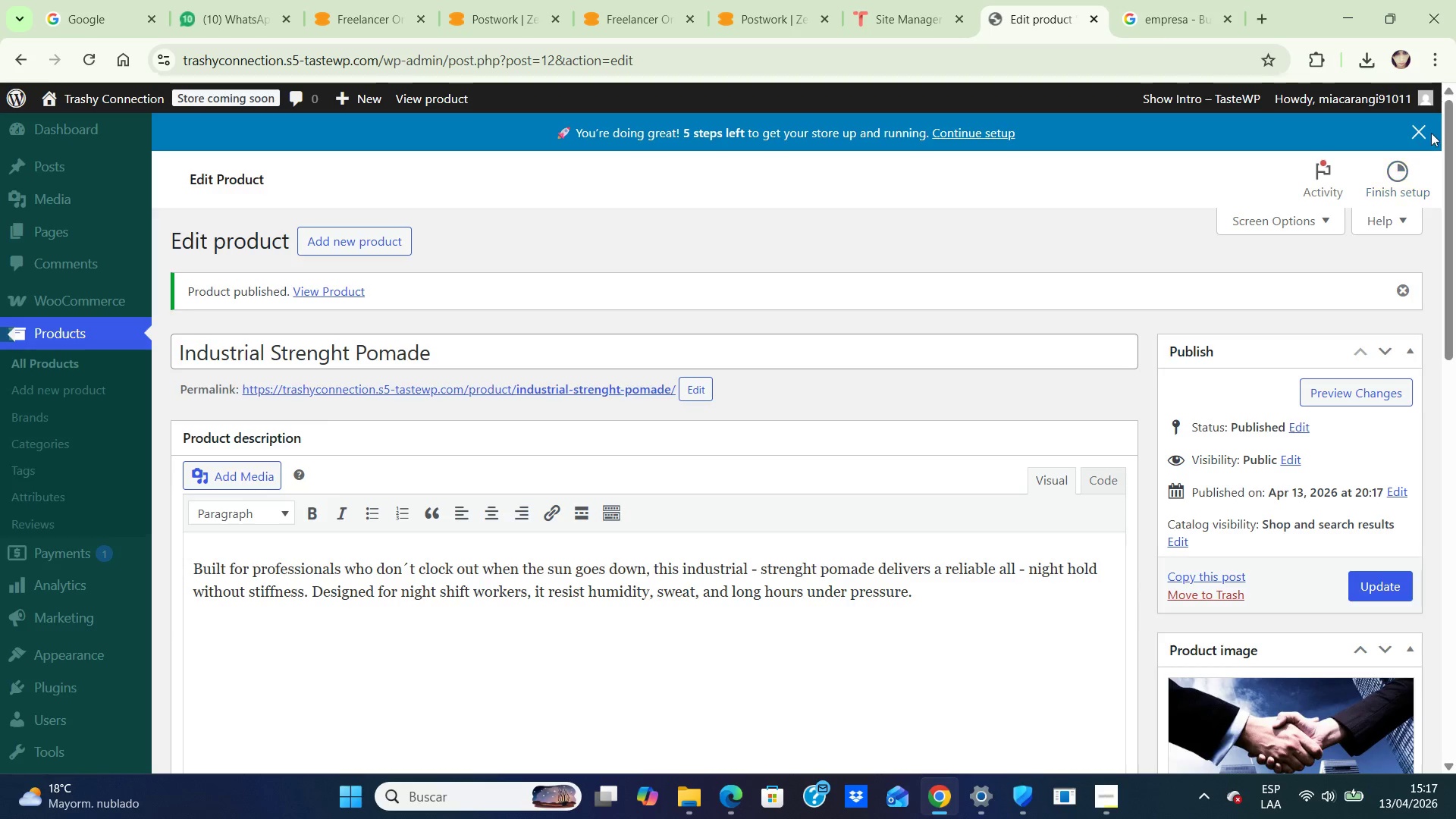 
wait(5.89)
 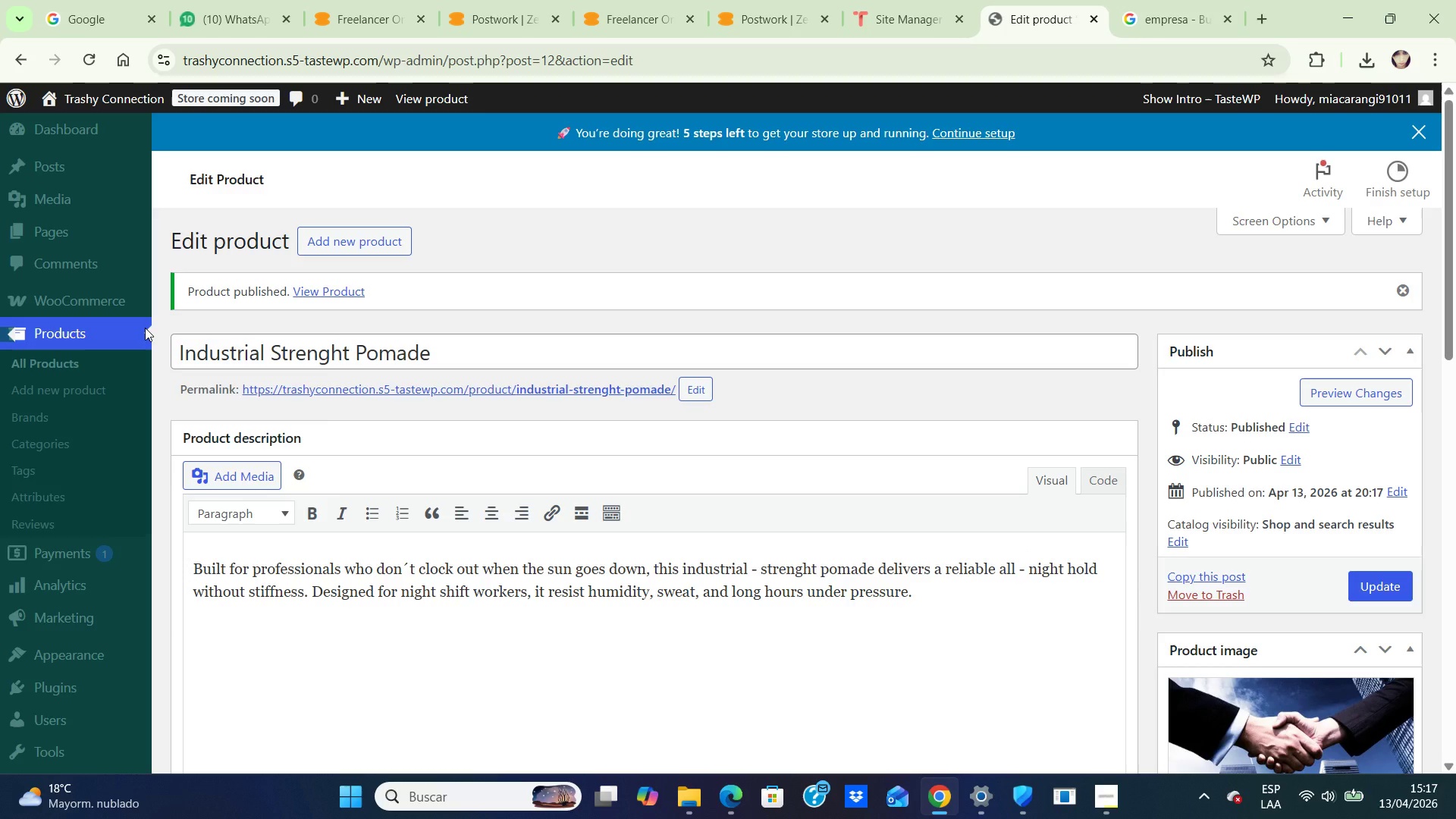 
left_click([1420, 135])
 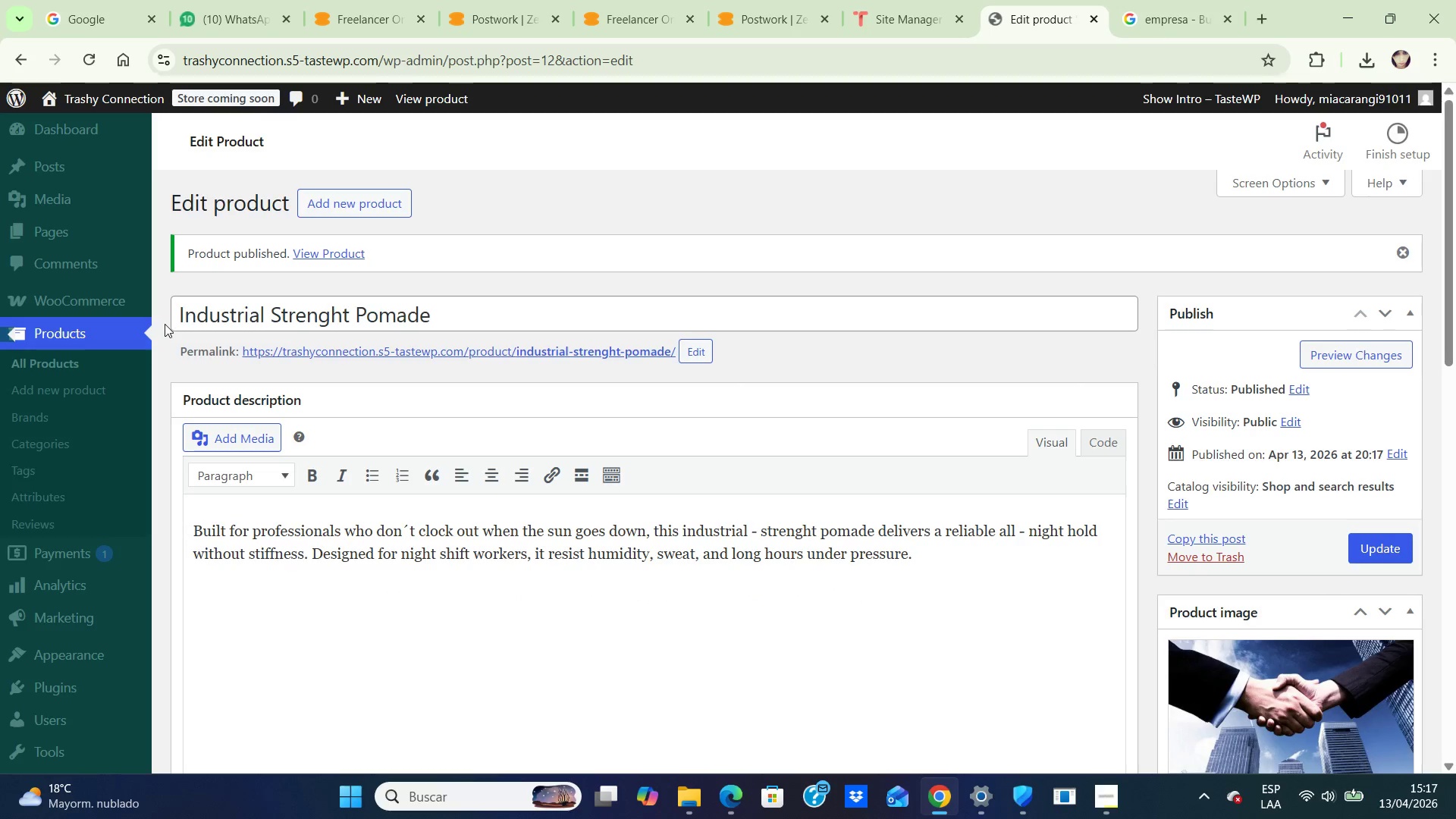 
left_click([140, 334])
 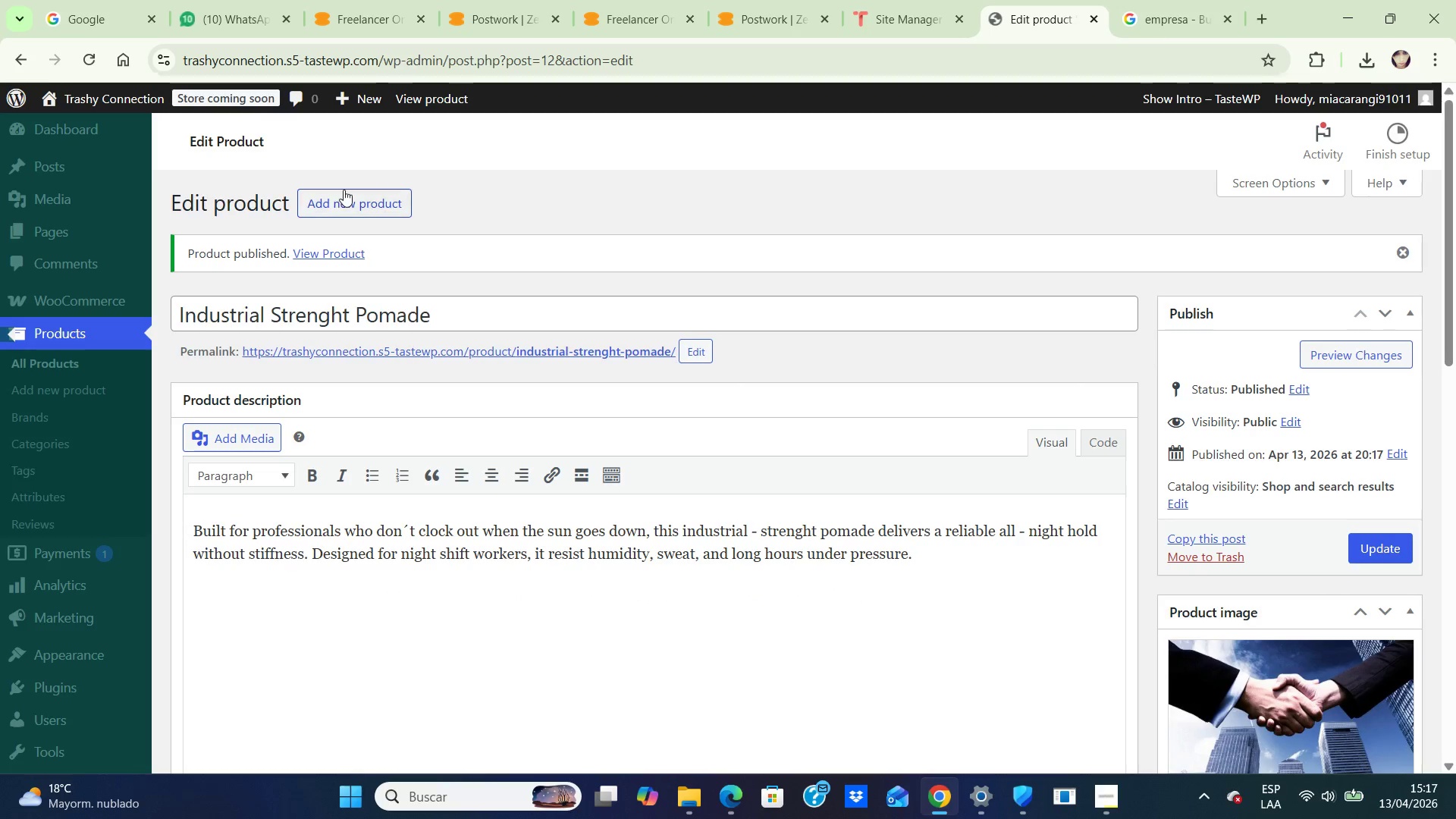 
left_click([337, 205])
 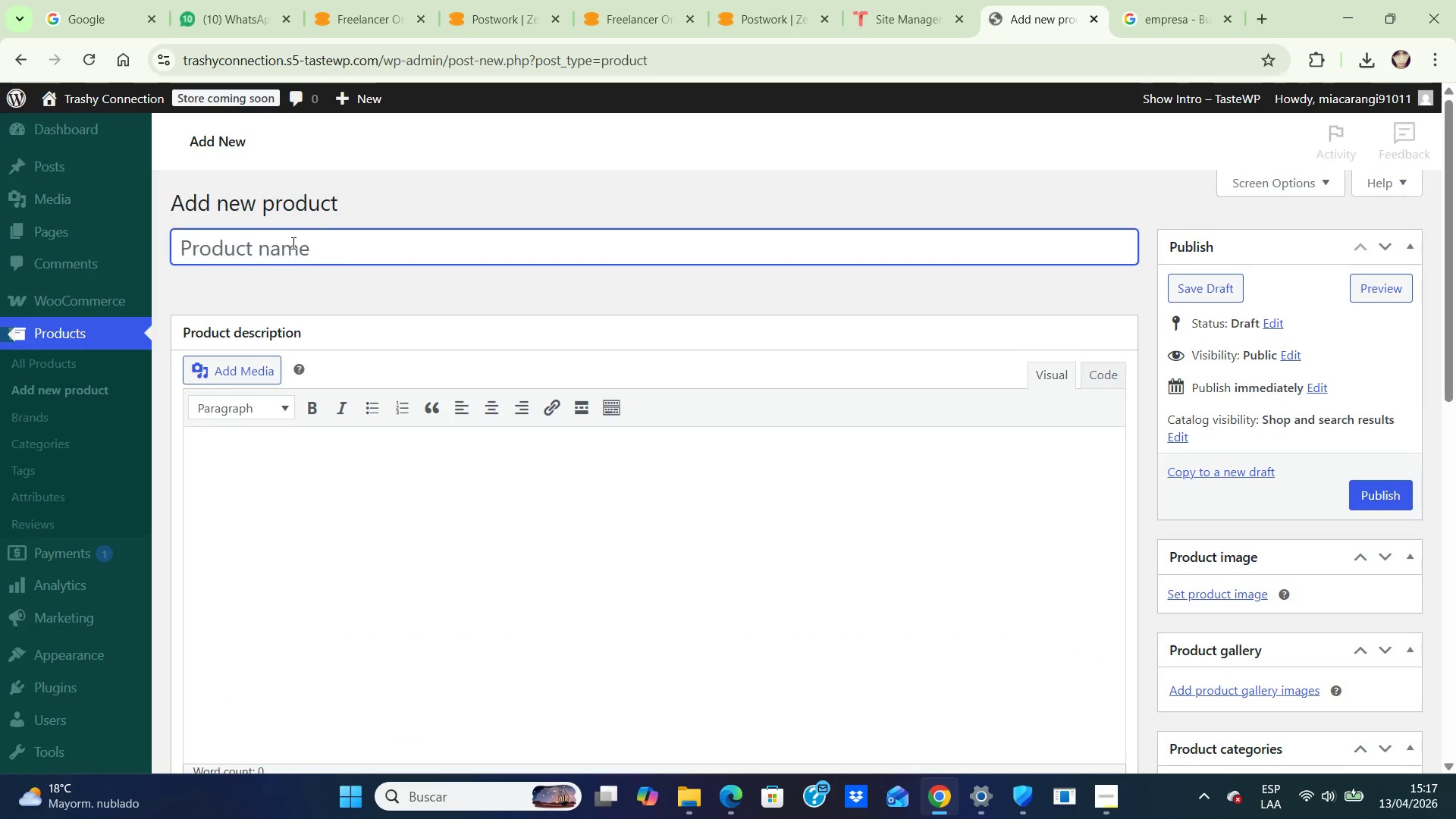 
left_click([290, 251])
 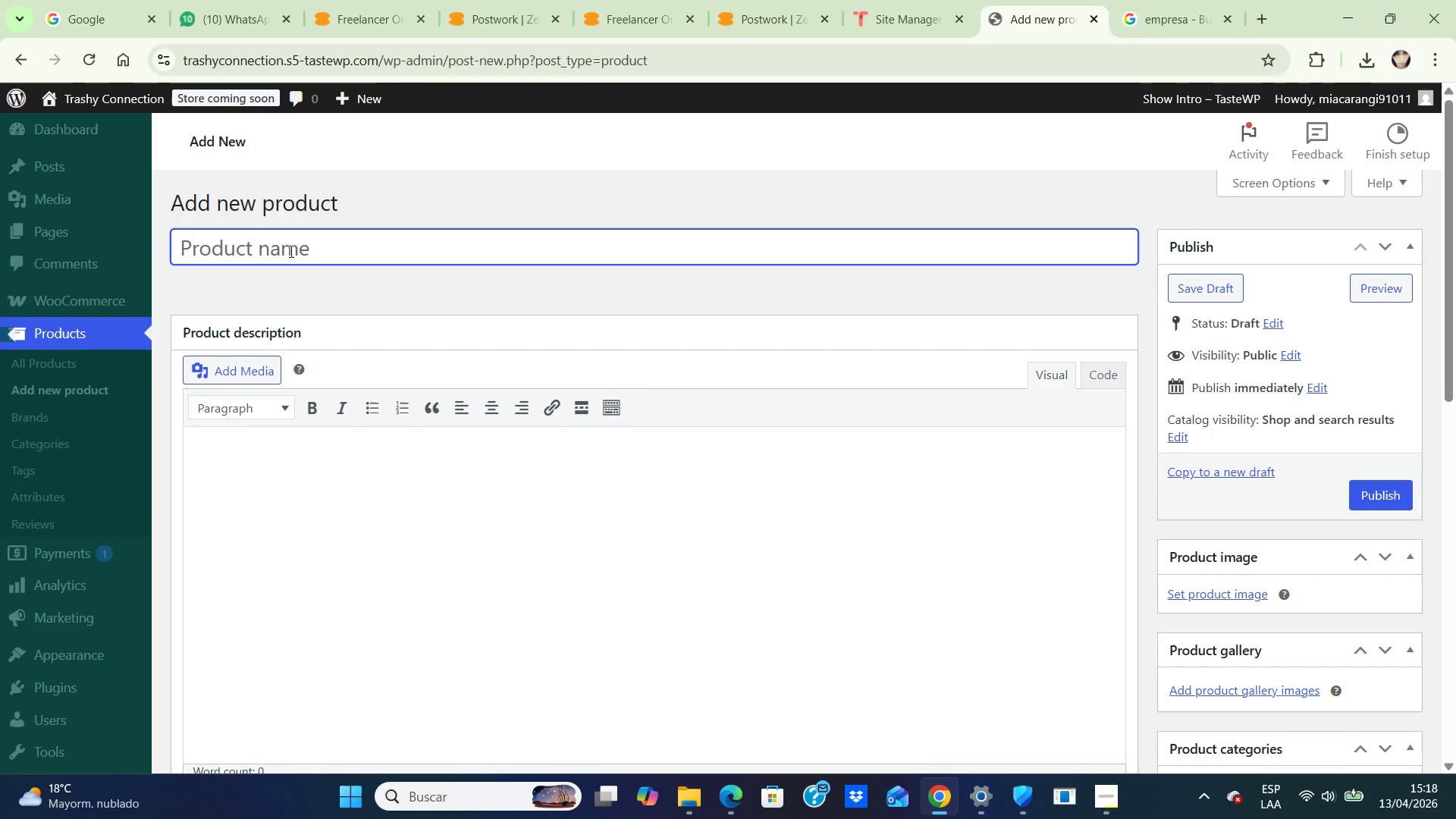 
wait(45.64)
 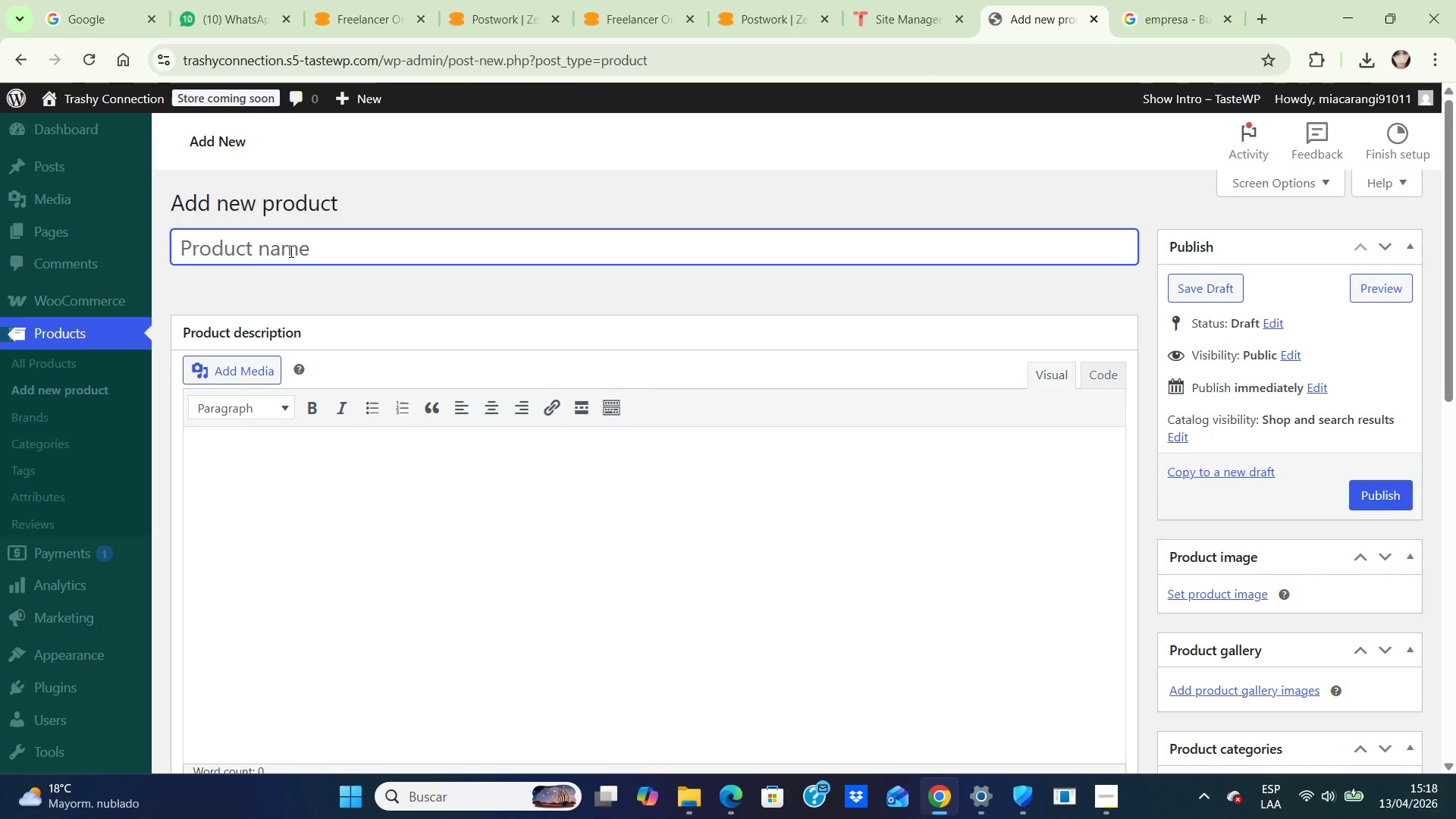 
left_click([529, 247])
 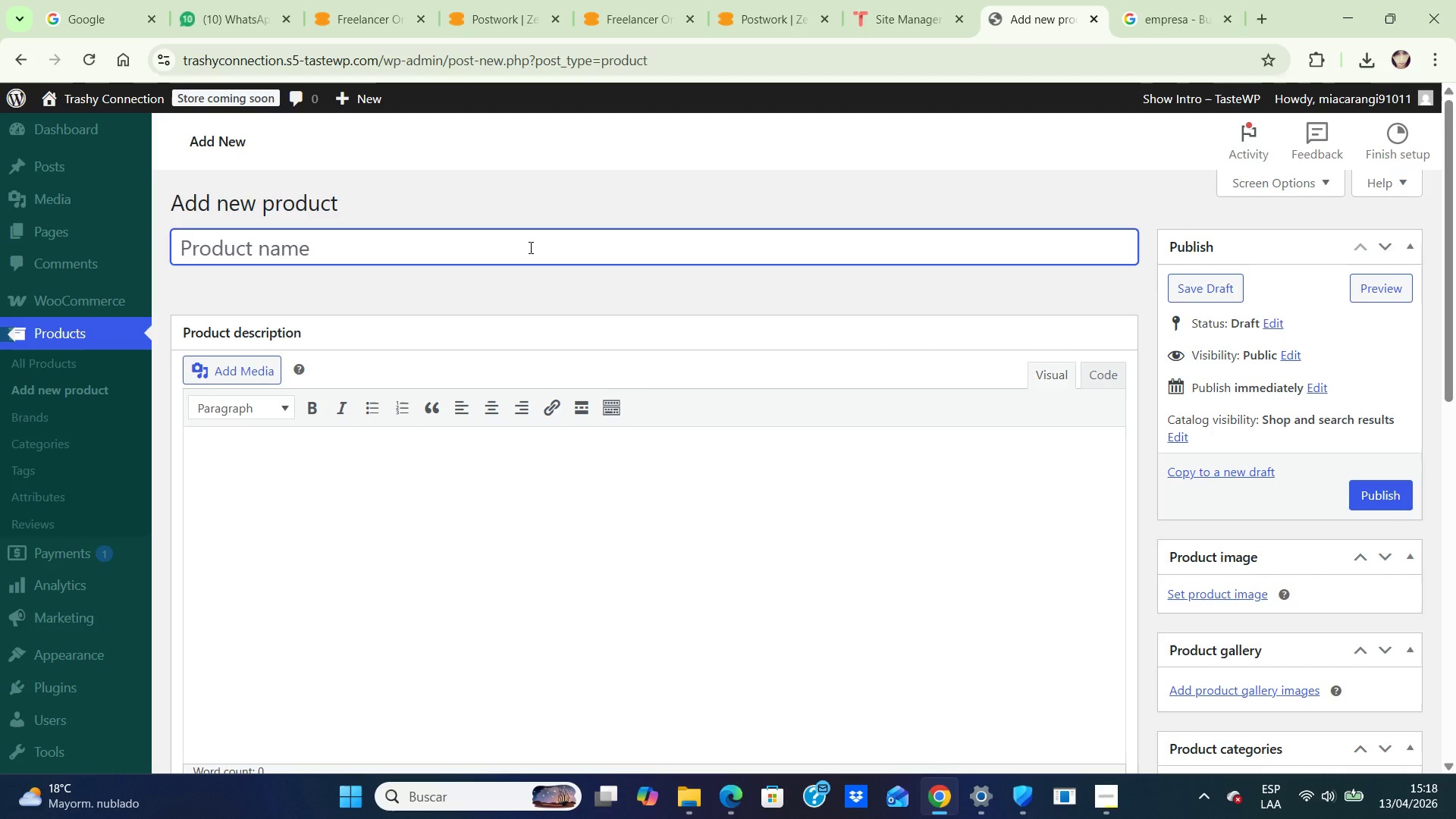 
type(Caffeine - Infused Beard Oil )
 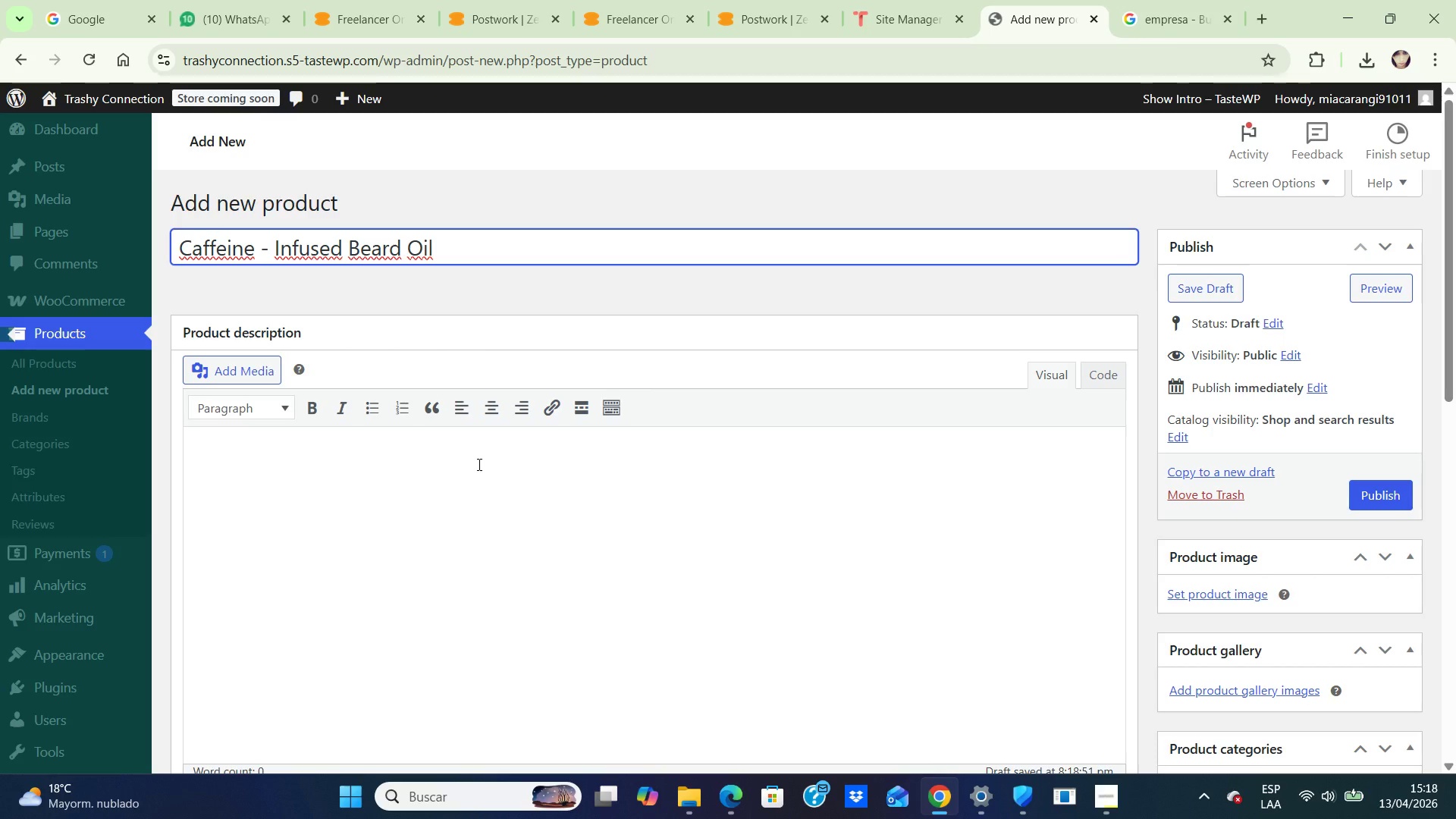 
left_click([478, 464])
 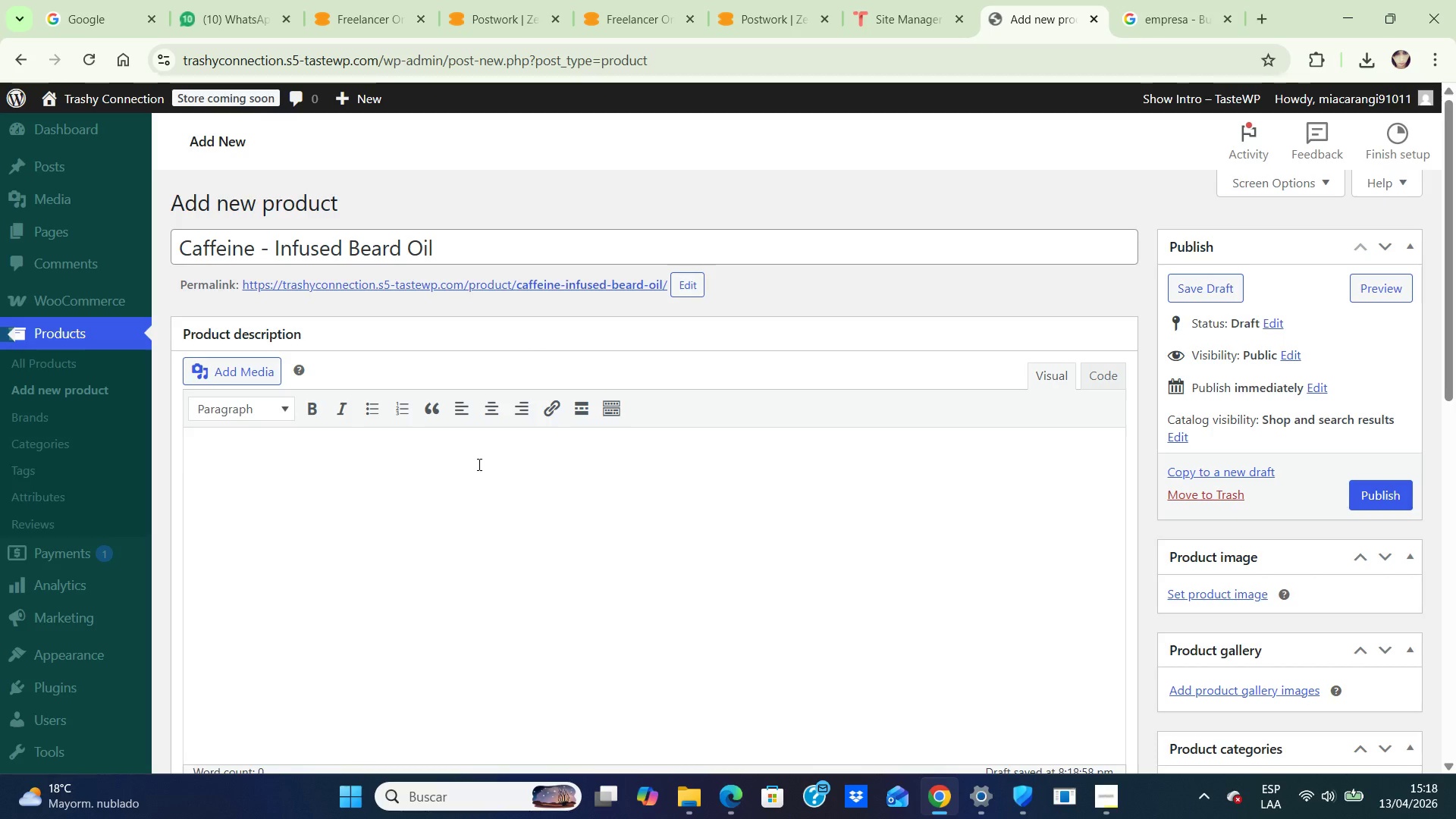 
type(This caffeine - infused beard oil is cra)
 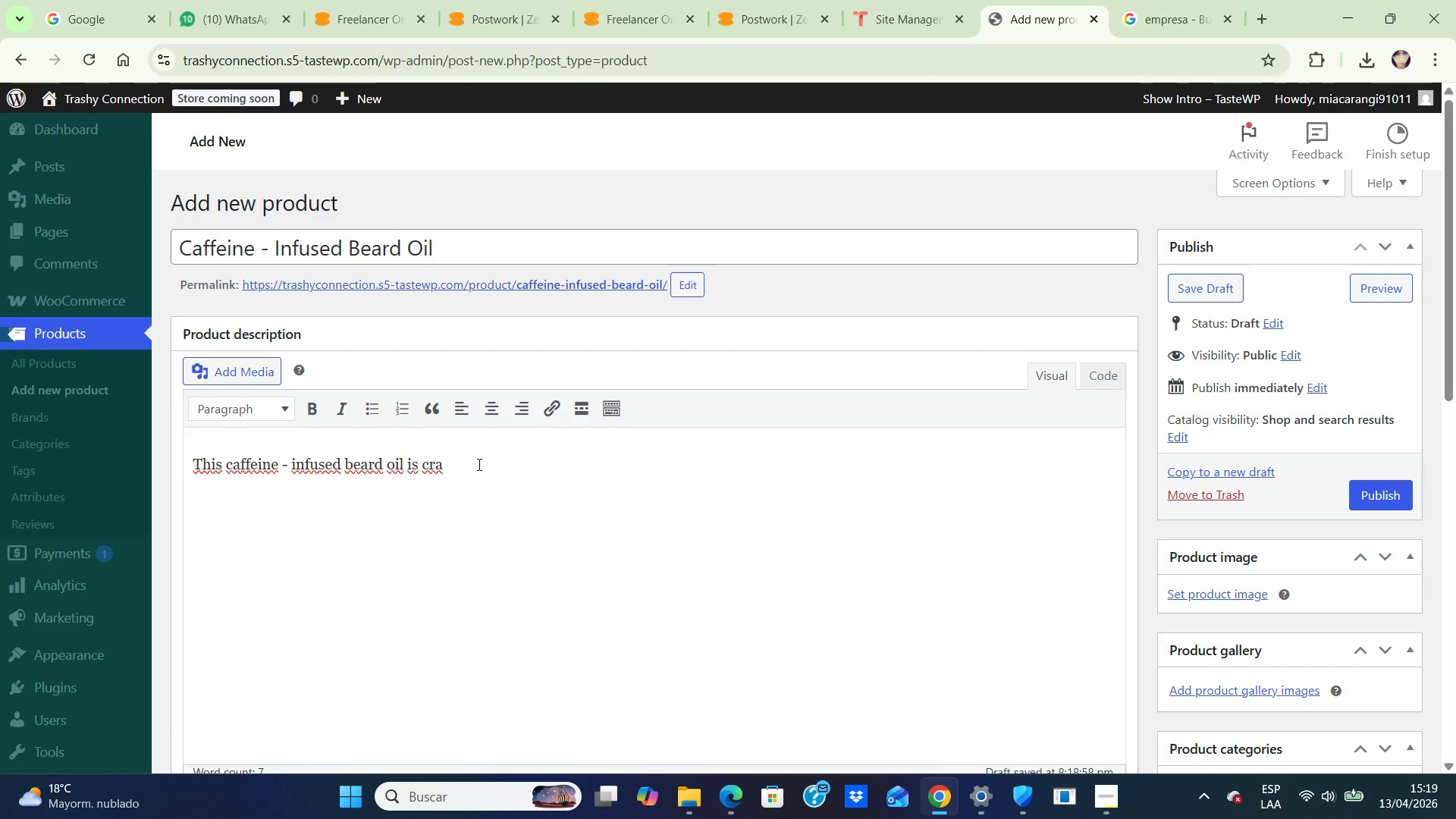 
type(fted for men who push trough overnight shifts and )
 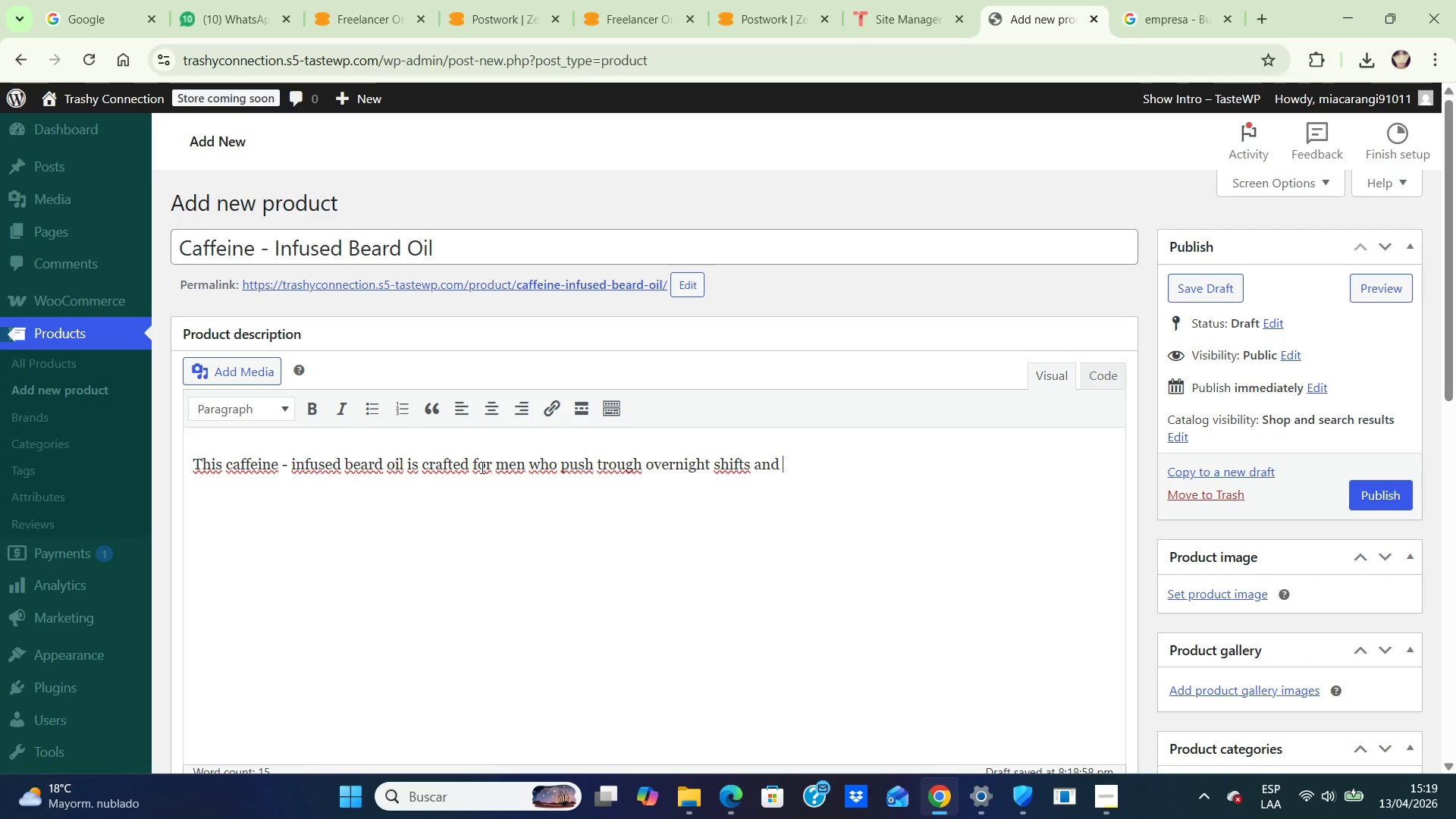 
wait(6.86)
 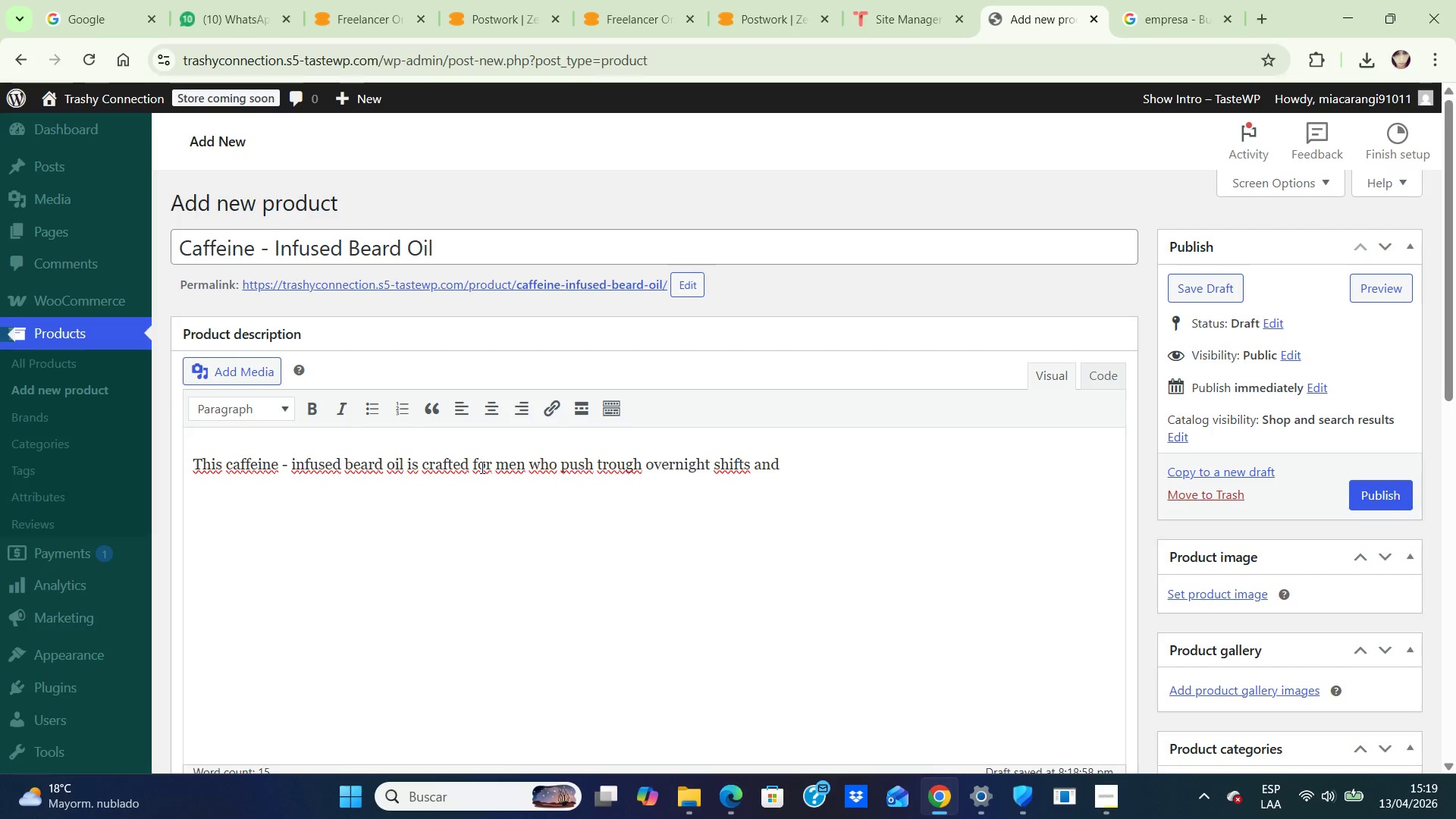 
type(need their )
 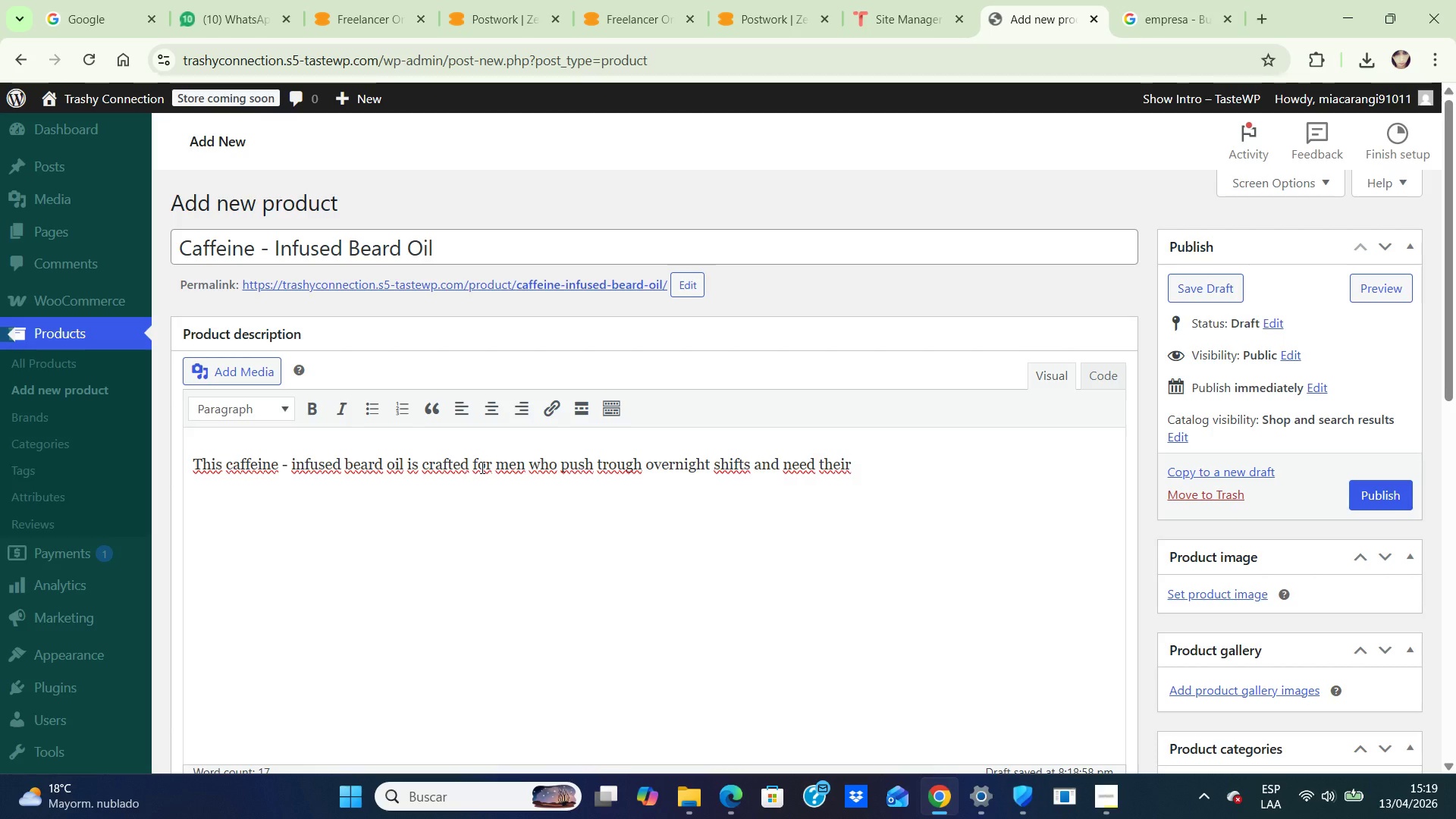 
type(grooming routine to keep up it delivers deep hydration, reduces irritation, and keeps your beard looking sharp during long hours )
key(Backspace)
type(.)
 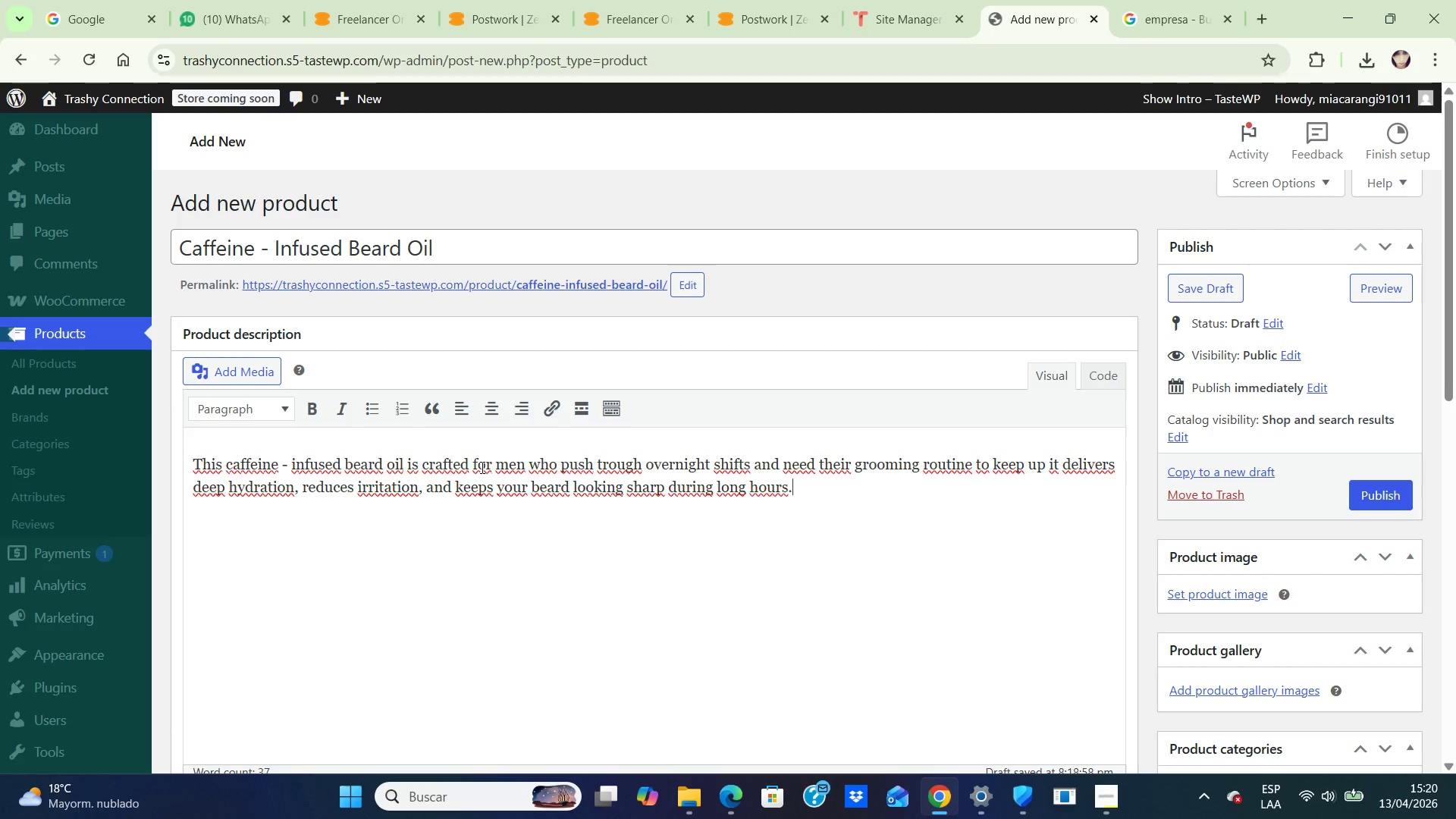 
key(Enter)
 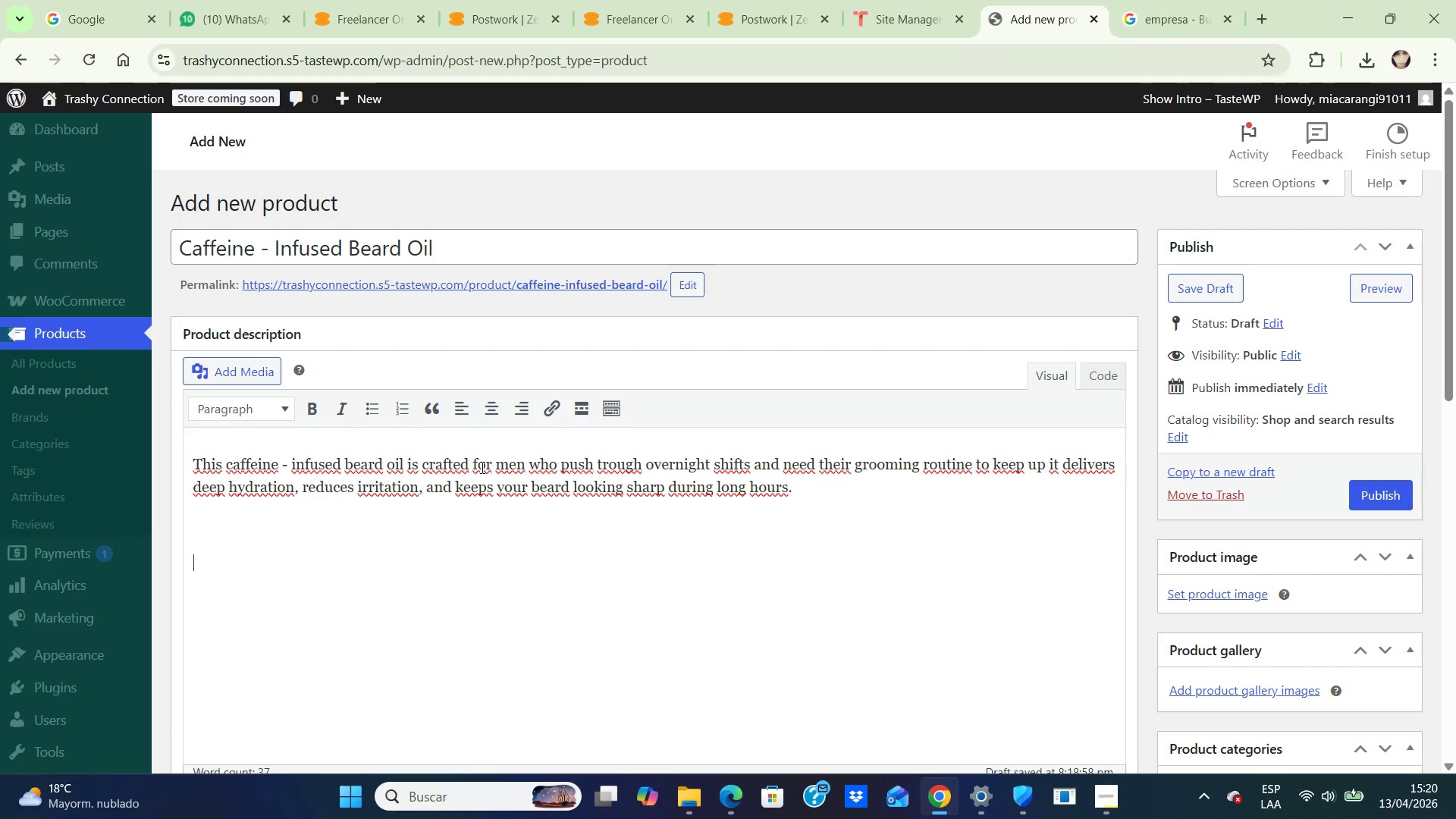 
key(Enter)
 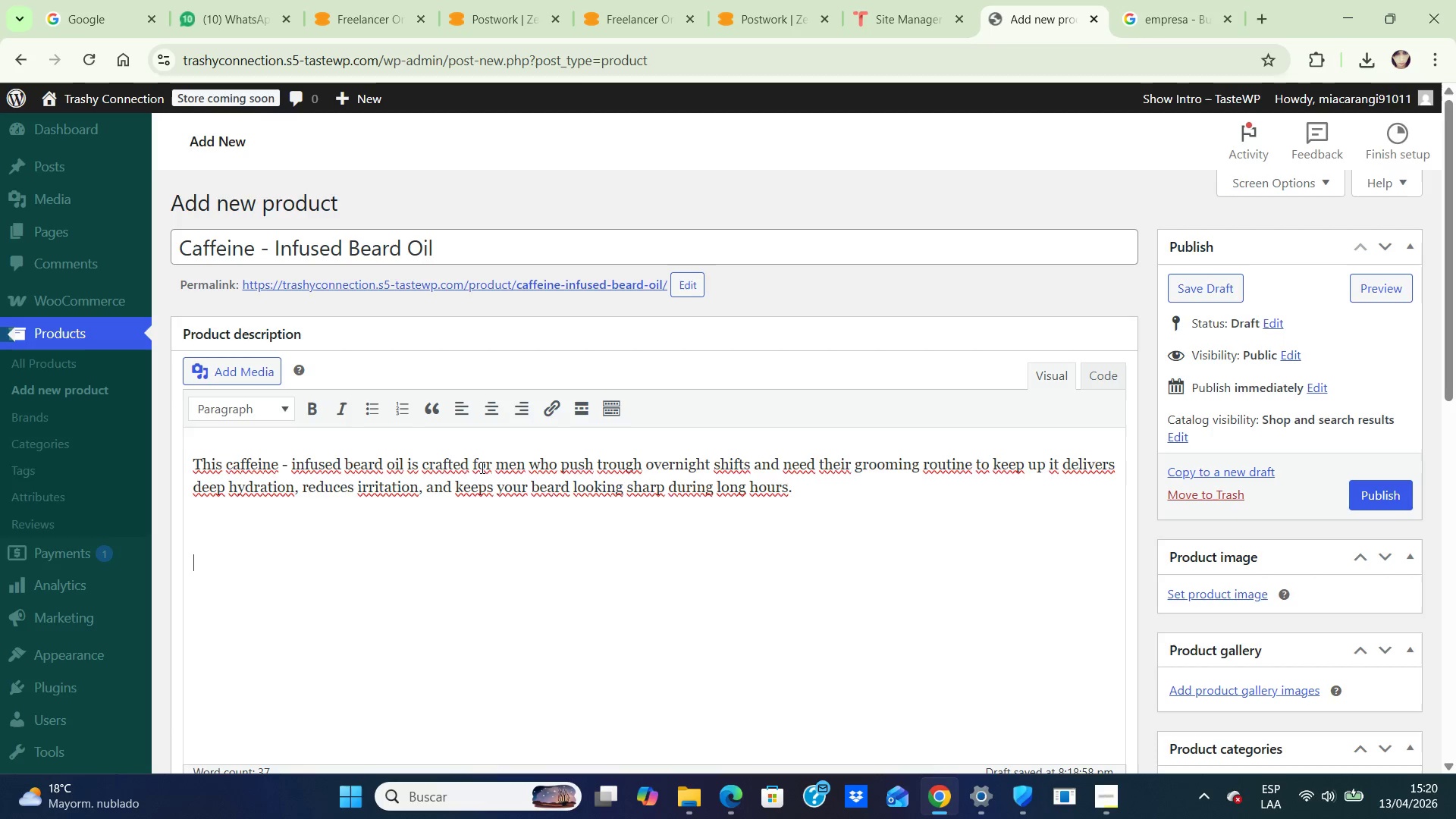 
key(ArrowUp)
 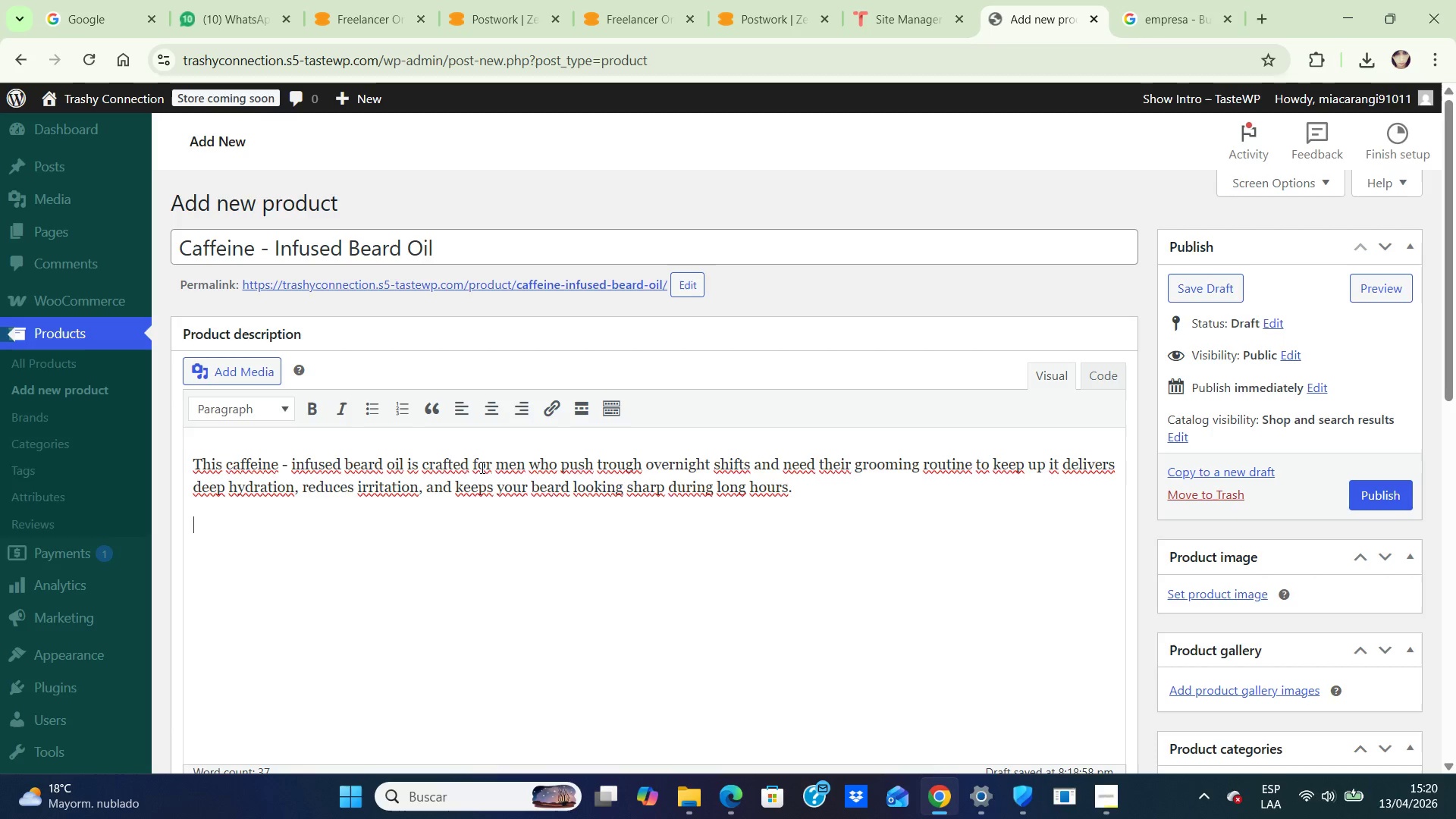 
type(p)
key(Backspace)
type(Perfect for night shift workers )
key(Backspace)
type(, this oil absorbs quickly without leaving residue. It softens coarse hair and maintains a healthy shine even in deman)
 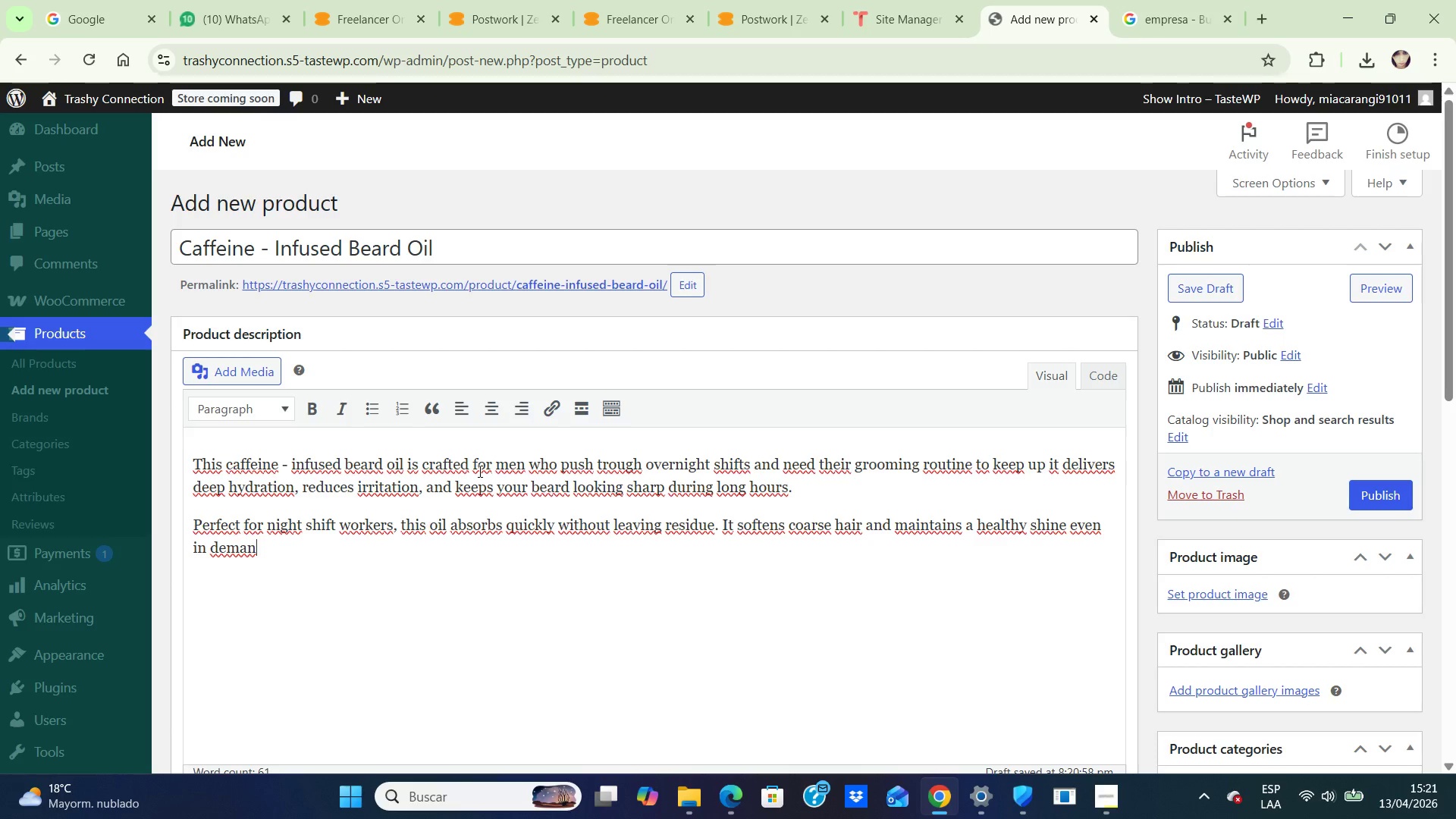 
type(ding environm)
key(Backspace)
type(ments.)
 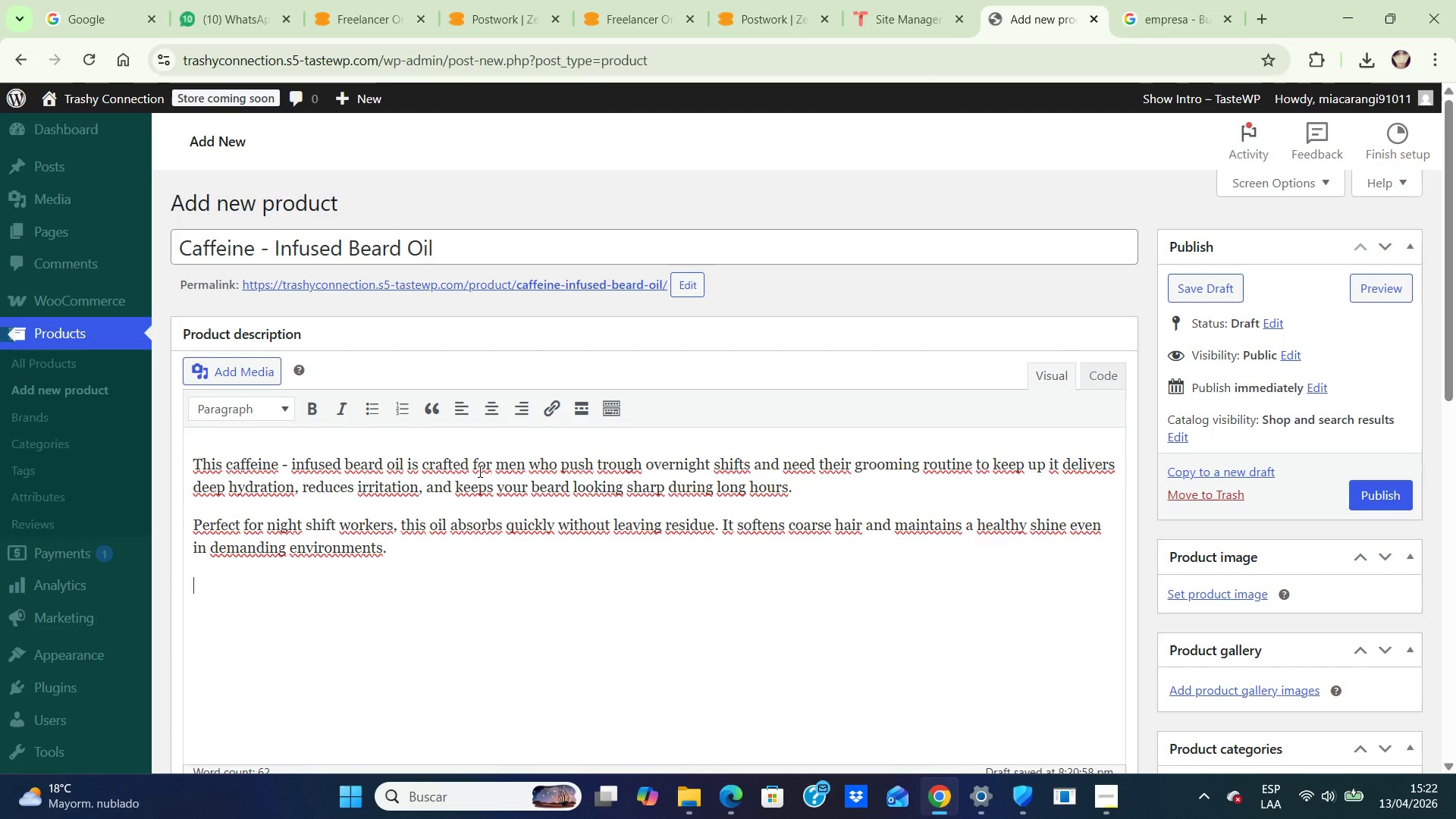 
key(Enter)
 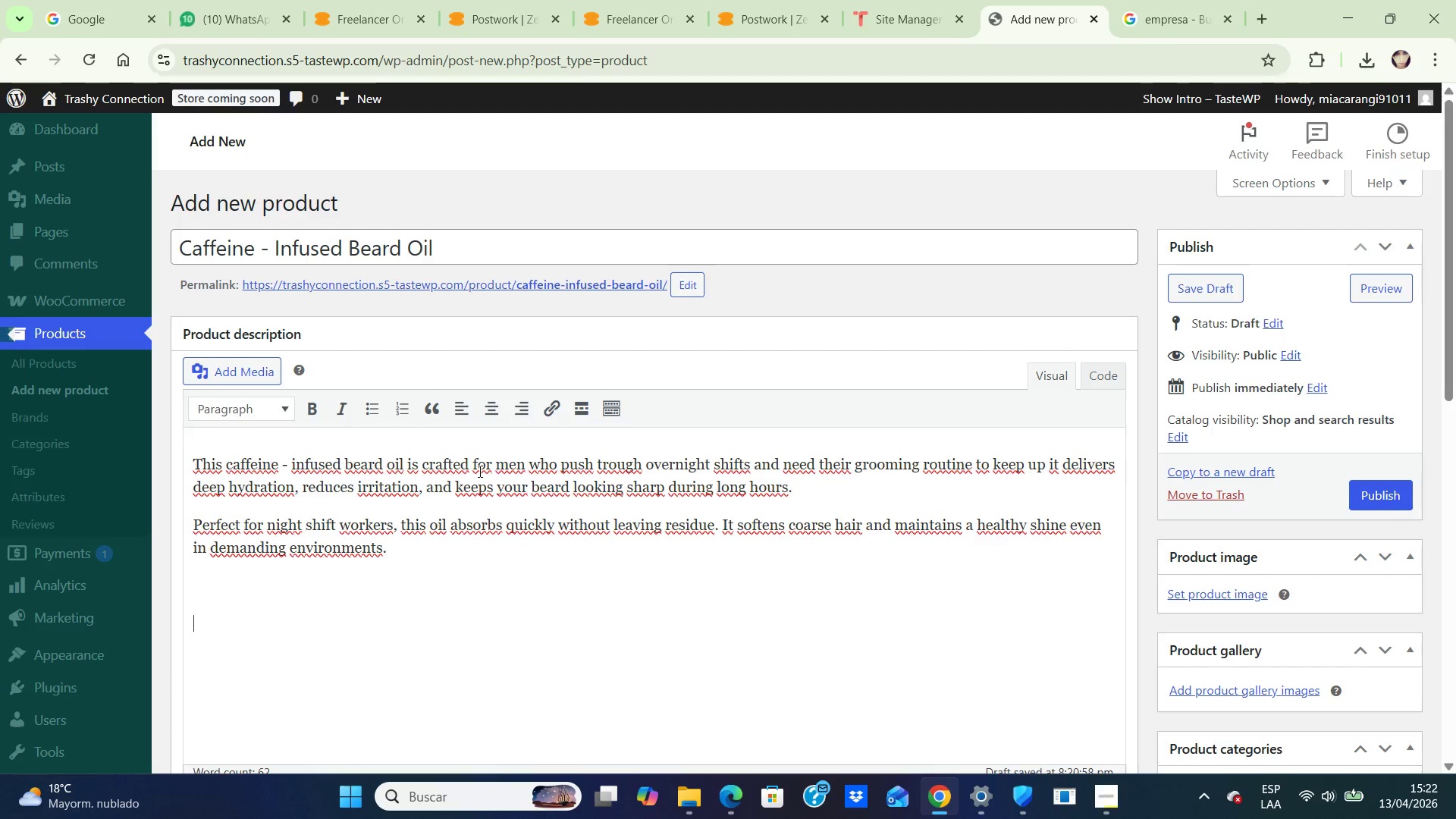 
key(Enter)
 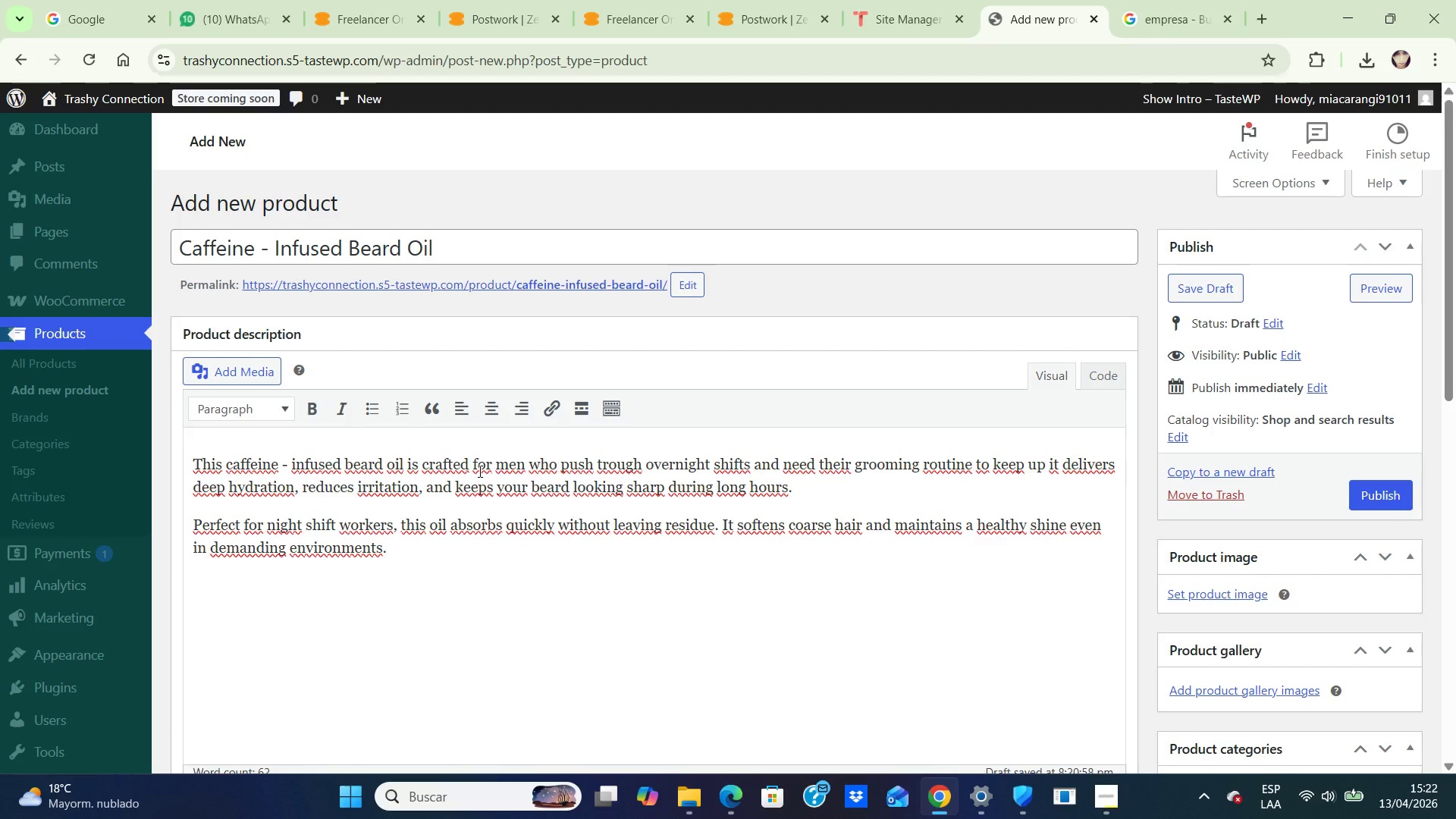 
key(ArrowUp)
 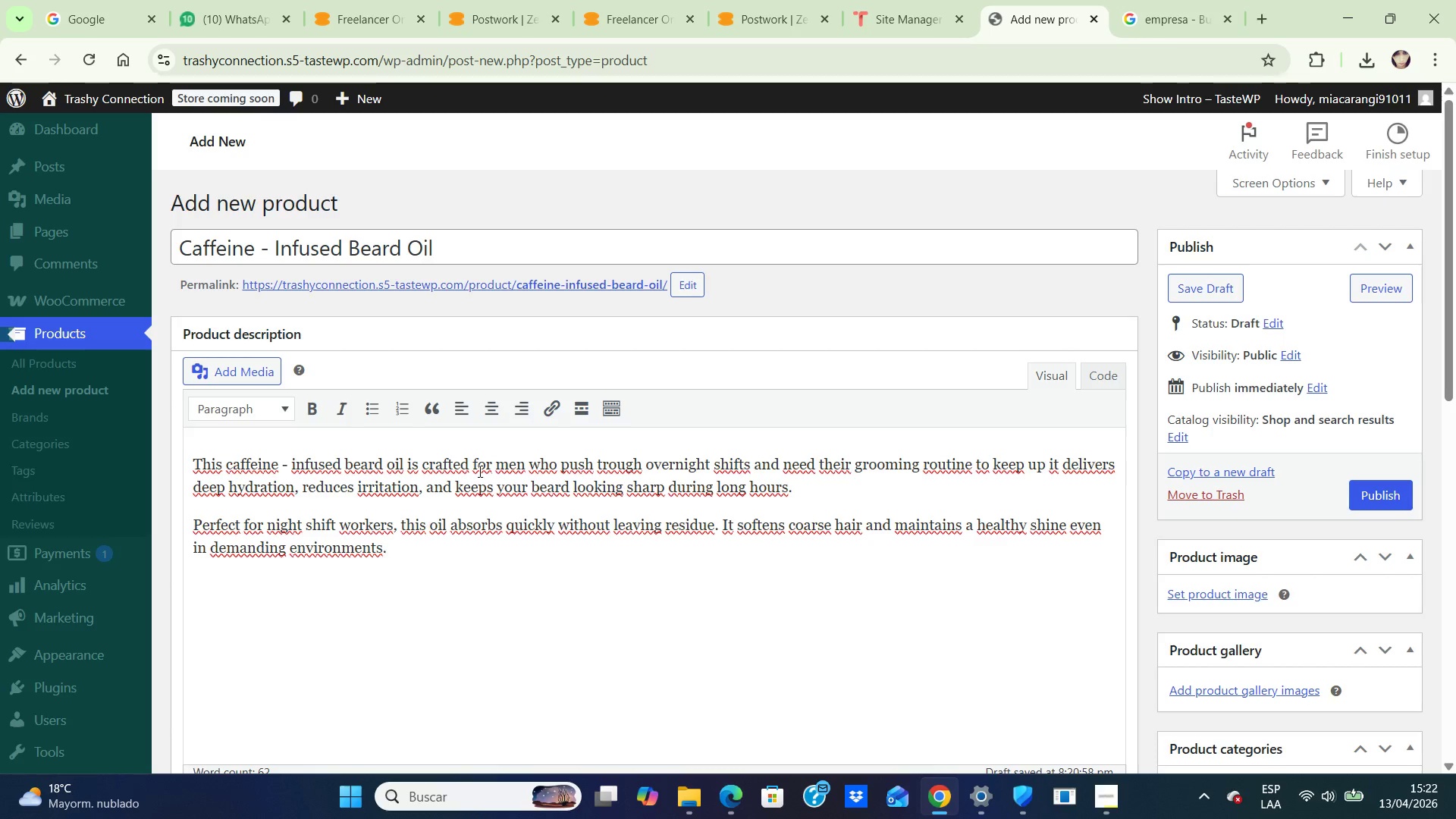 
type(Stay fresh, energized, and well - groomed all shift long.)
 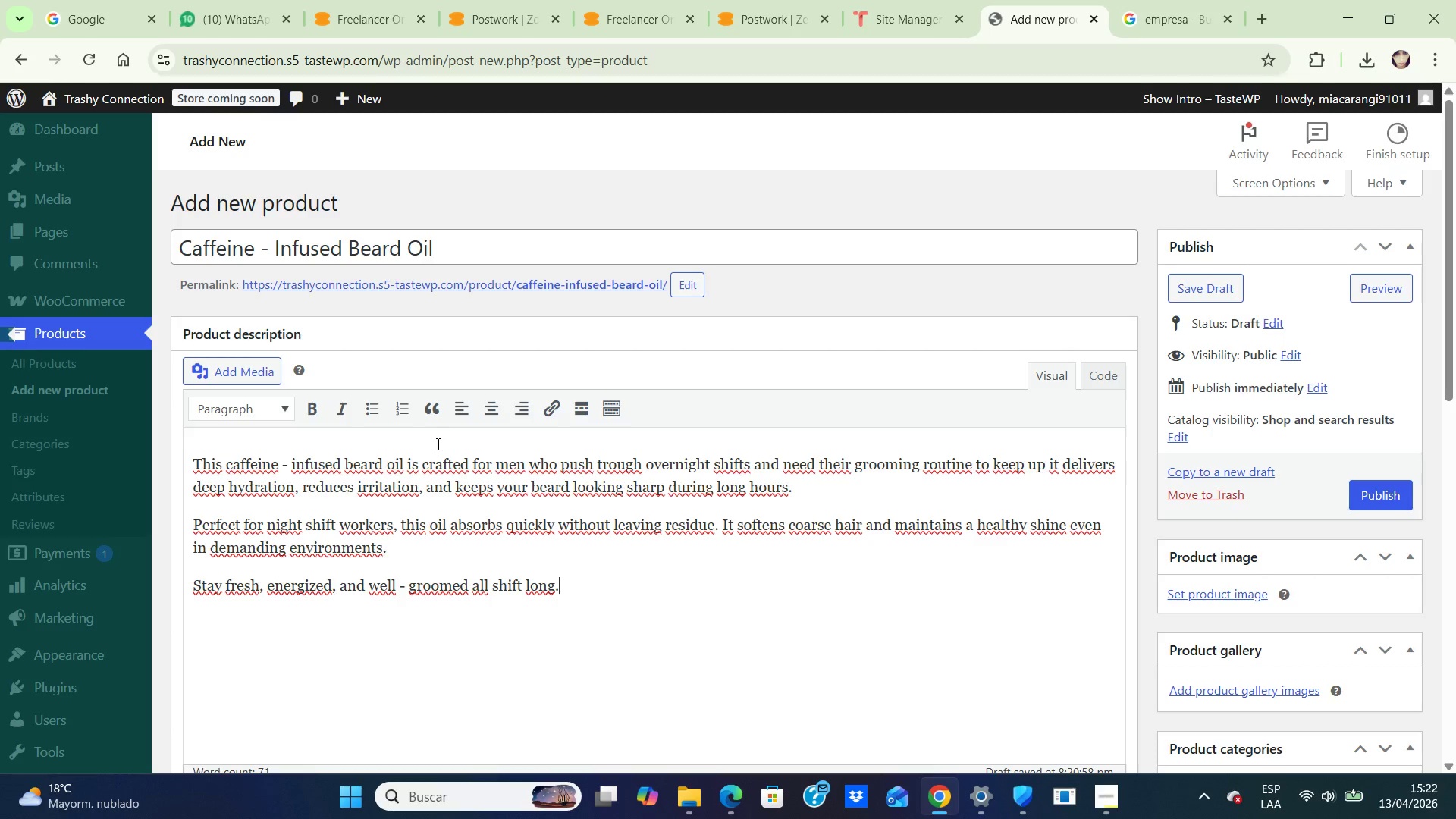 
scroll: coordinate [556, 537], scroll_direction: down, amount: 5.0
 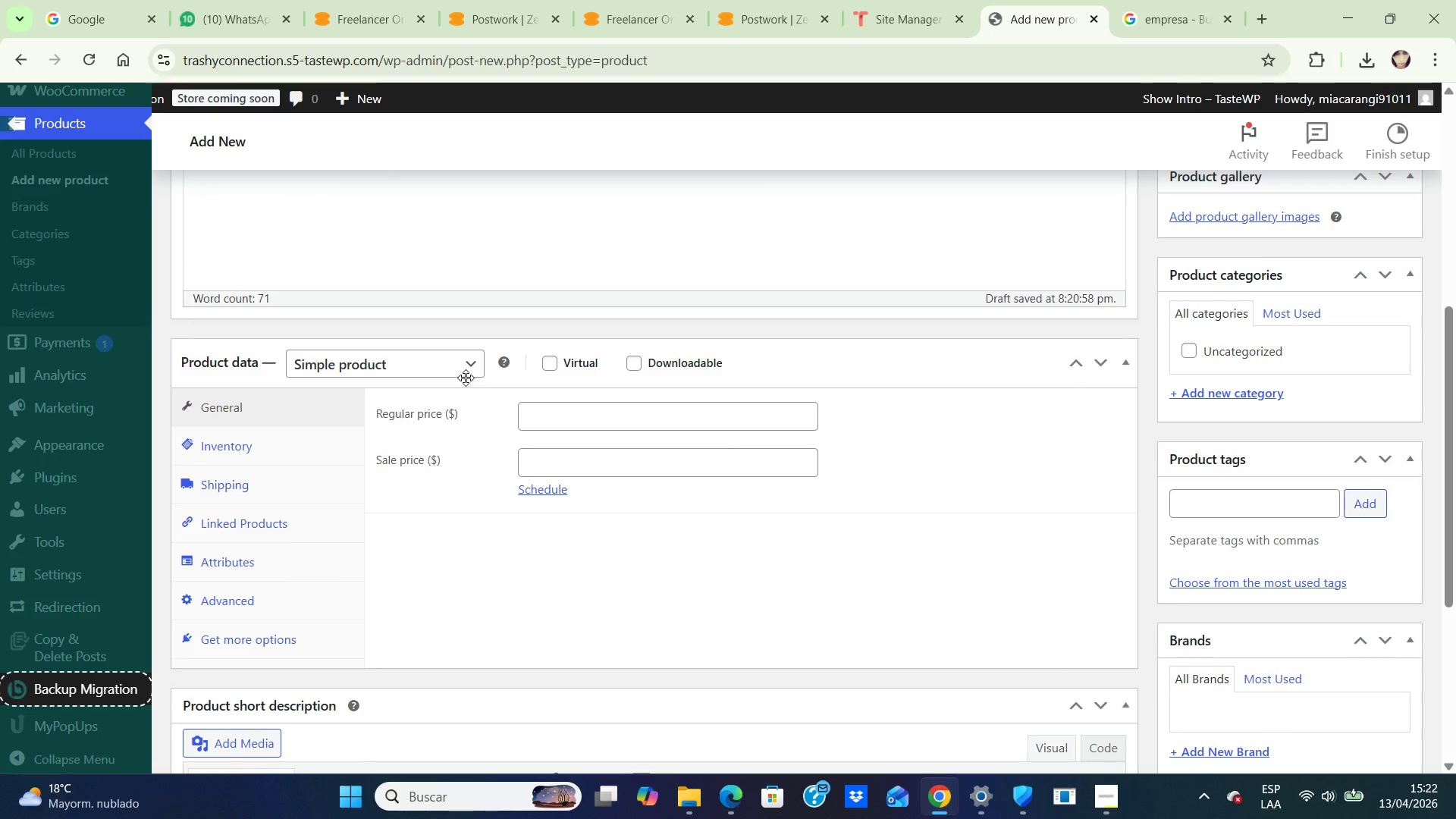 
left_click([465, 357])
 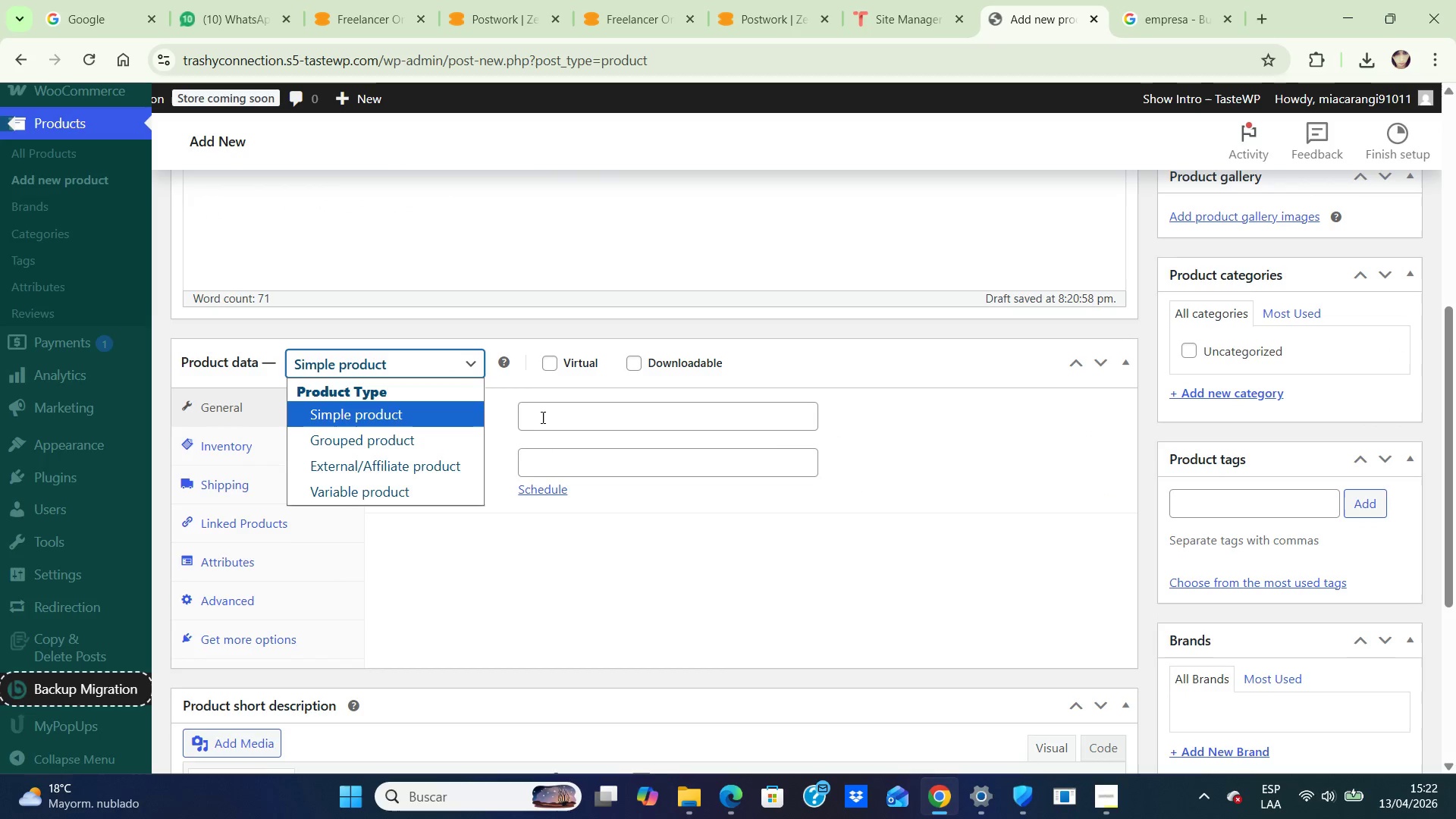 
wait(5.11)
 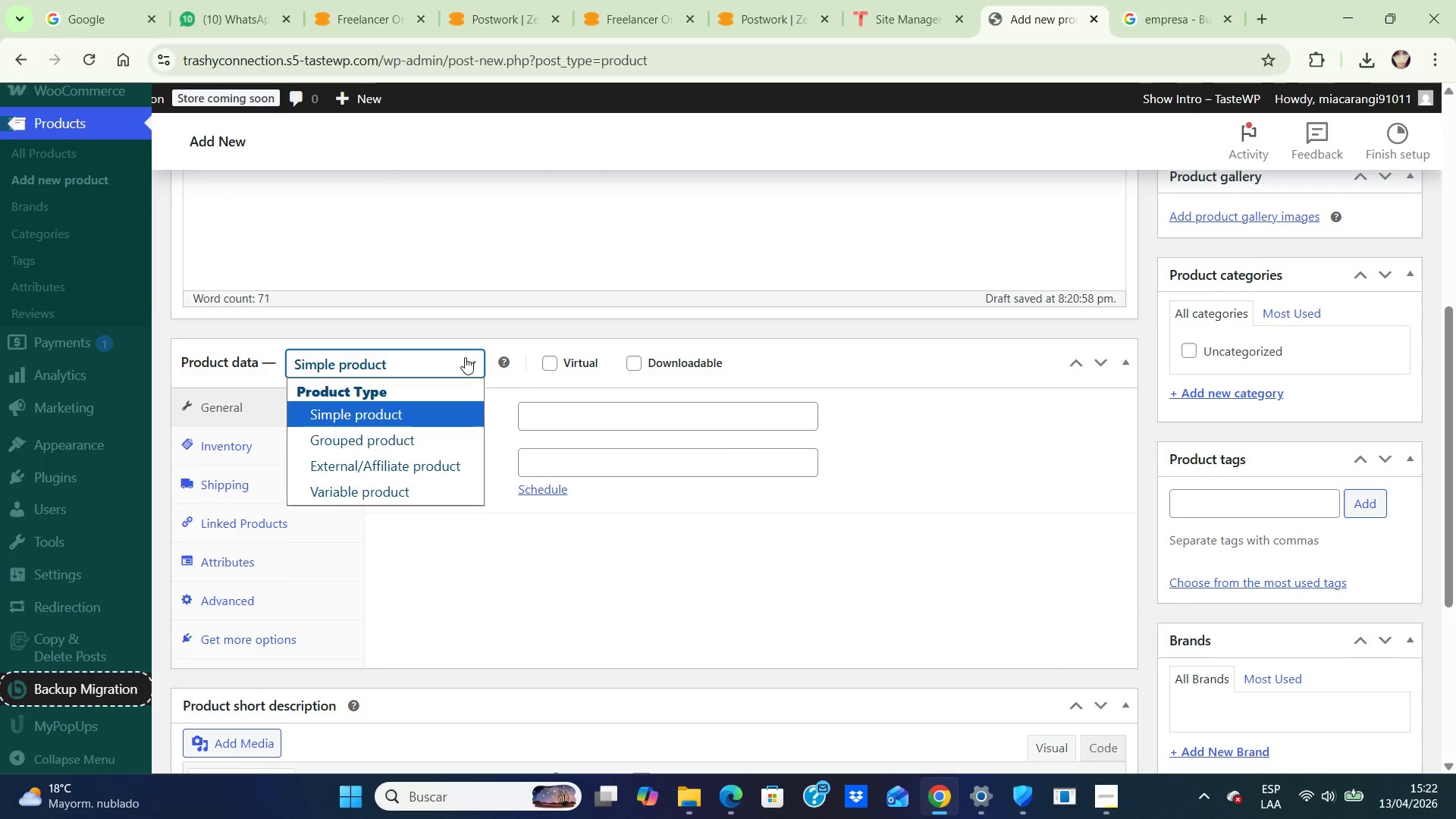 
left_click([540, 414])
 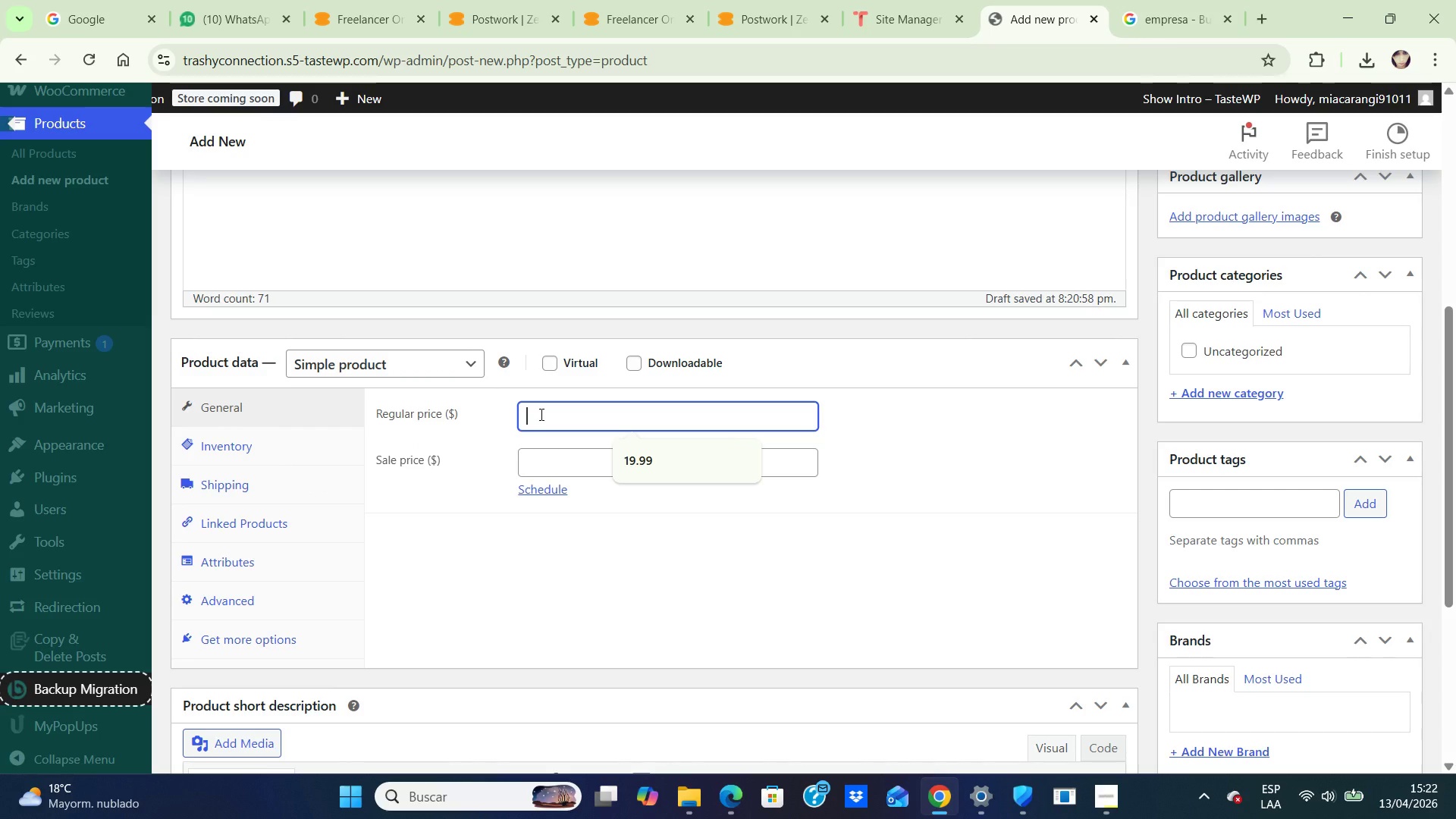 
type(24.99)
 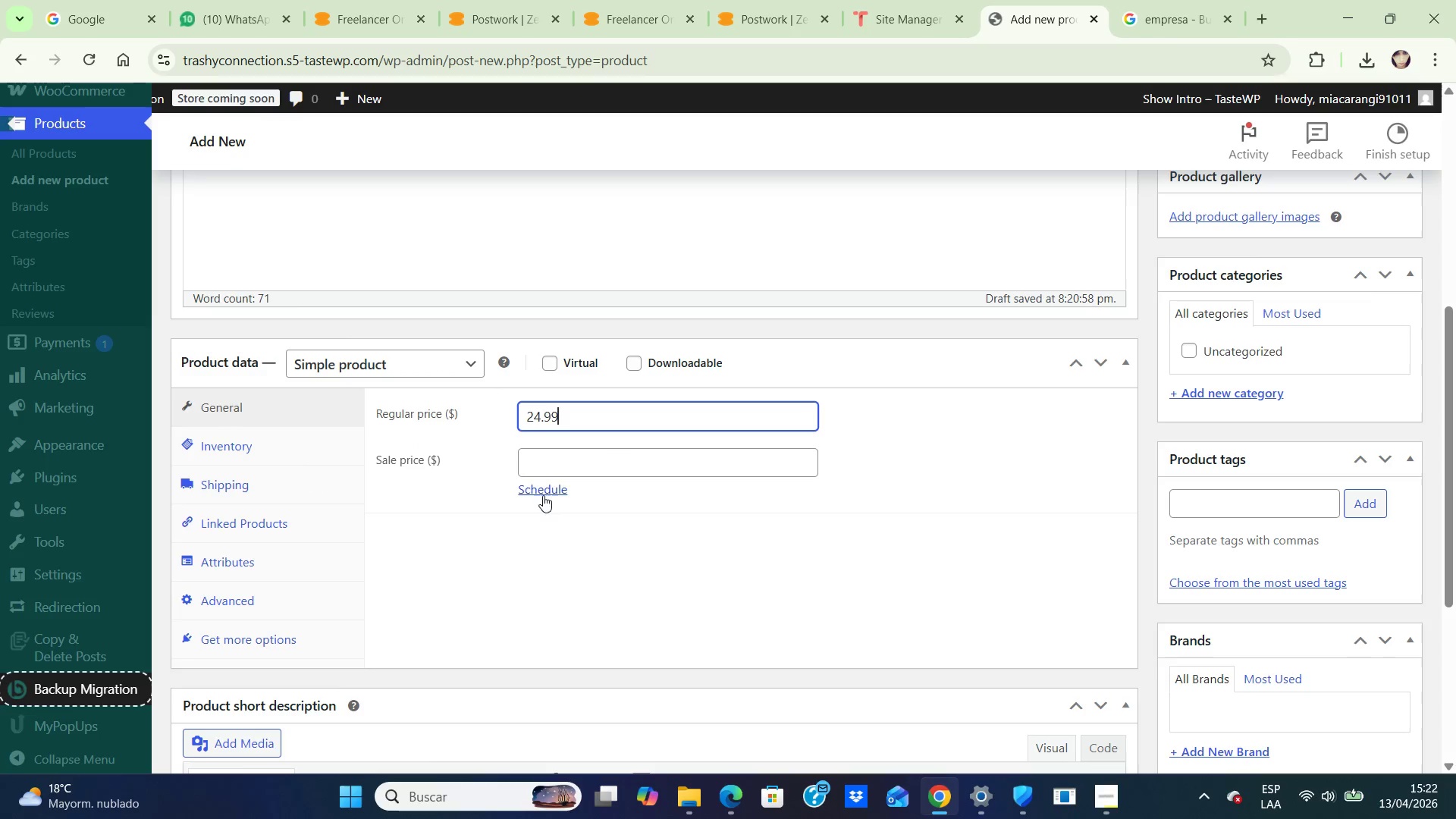 
left_click([560, 560])
 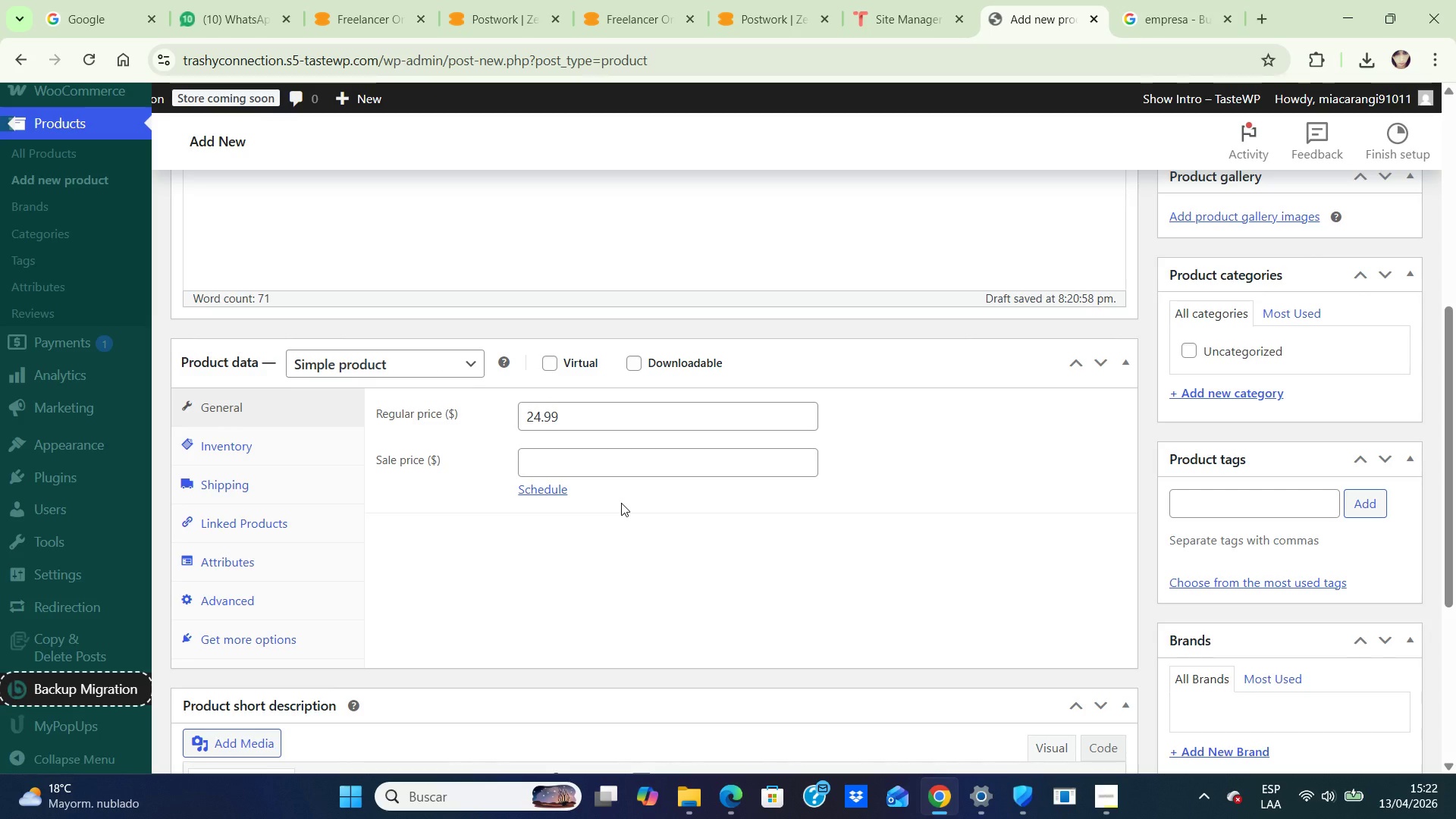 
wait(7.27)
 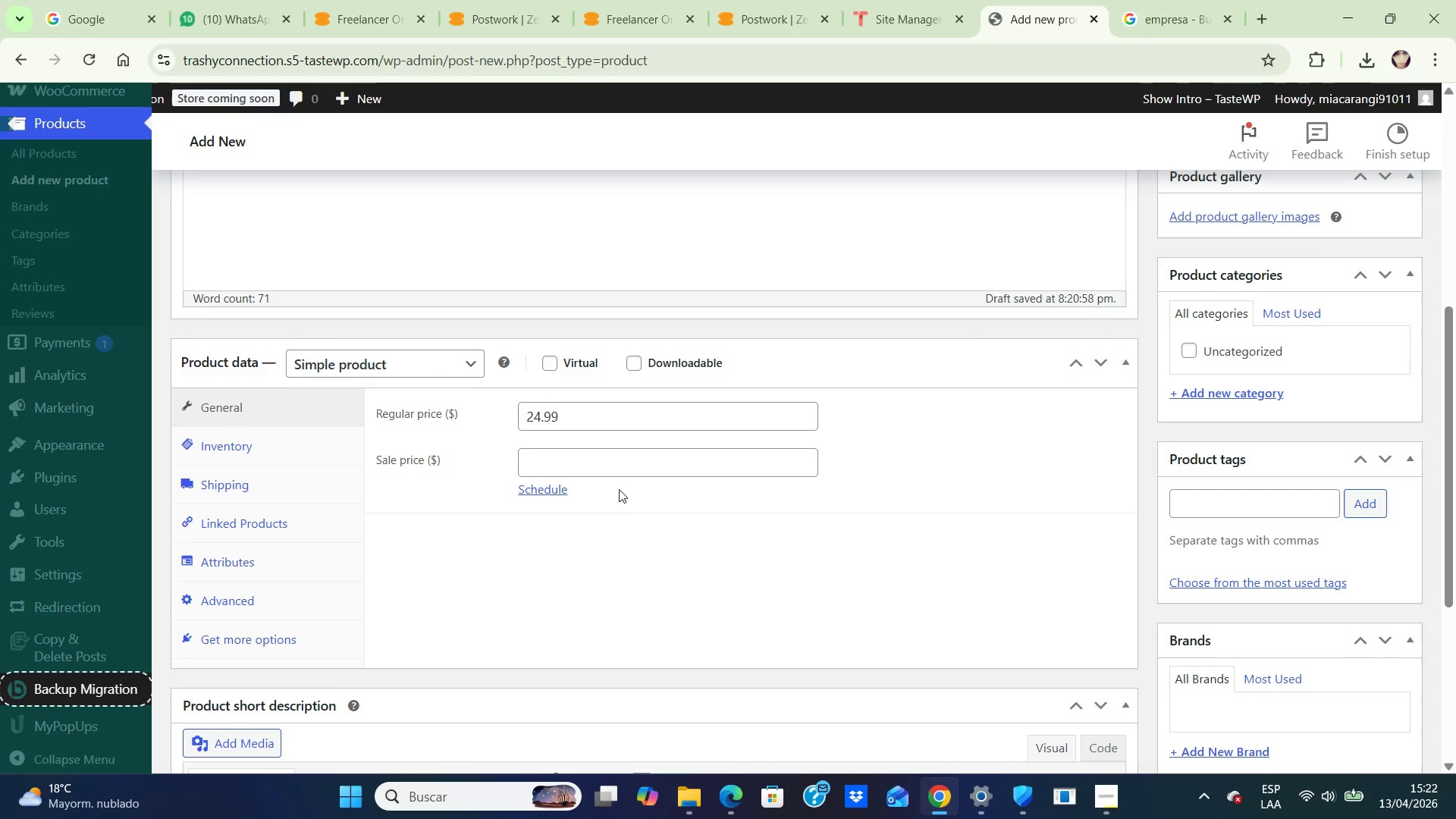 
left_click([983, 557])
 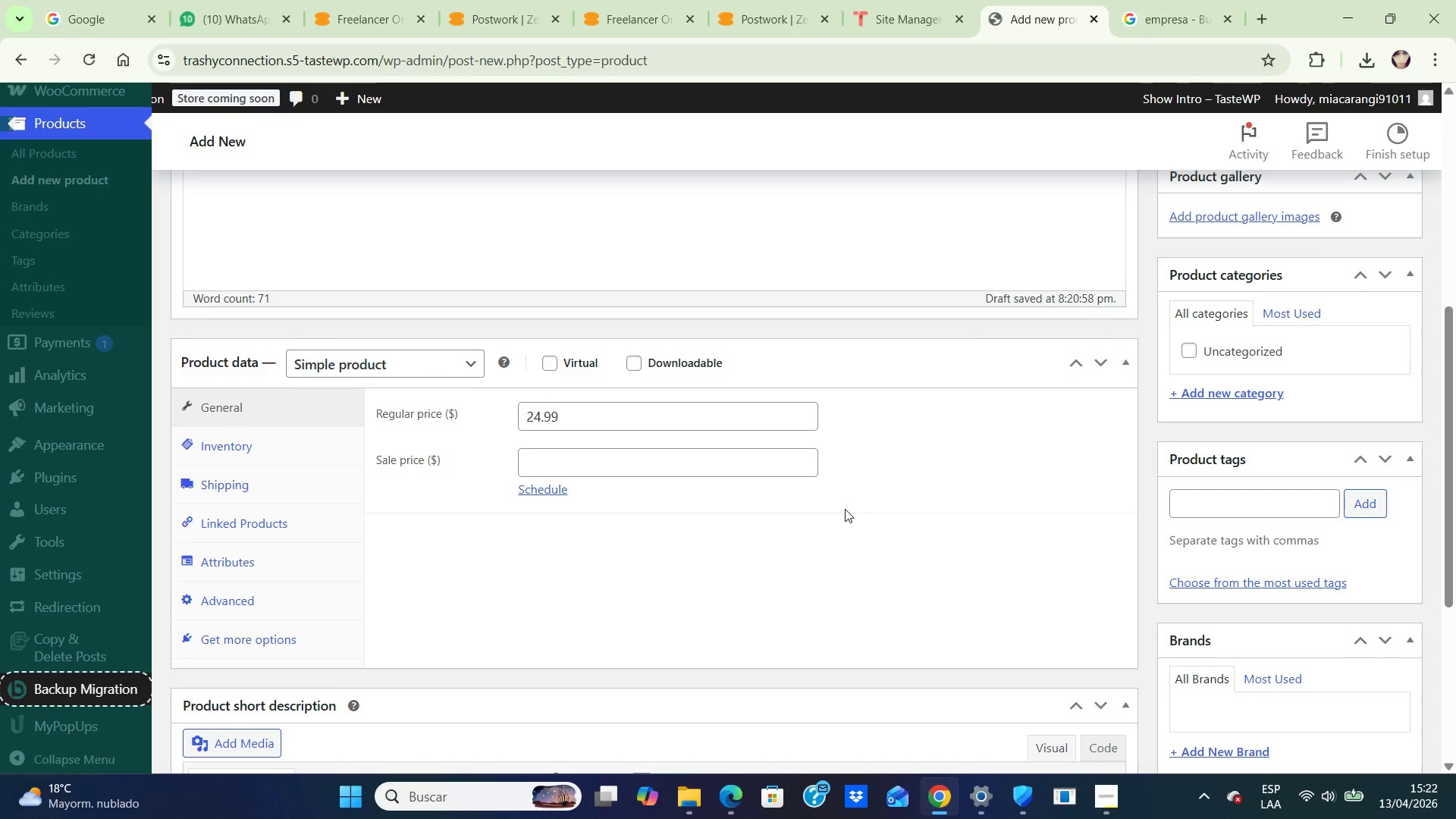 
scroll: coordinate [840, 491], scroll_direction: down, amount: 4.0
 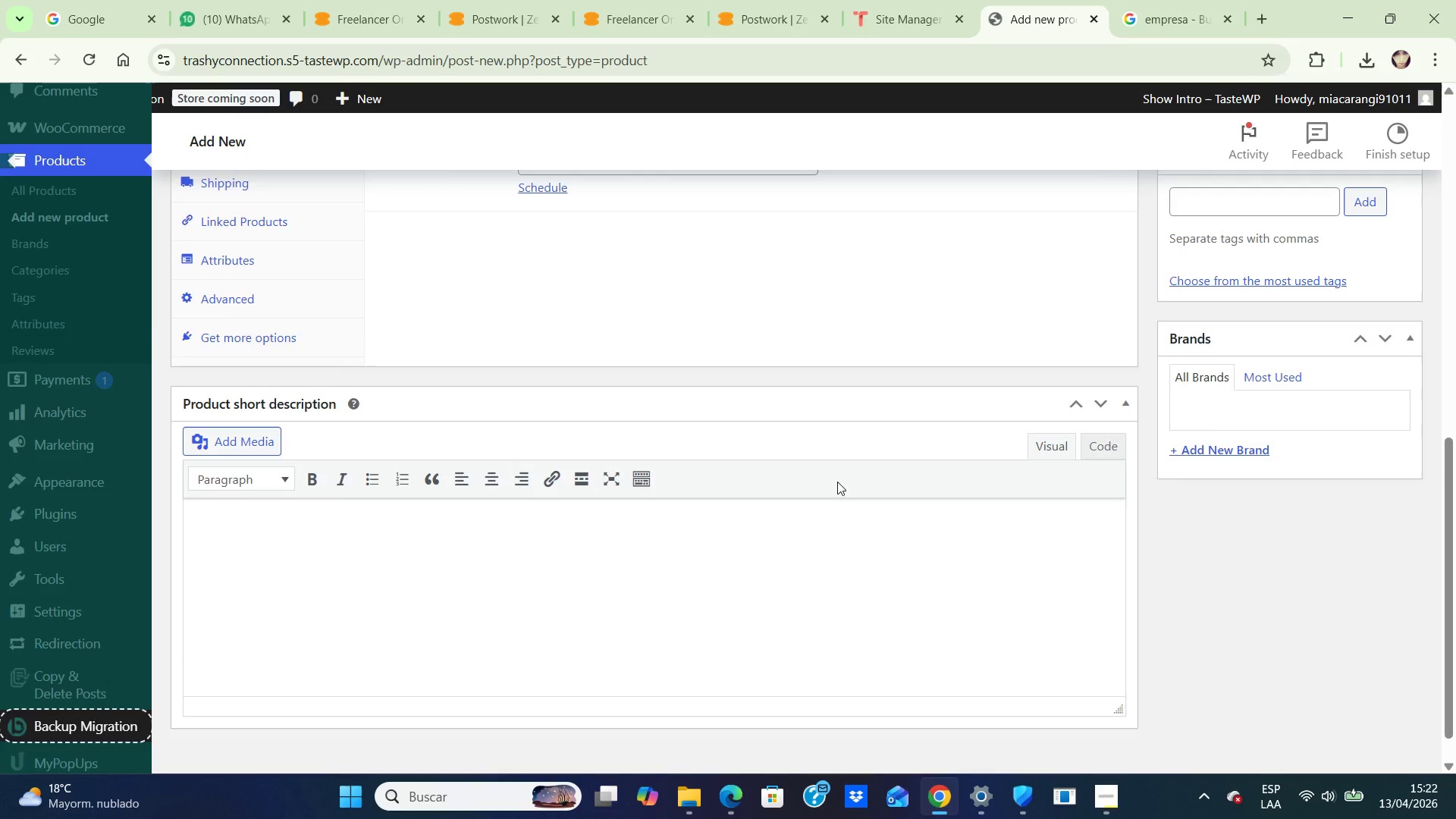 
scroll: coordinate [836, 479], scroll_direction: up, amount: 7.0
 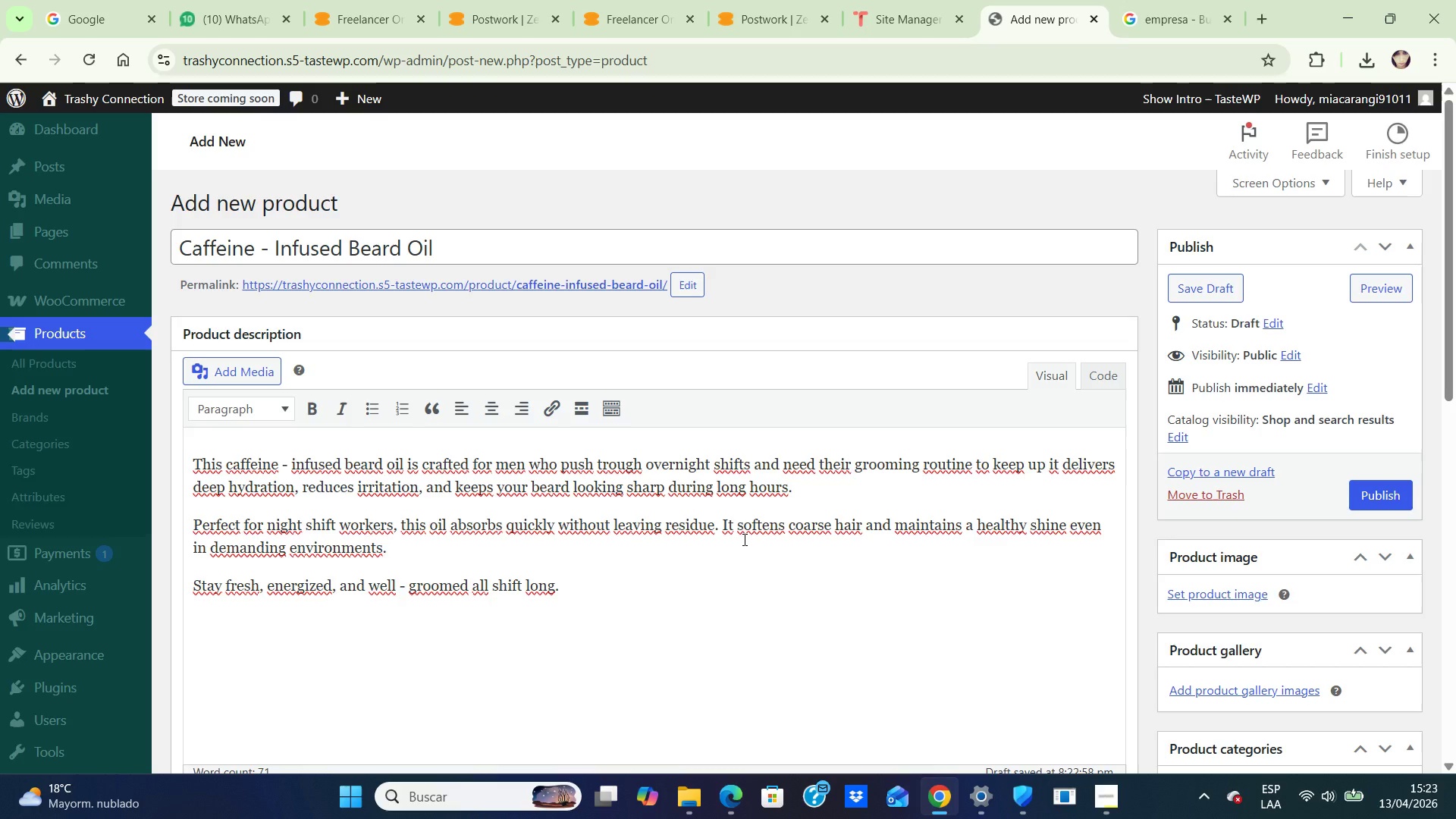 
wait(12.55)
 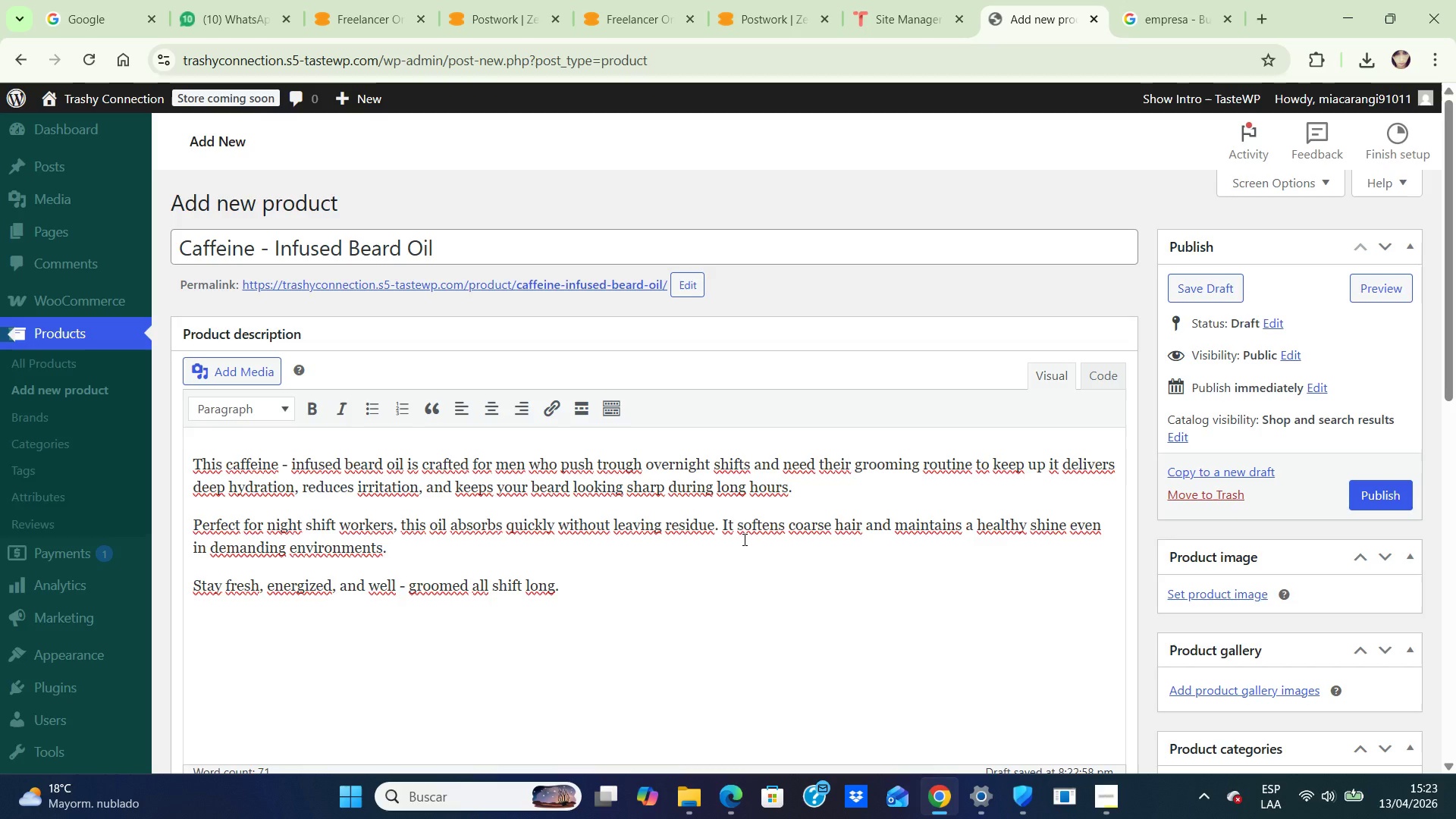 
scroll: coordinate [1352, 641], scroll_direction: down, amount: 2.0
 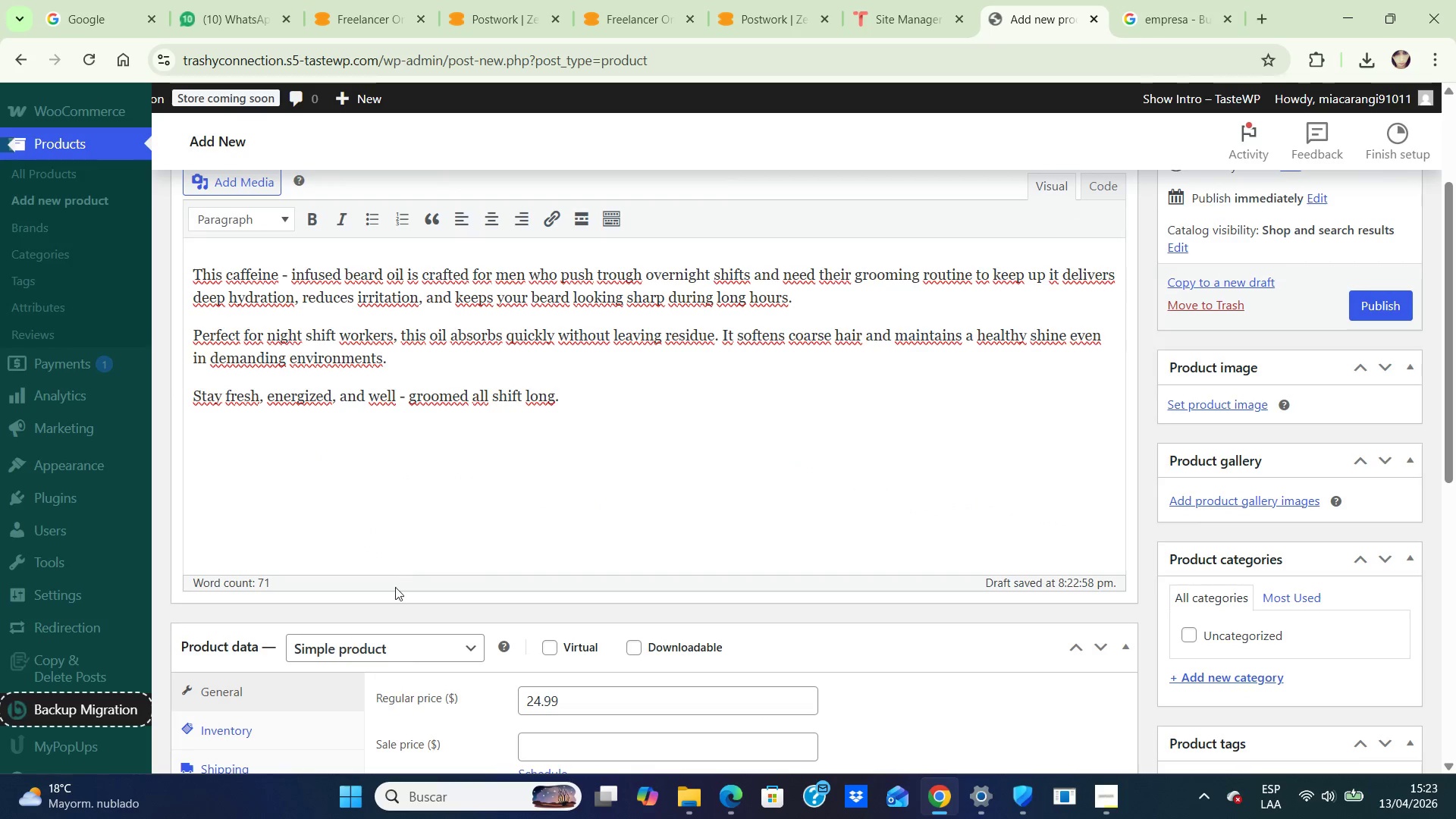 
left_click([447, 644])
 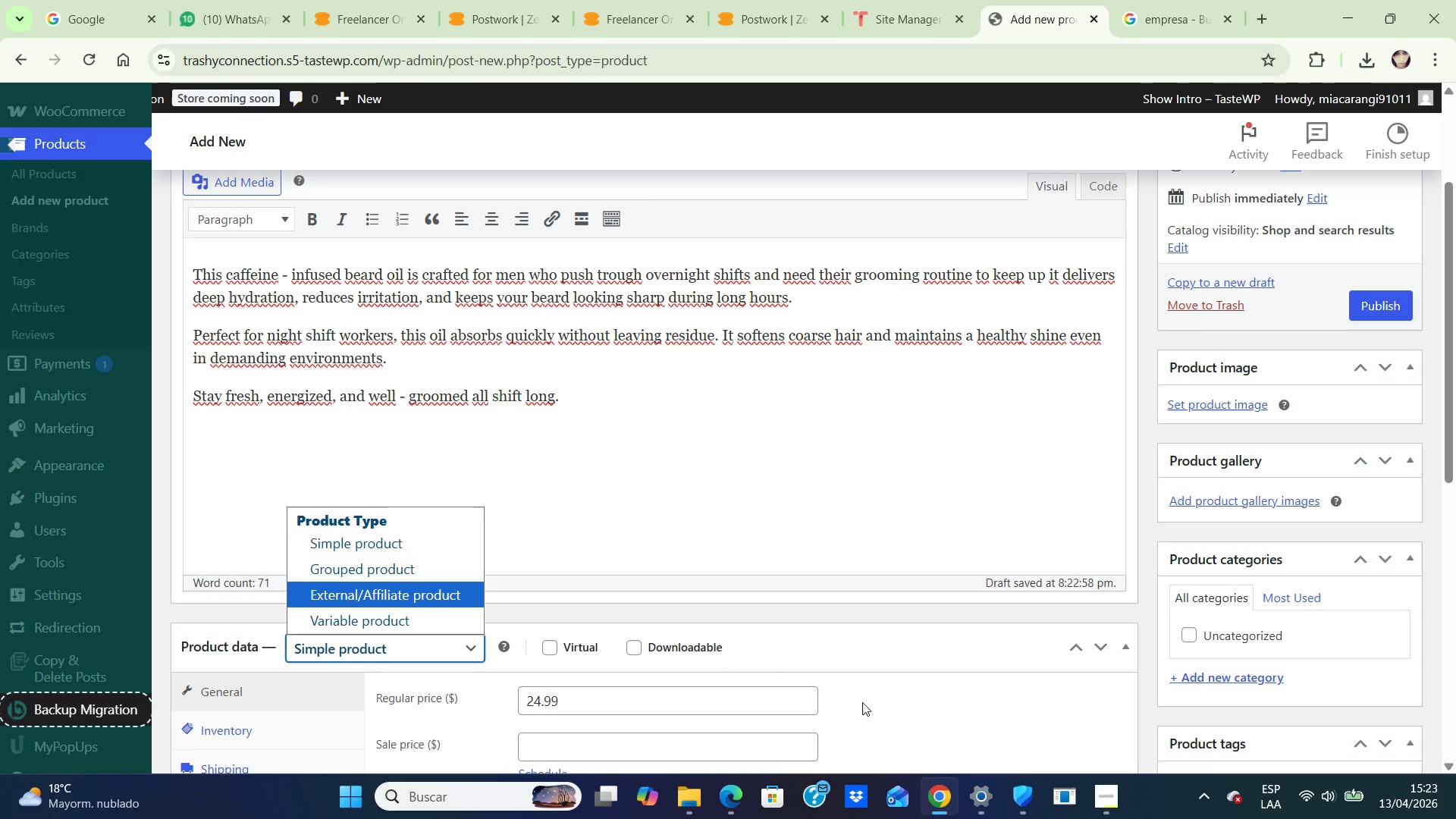 
wait(7.48)
 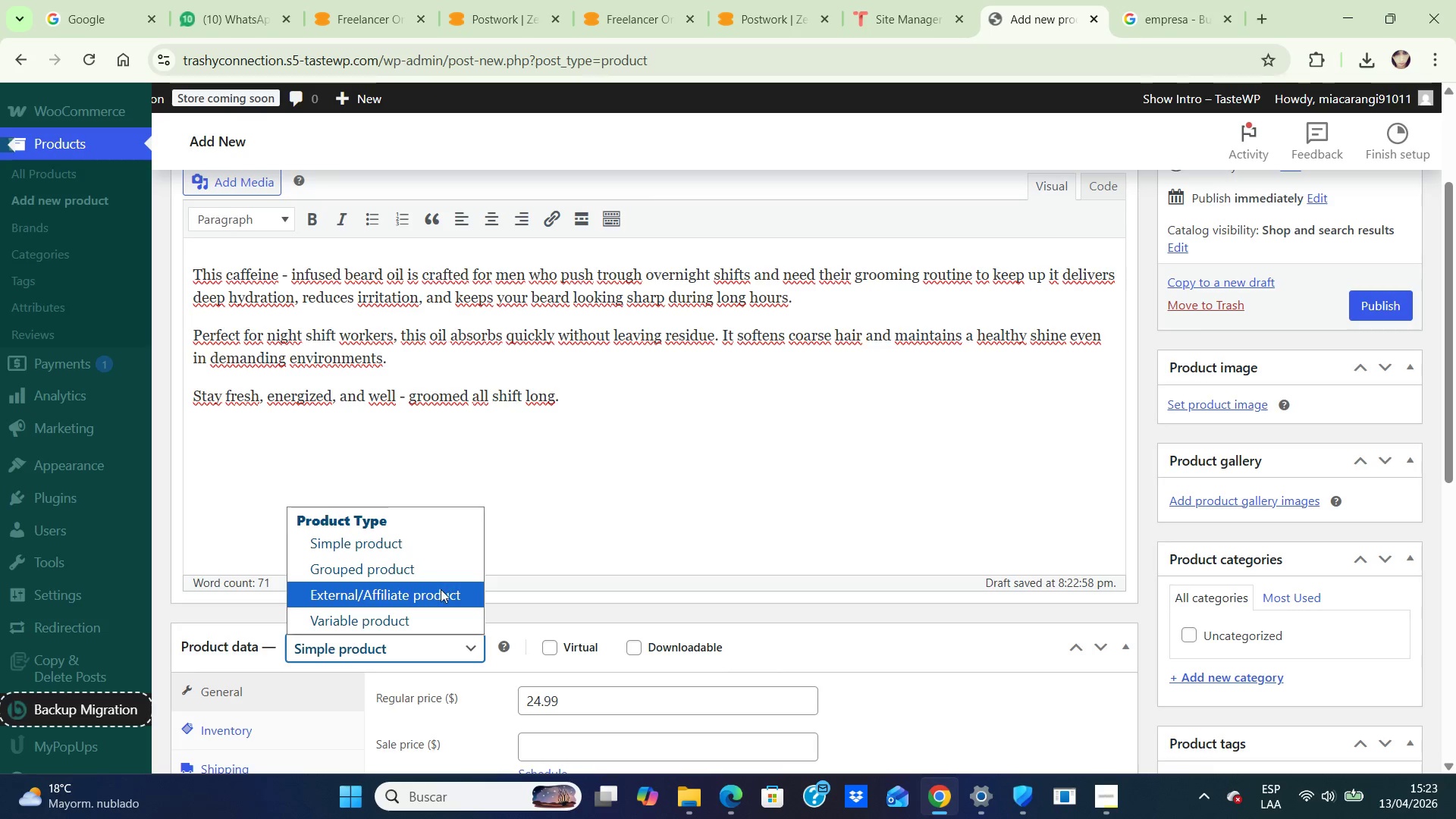 
scroll: coordinate [874, 693], scroll_direction: down, amount: 6.0
 